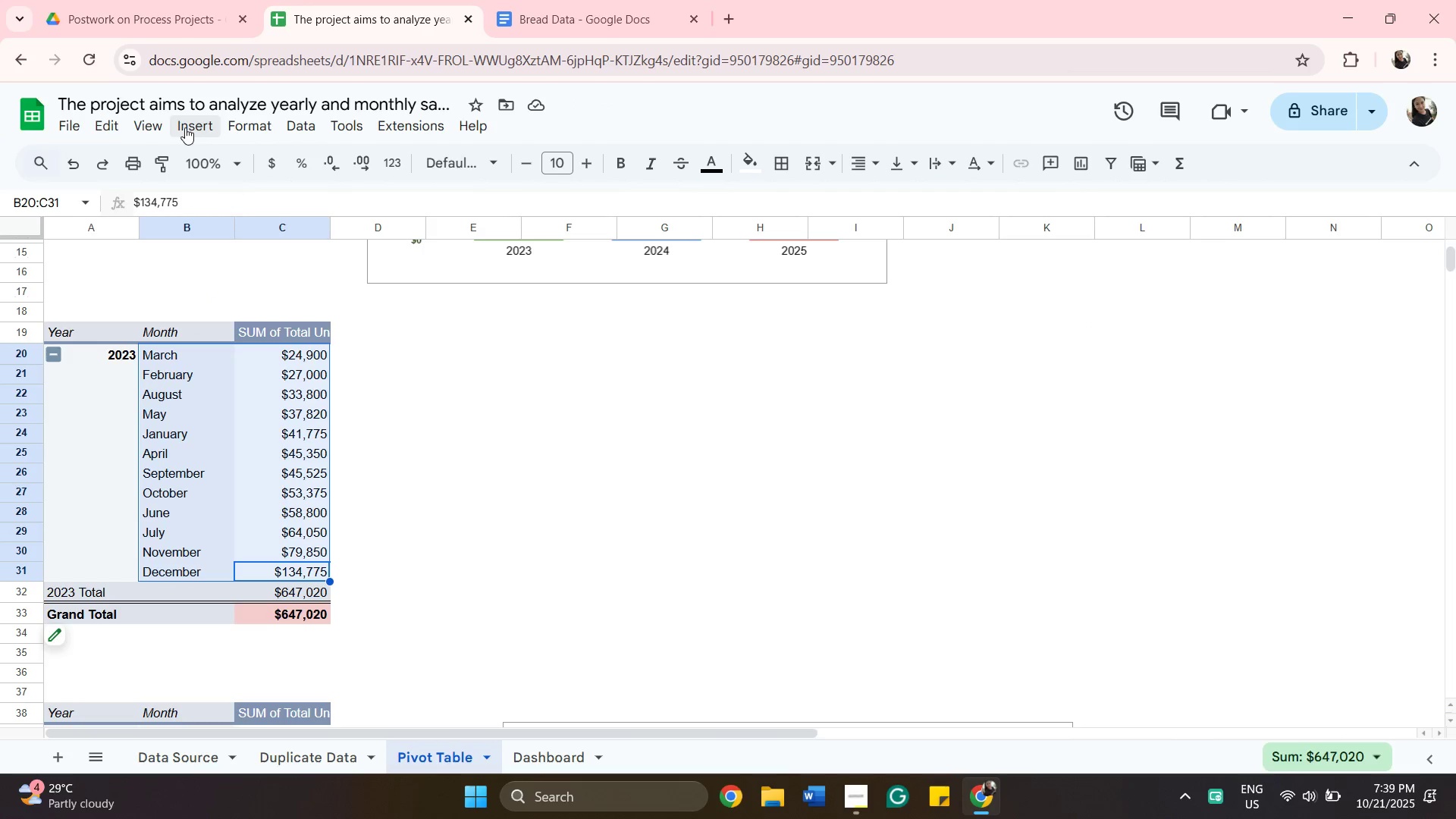 
left_click_drag(start_coordinate=[184, 125], to_coordinate=[195, 125])
 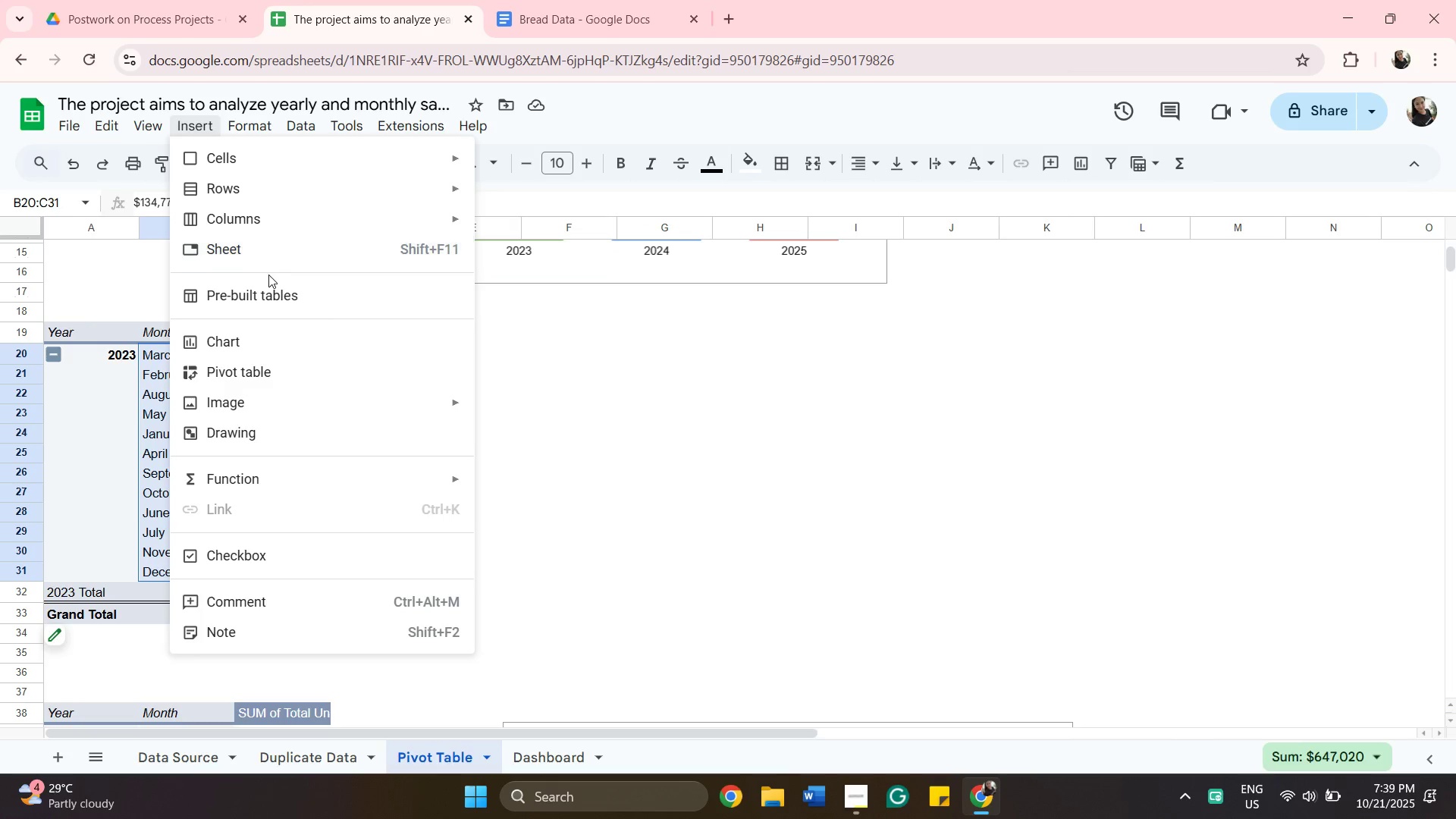 
left_click([281, 344])
 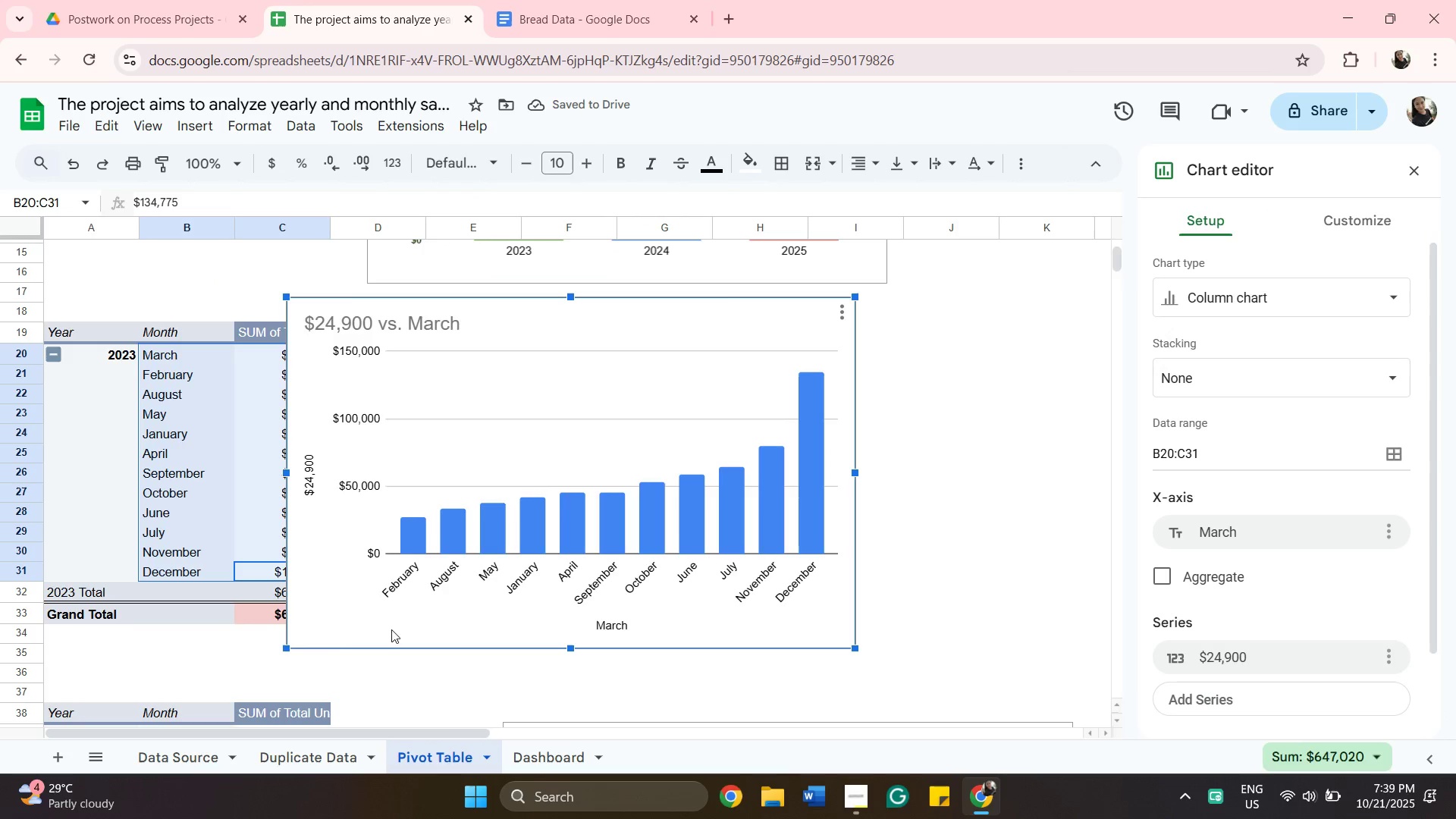 
left_click_drag(start_coordinate=[611, 626], to_coordinate=[616, 627])
 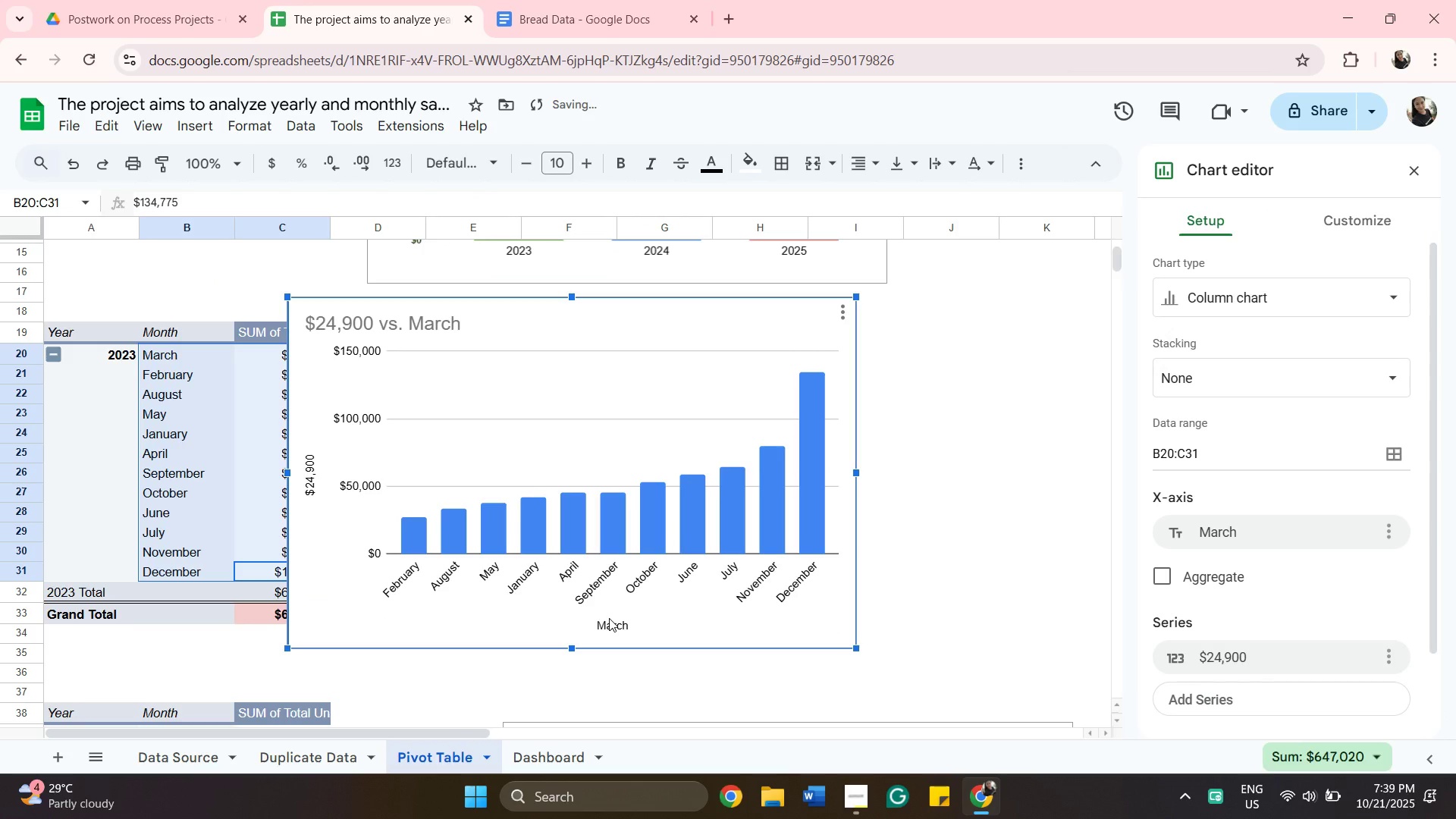 
key(Backspace)
 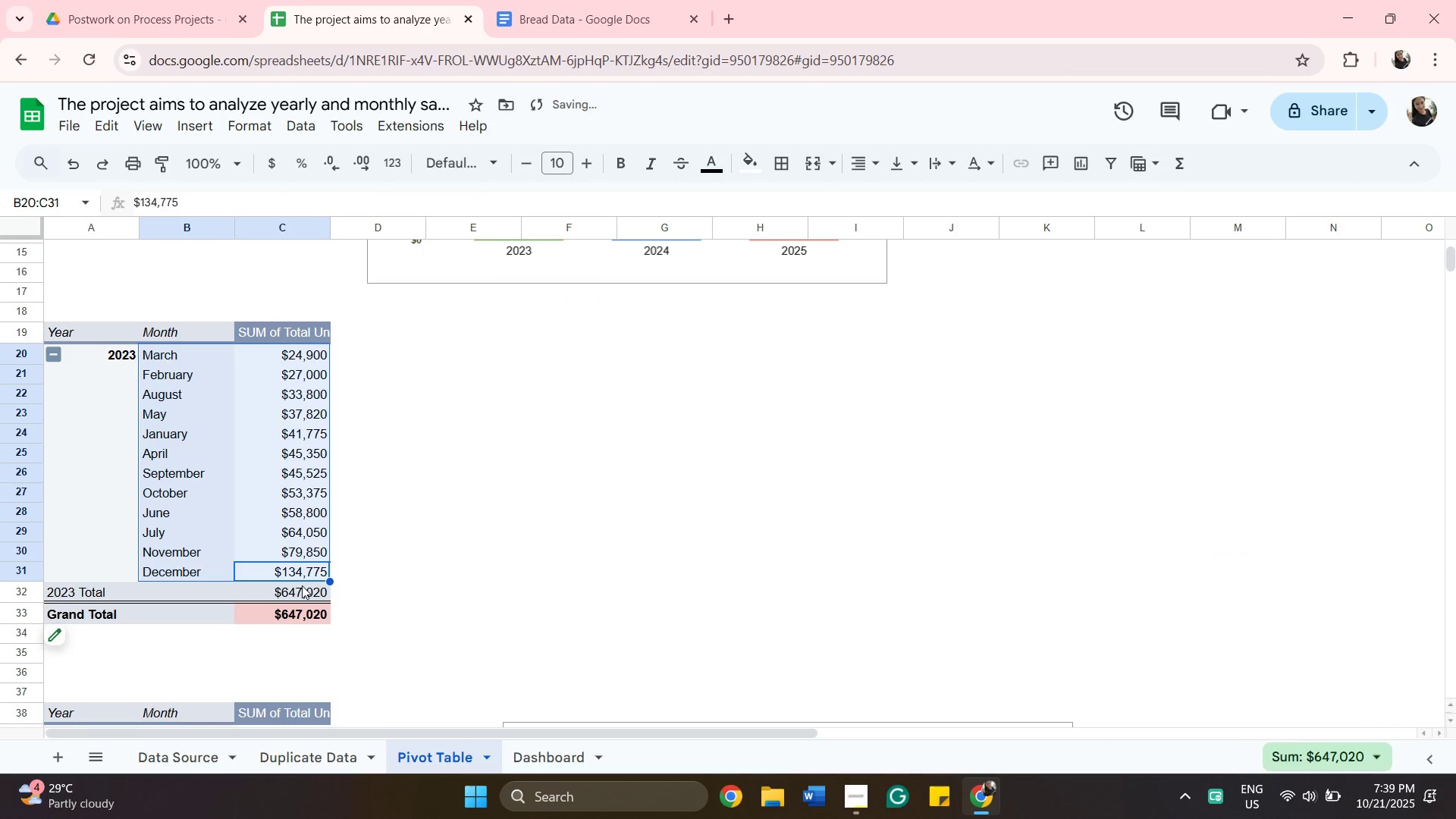 
scroll: coordinate [585, 610], scroll_direction: up, amount: 4.0
 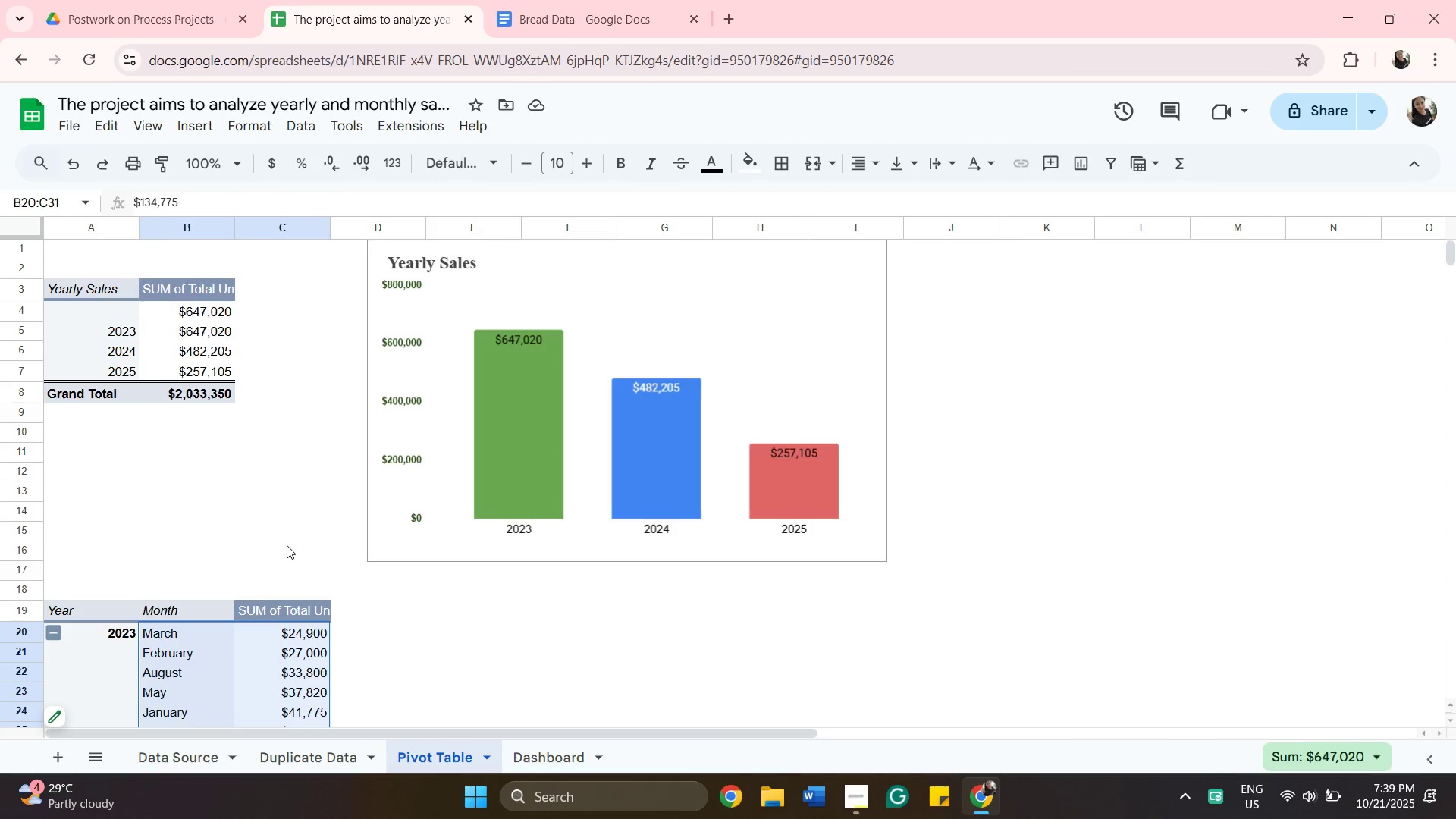 
left_click_drag(start_coordinate=[528, 638], to_coordinate=[535, 636])
 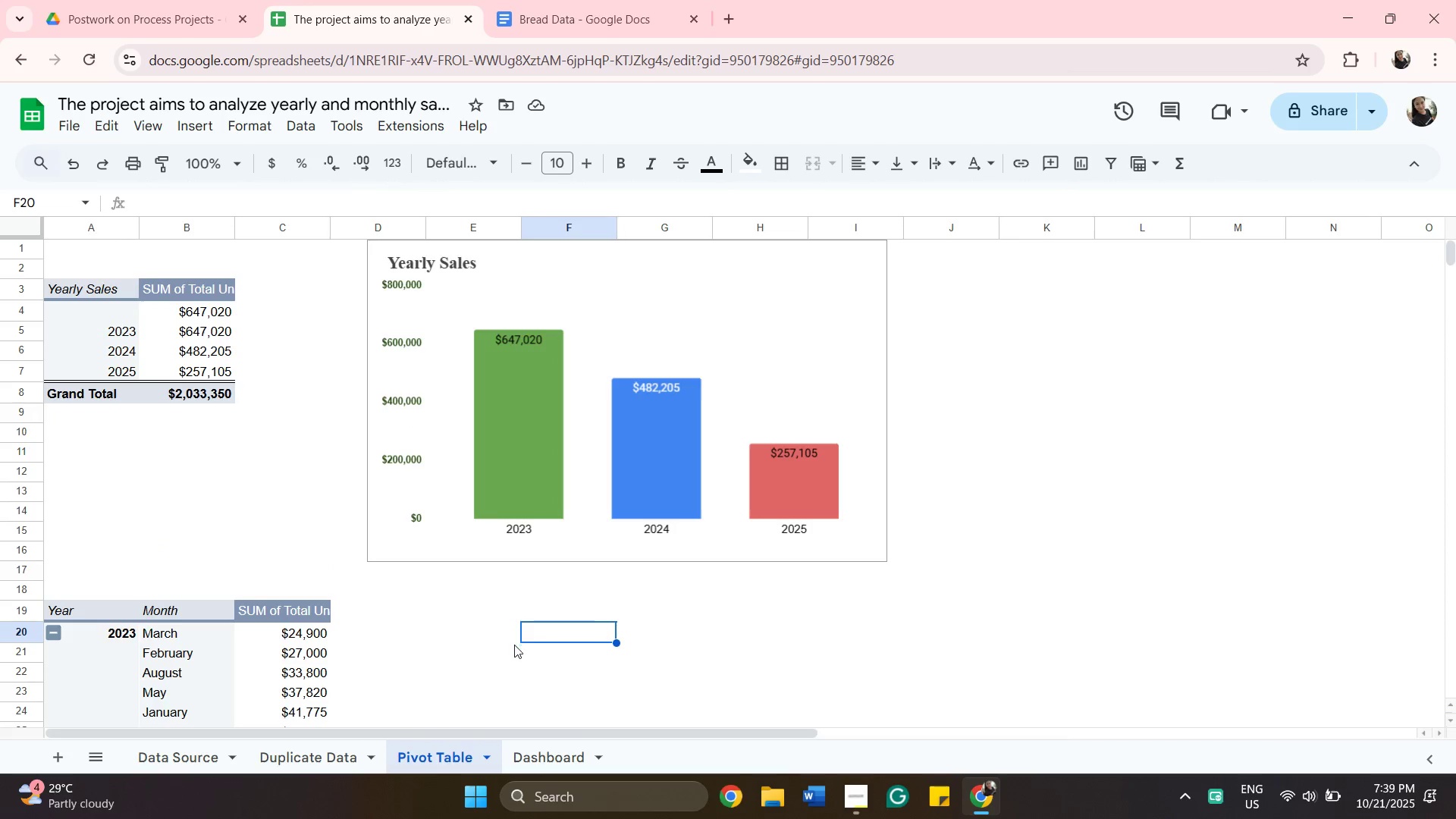 
scroll: coordinate [592, 606], scroll_direction: down, amount: 2.0
 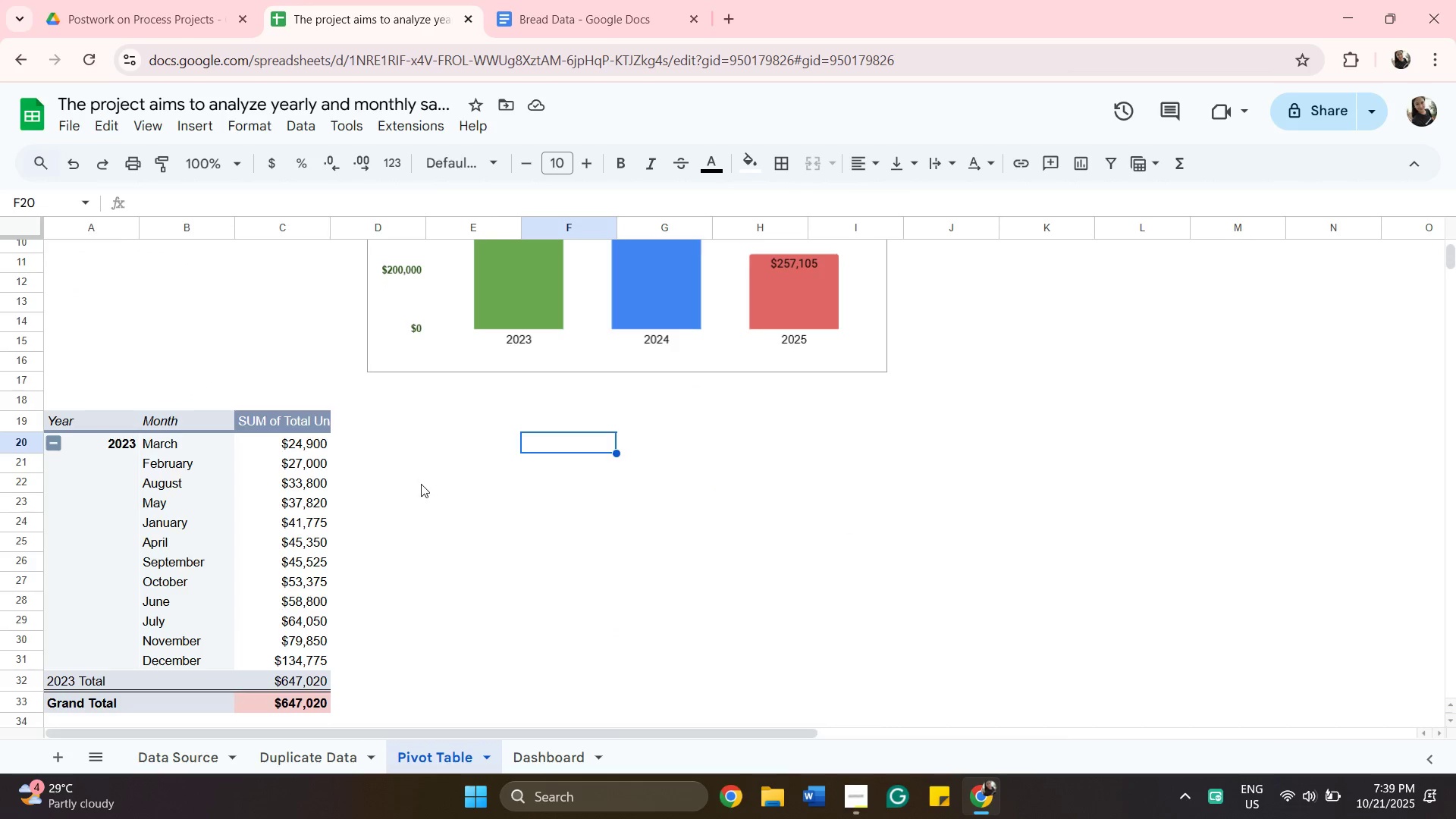 
left_click([421, 484])
 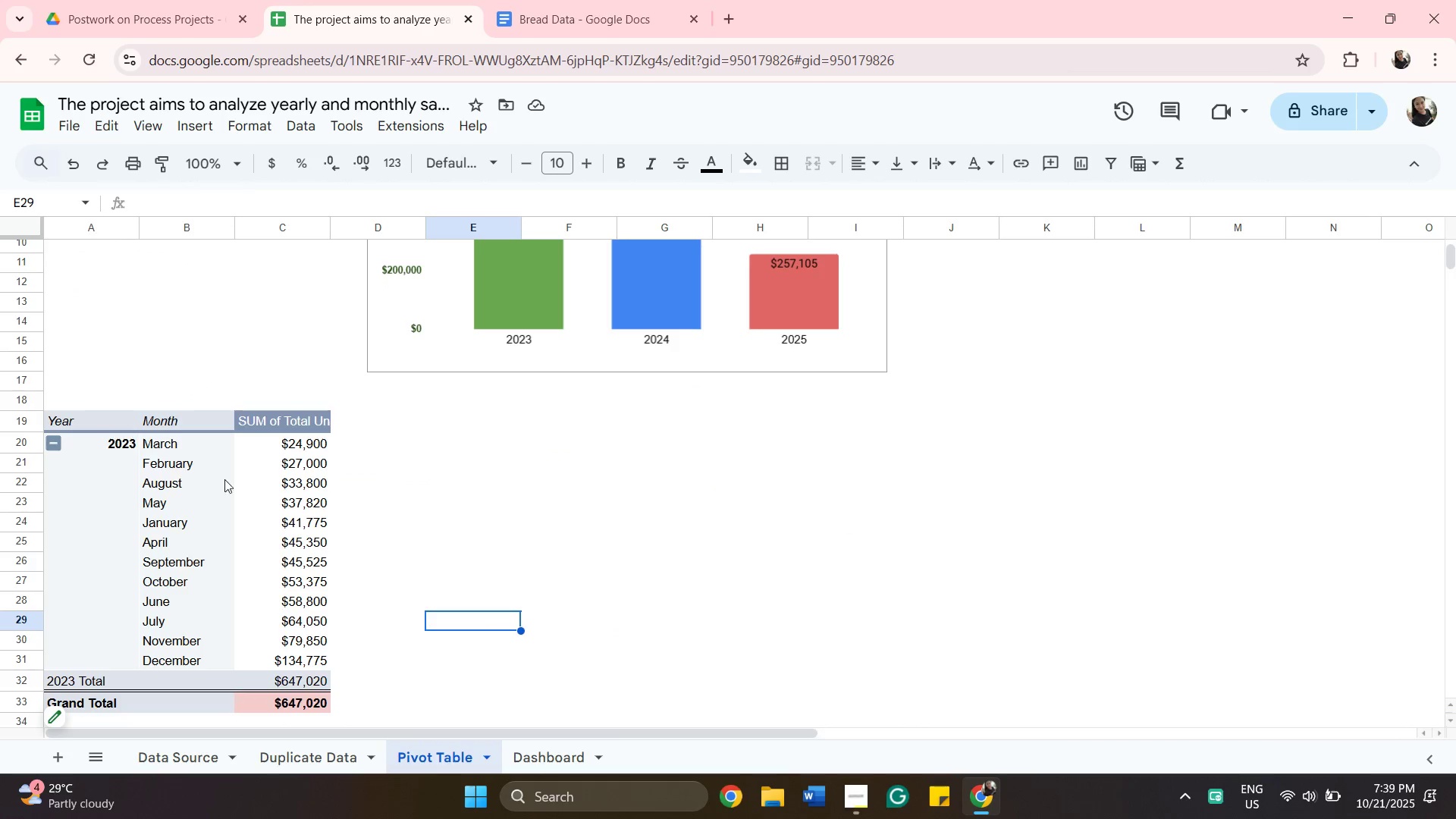 
left_click([162, 437])
 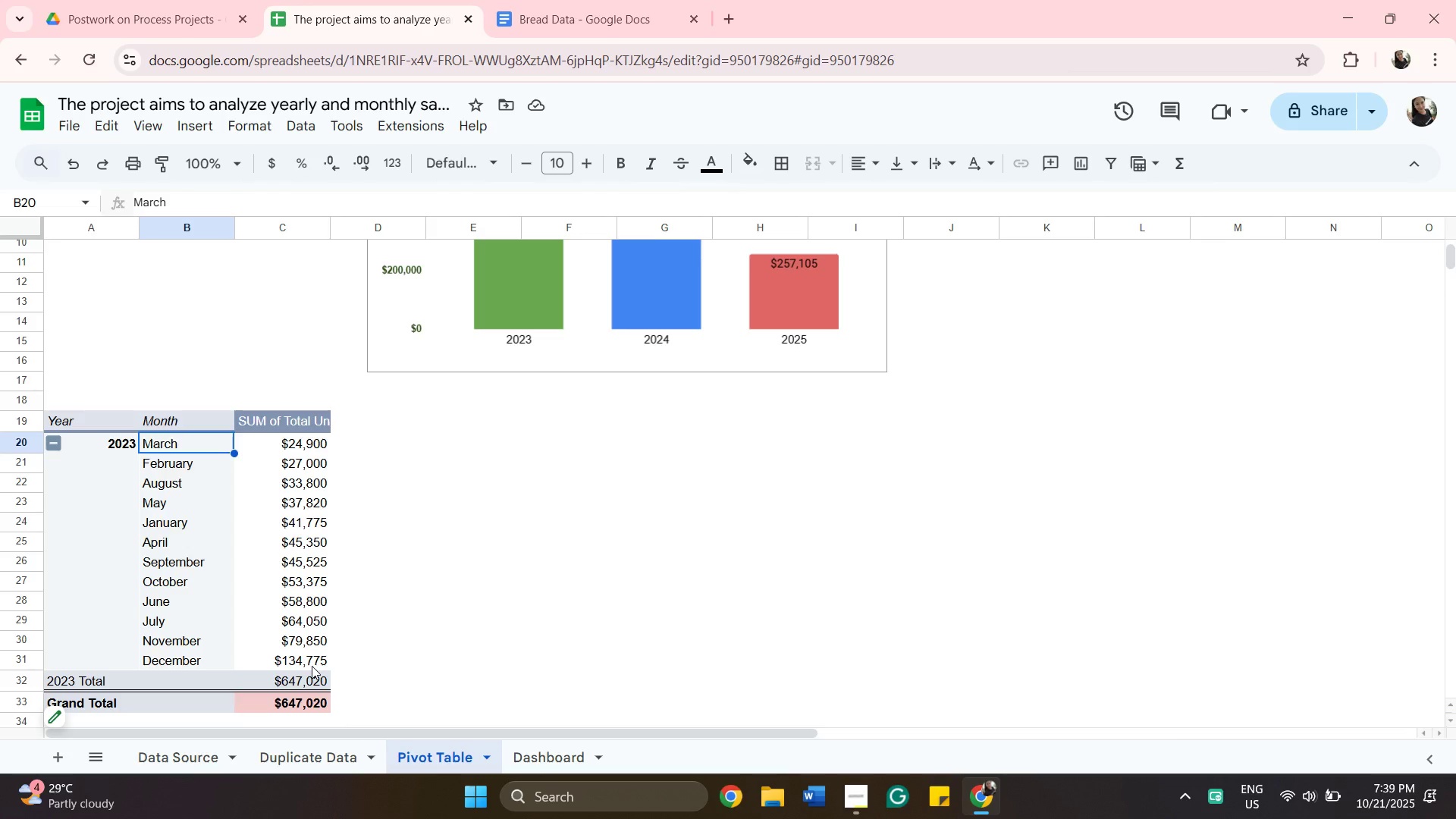 
hold_key(key=ShiftLeft, duration=0.47)
 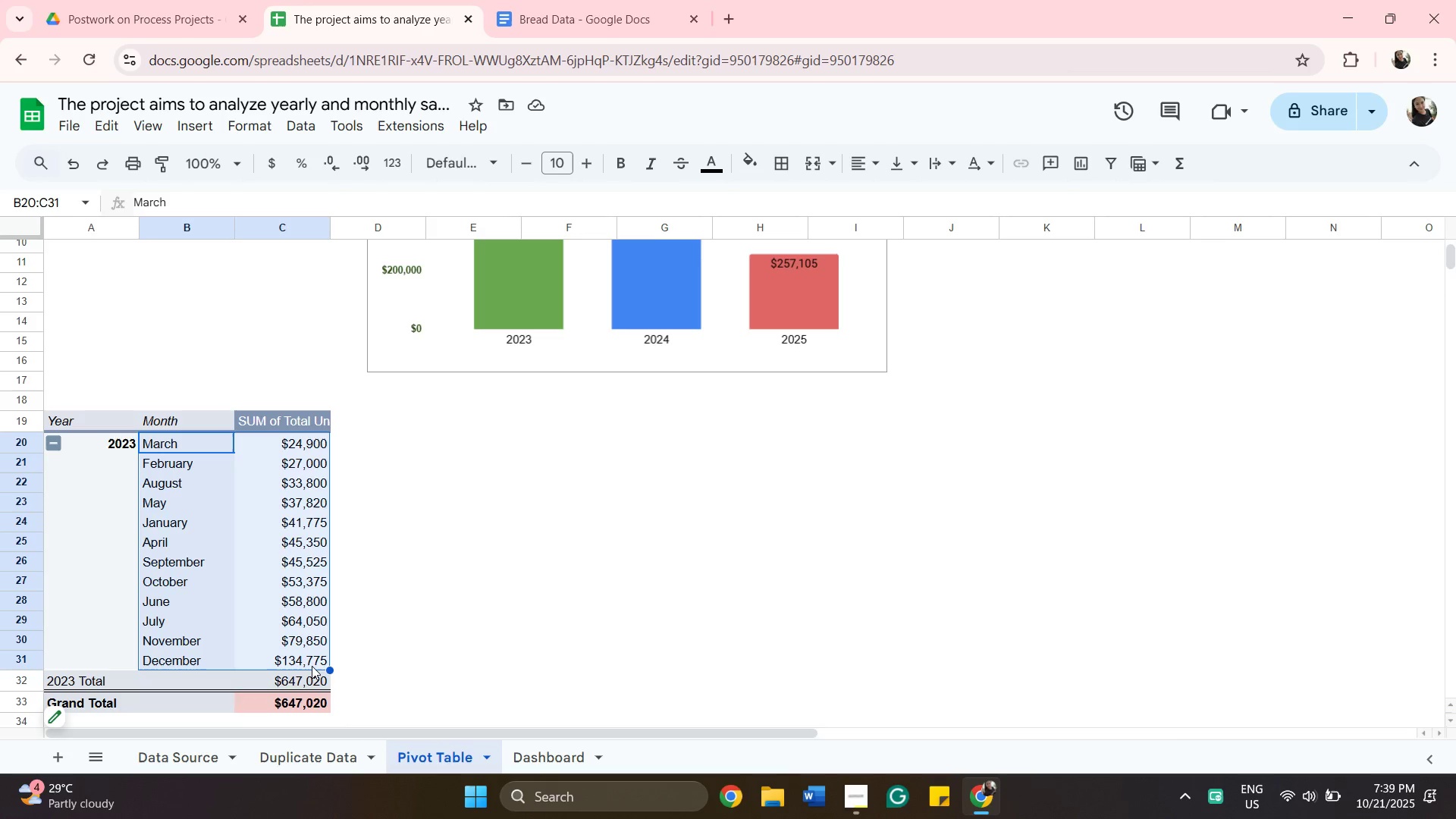 
left_click([312, 666])
 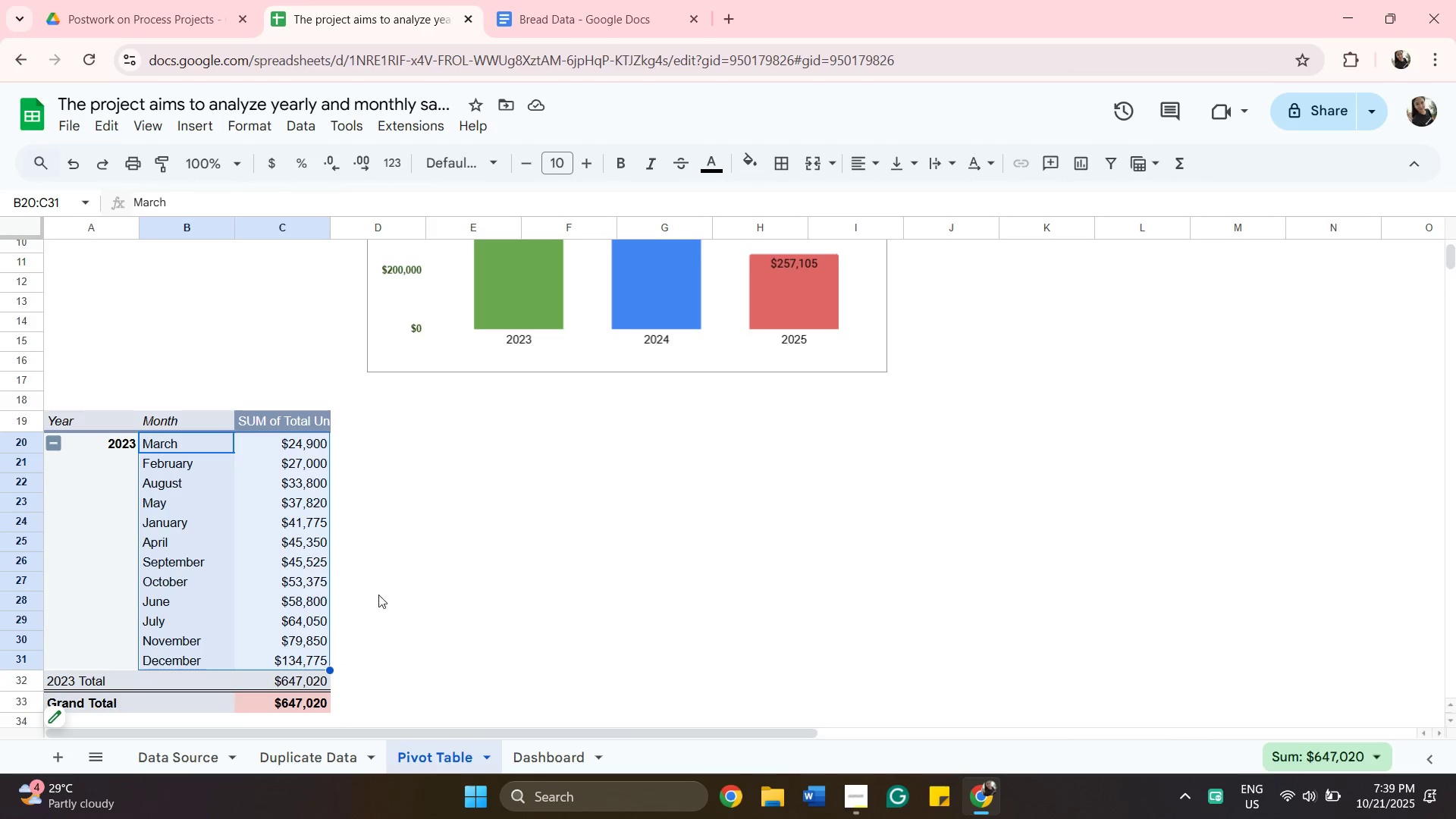 
mouse_move([452, 516])
 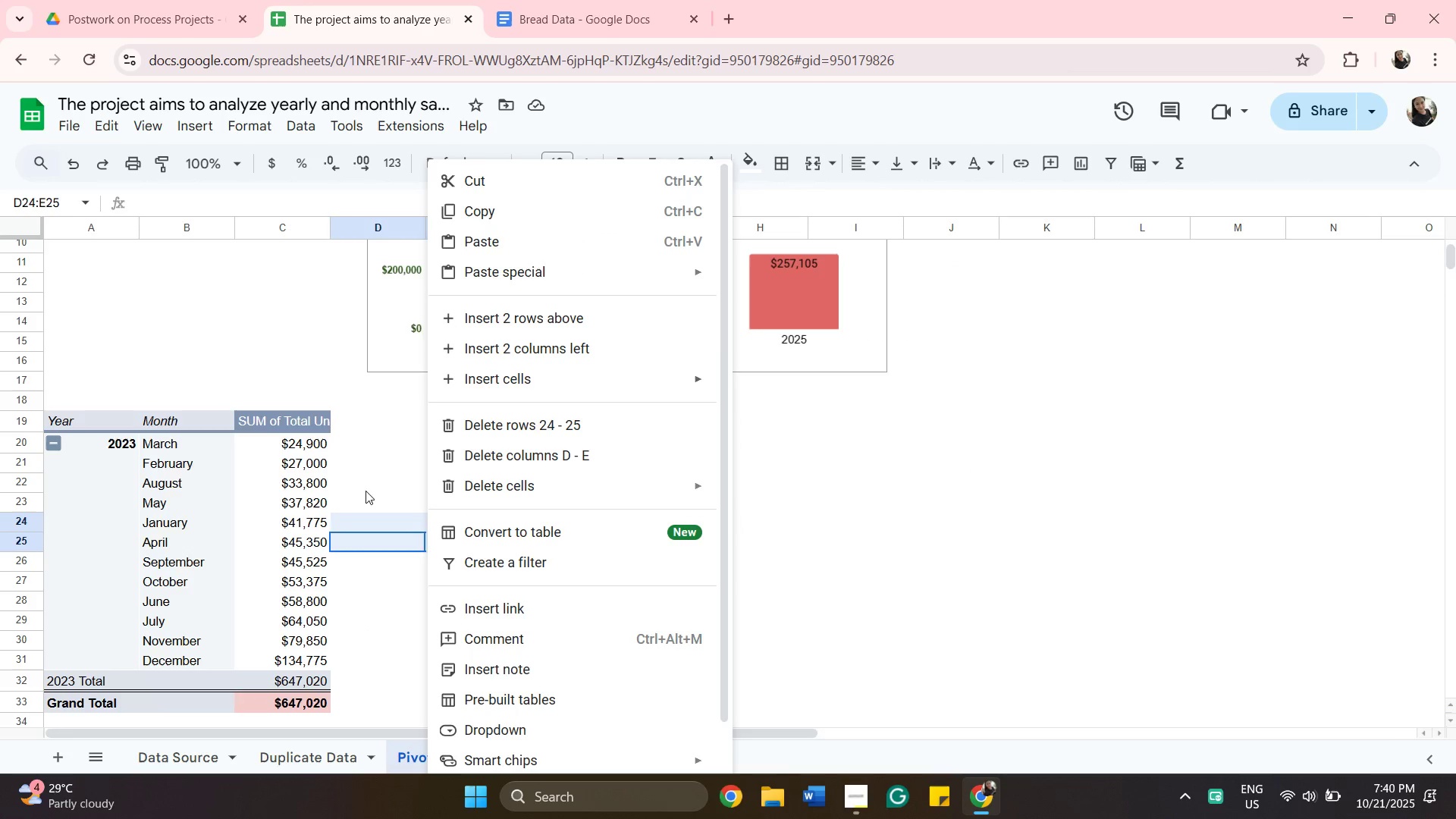 
left_click([388, 448])
 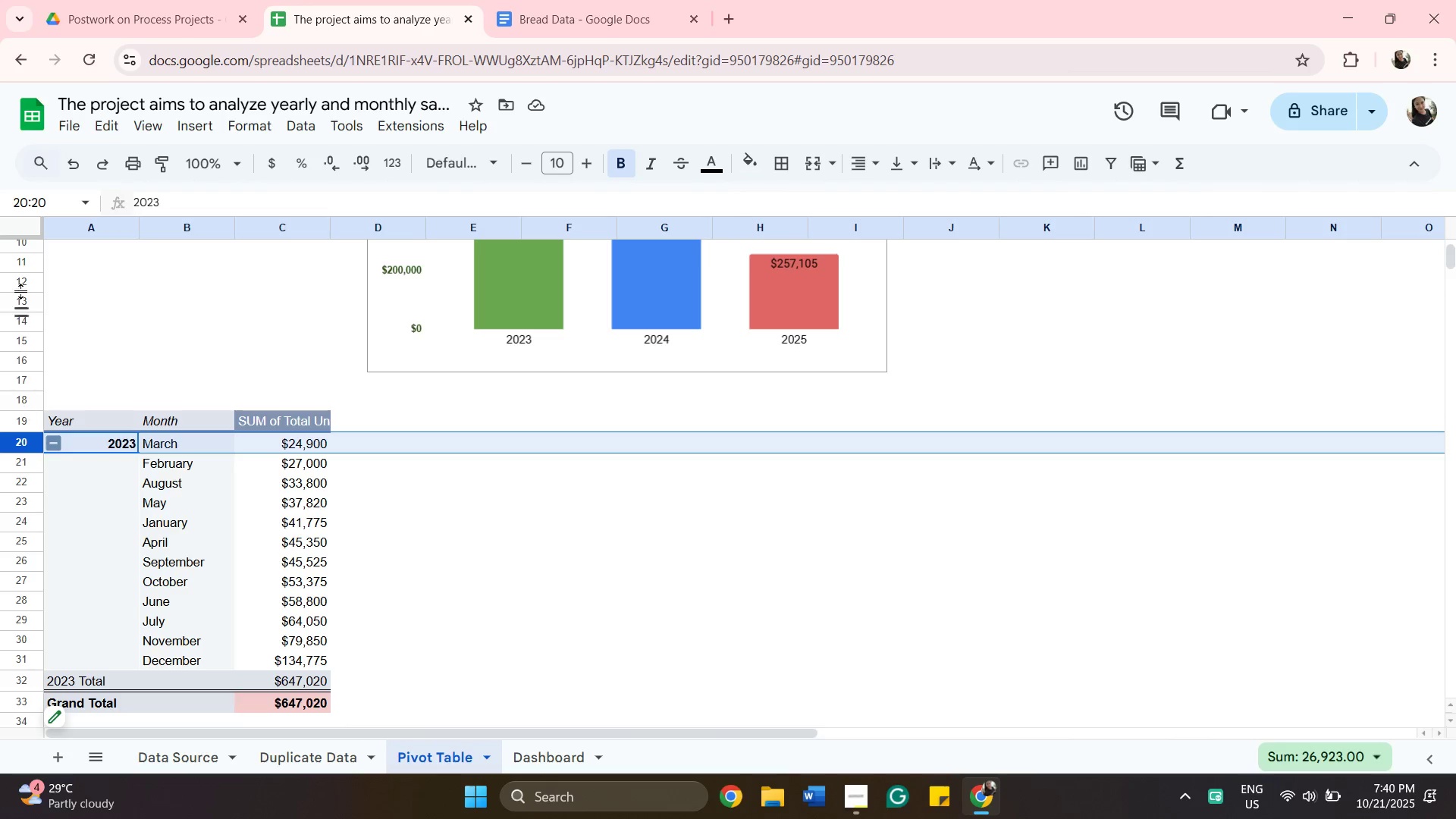 
wait(5.18)
 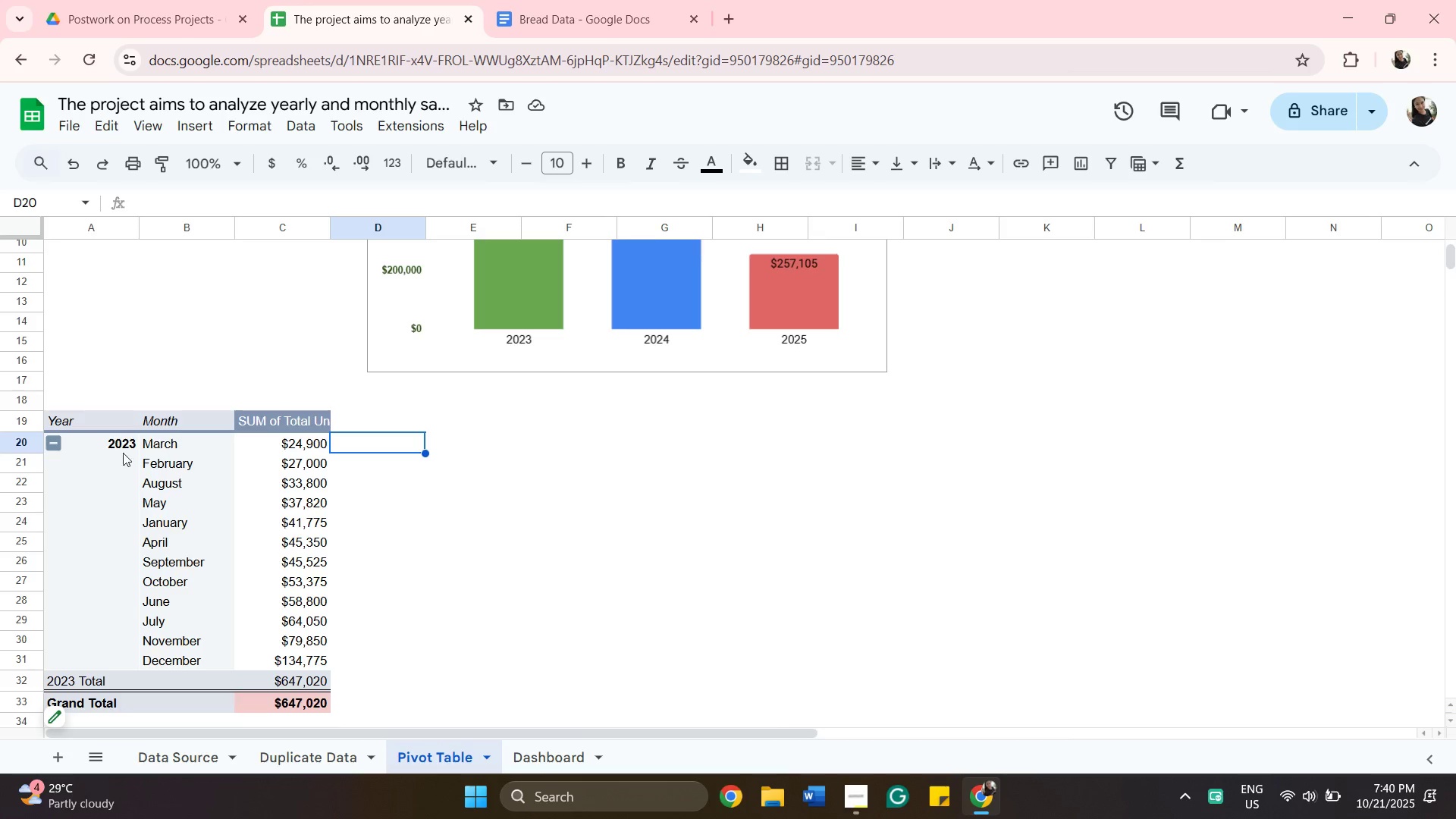 
left_click([185, 123])
 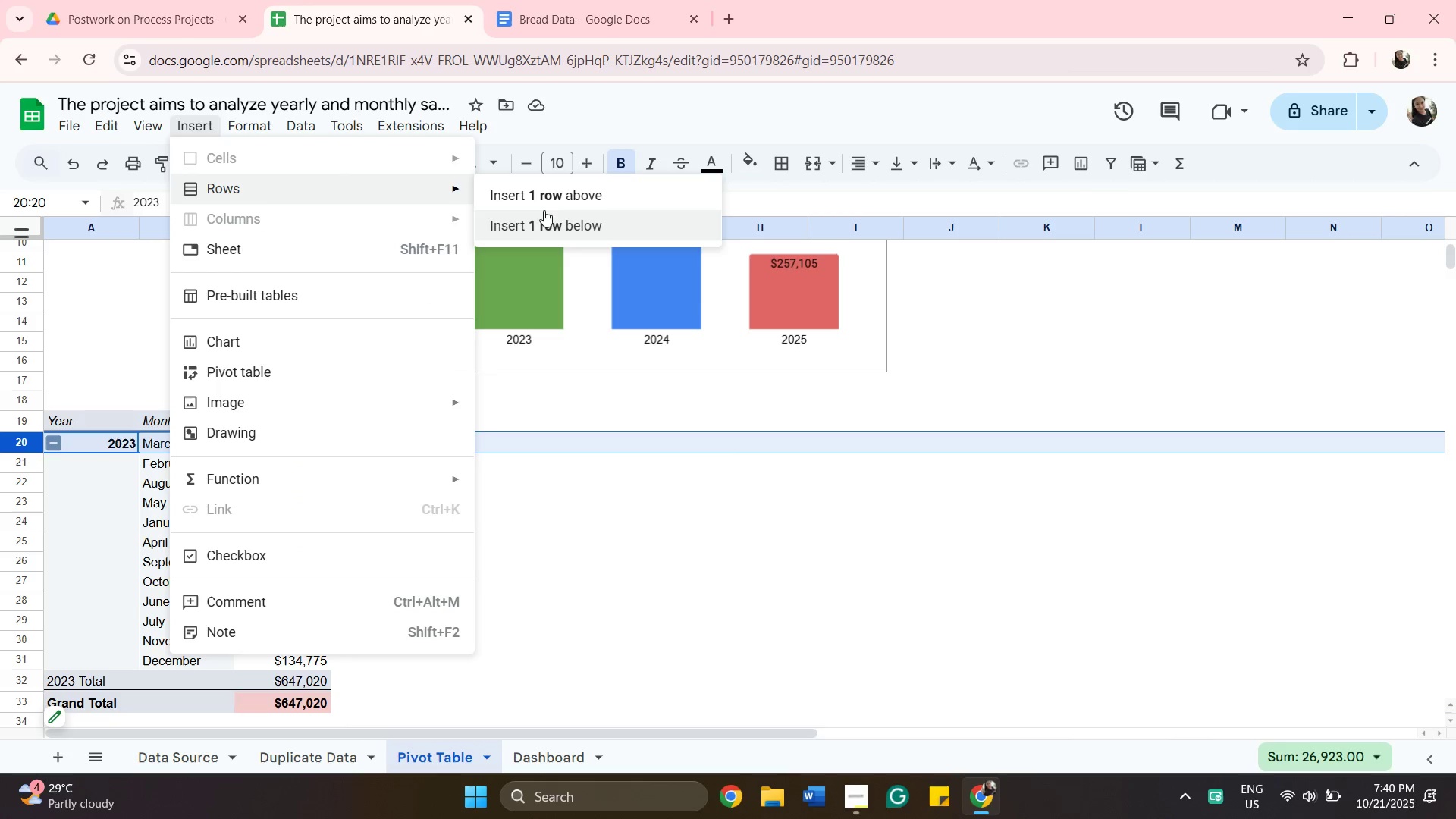 
left_click([544, 200])
 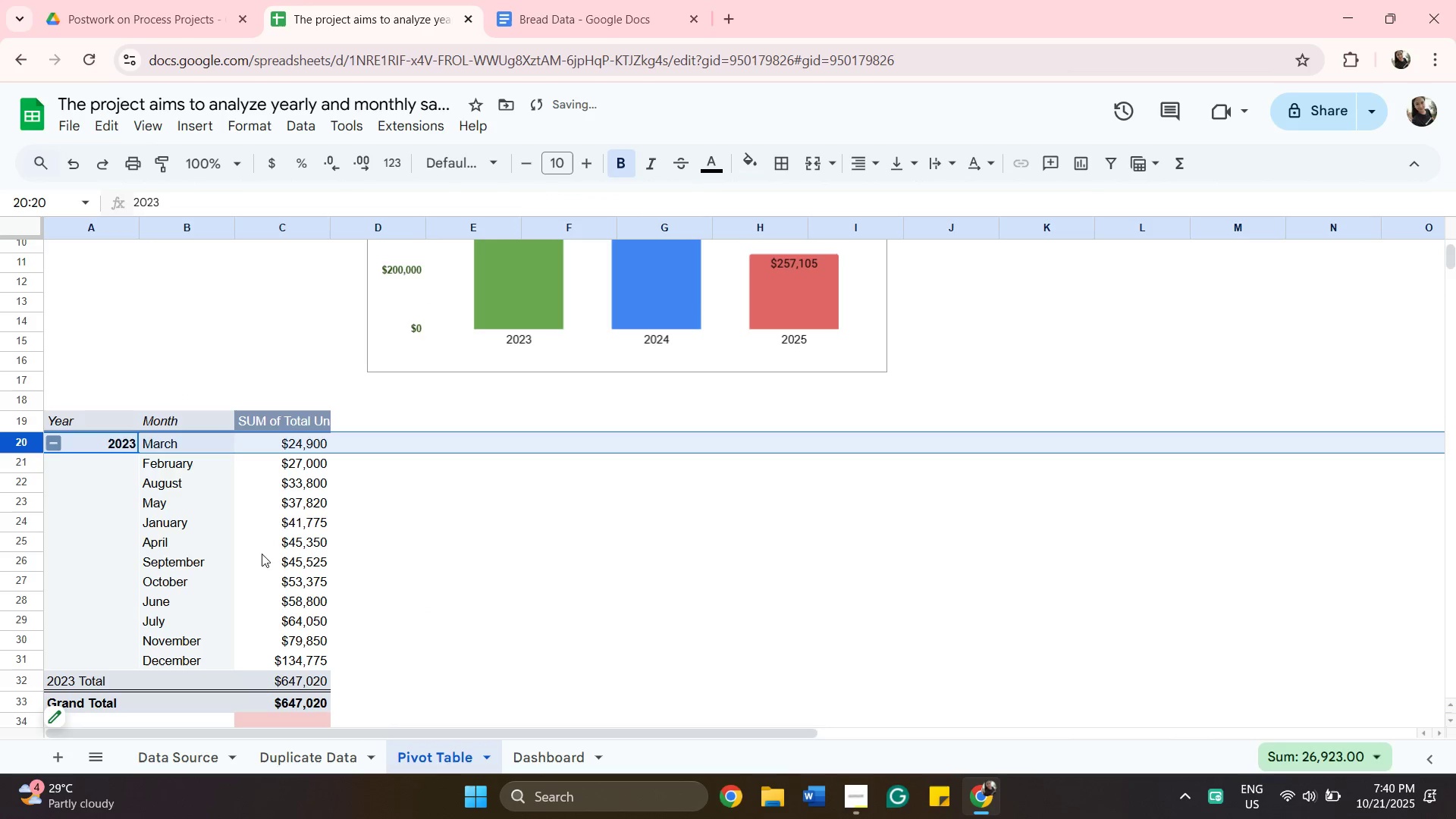 
left_click_drag(start_coordinate=[381, 463], to_coordinate=[394, 458])
 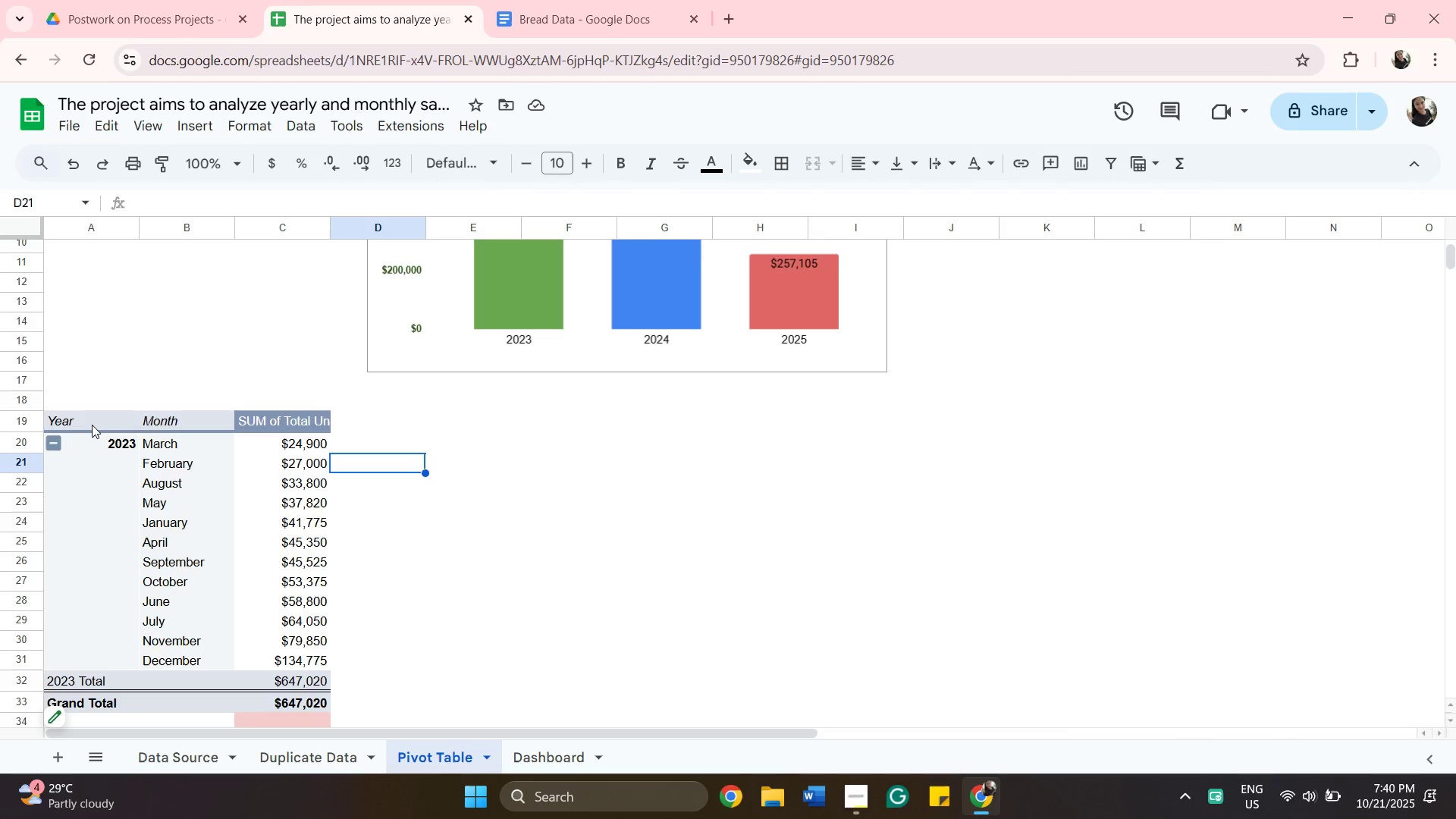 
wait(6.57)
 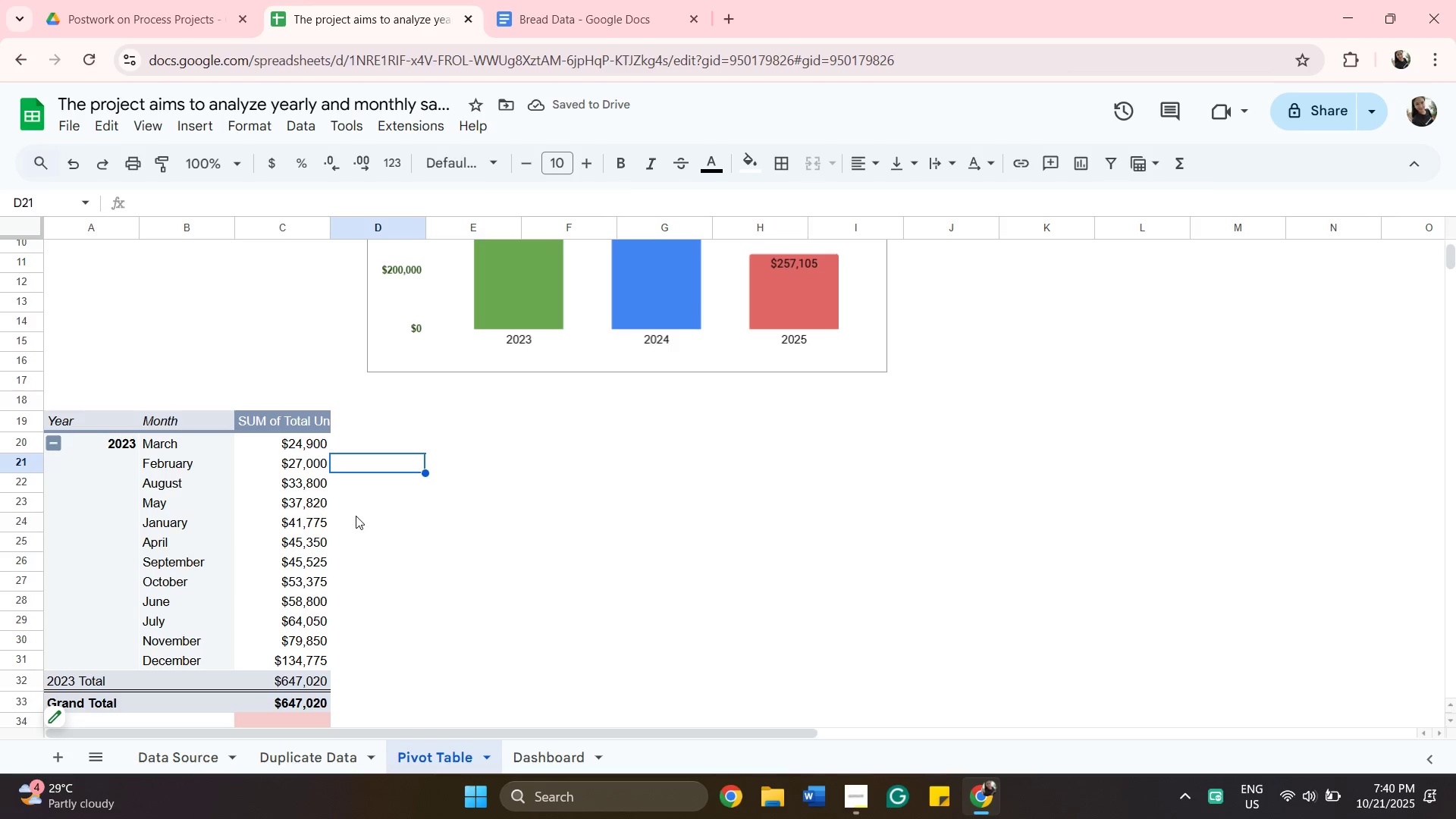 
left_click([168, 413])
 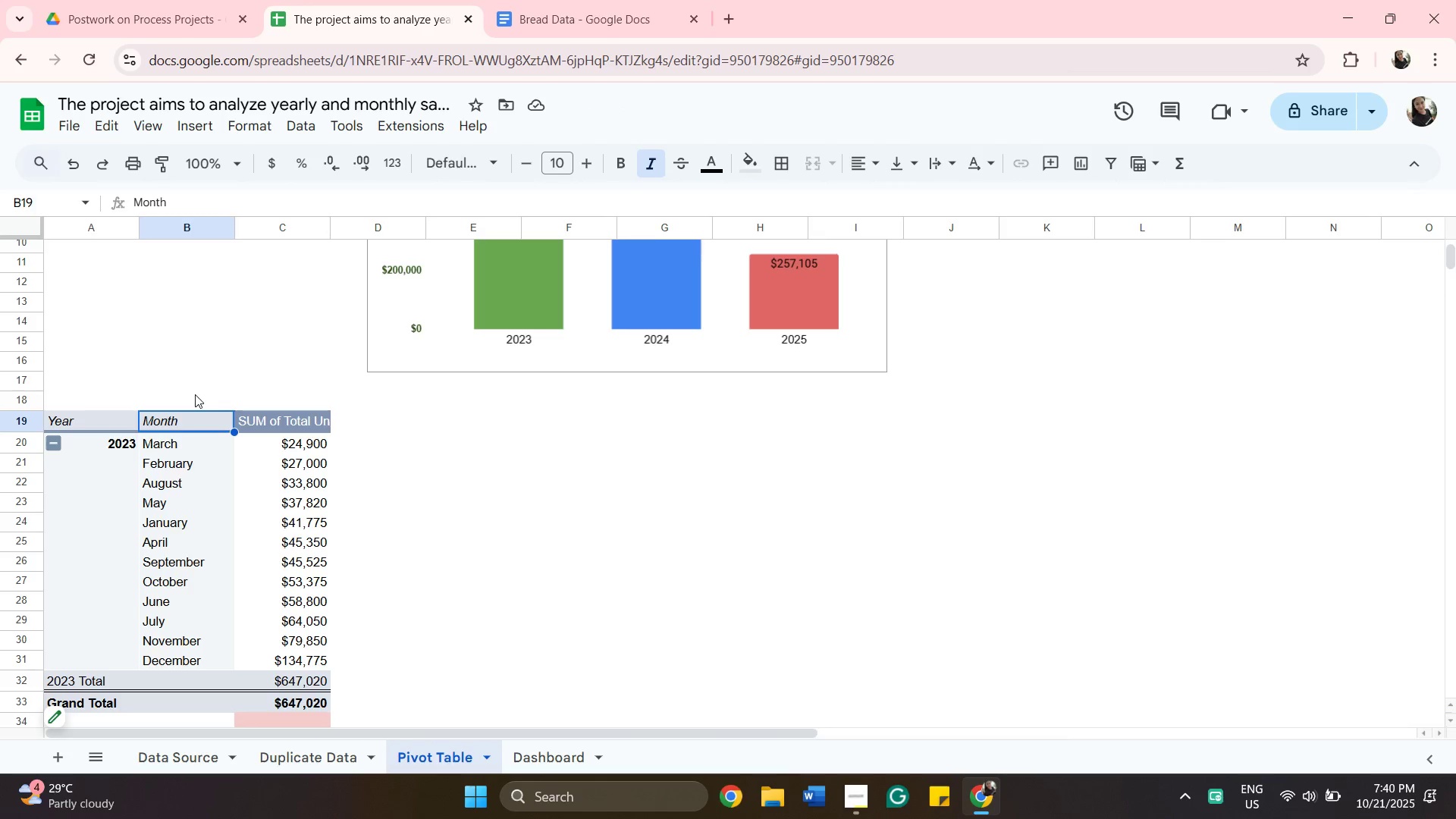 
left_click([195, 394])
 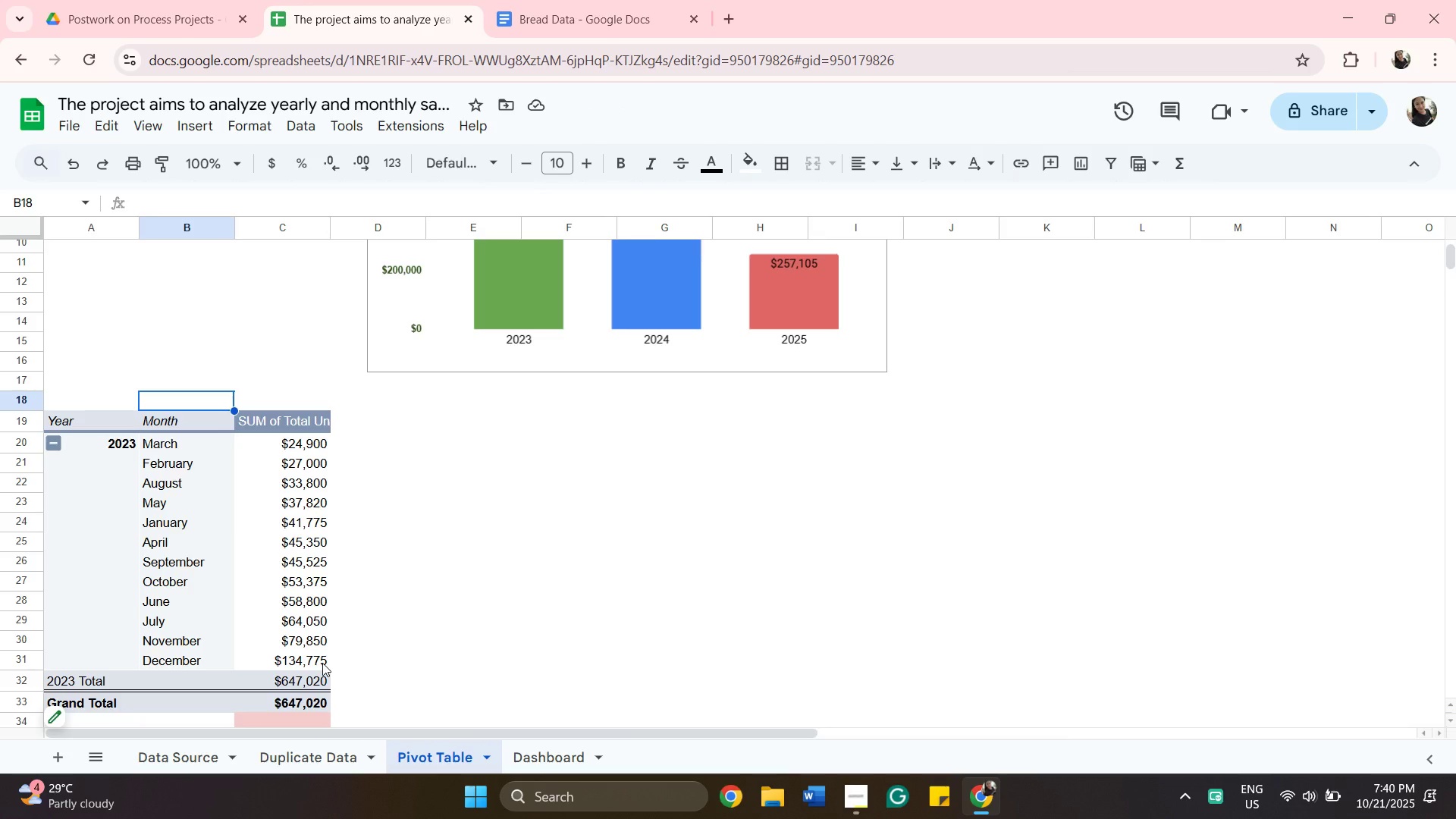 
hold_key(key=ShiftLeft, duration=0.51)
left_click([322, 663])
 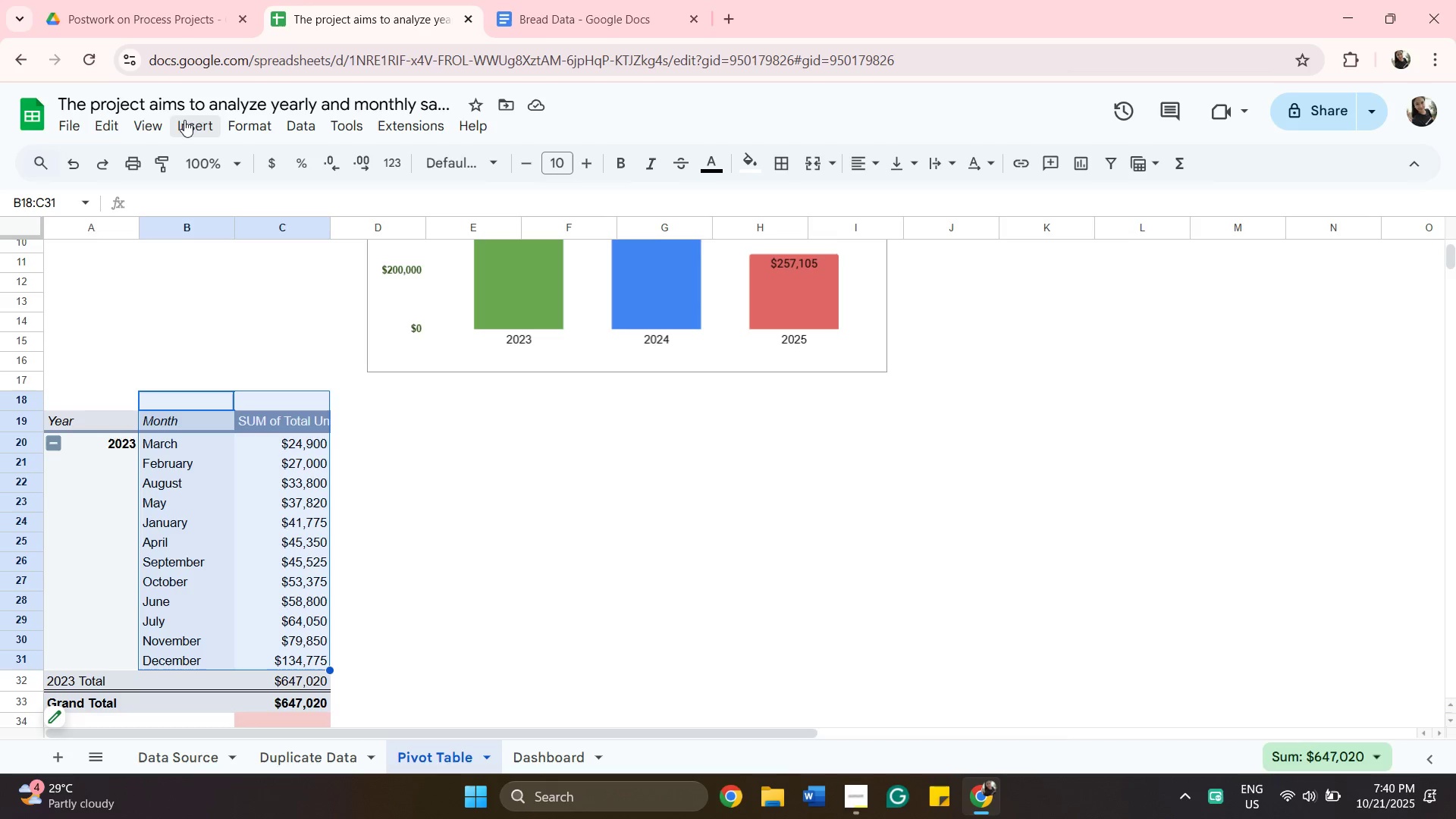 
left_click([194, 115])
 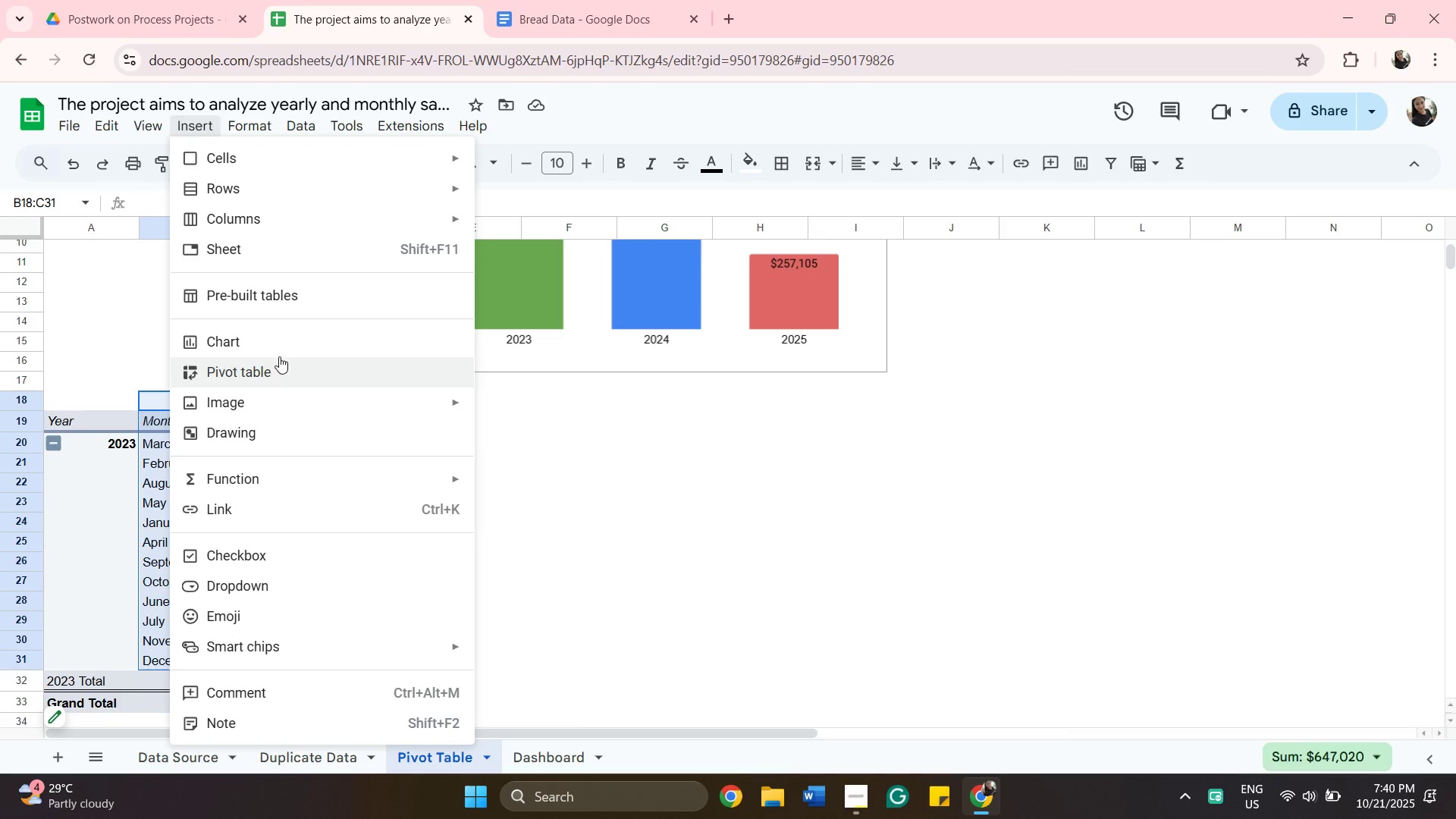 
left_click([278, 337])
 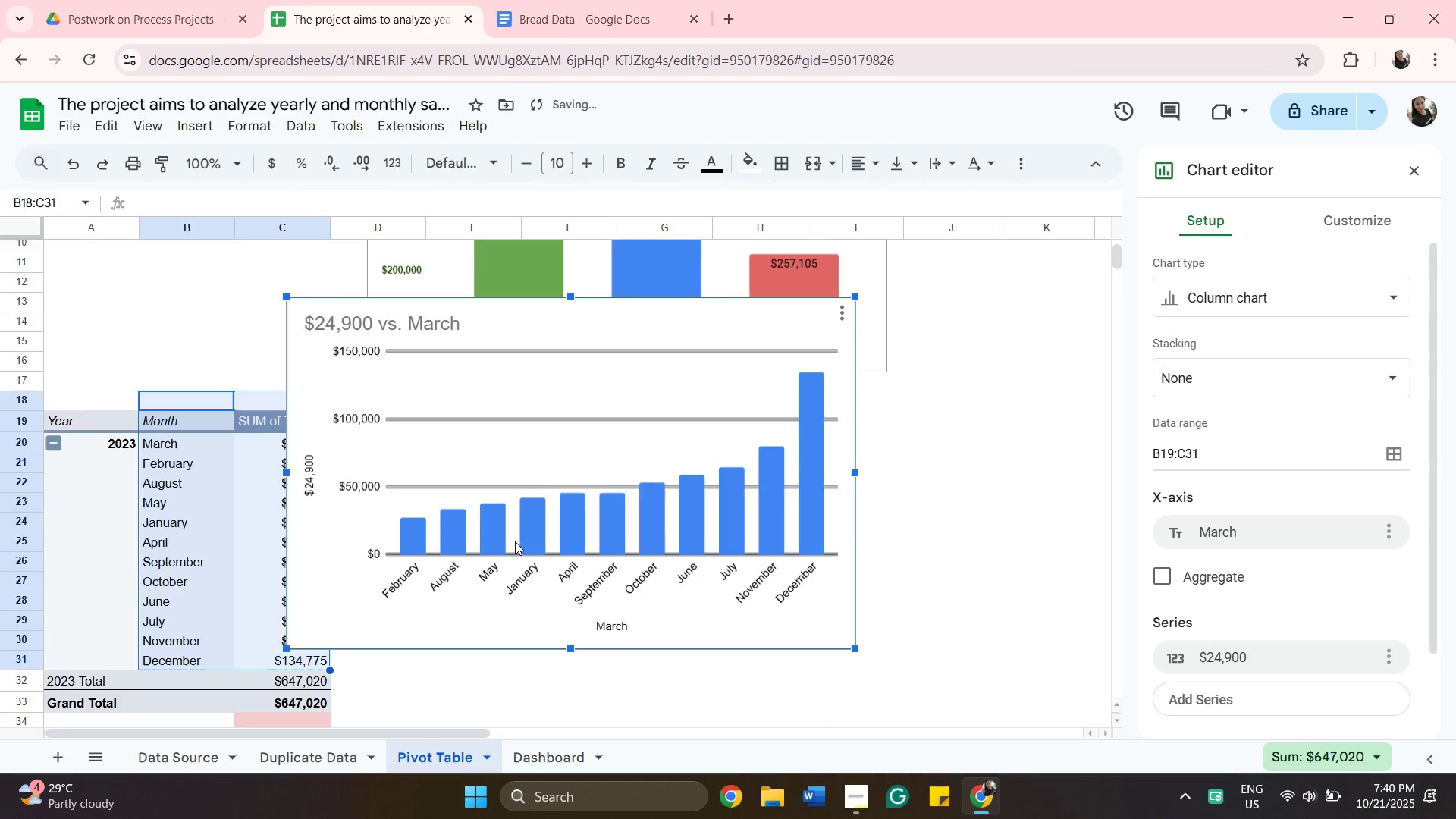 
left_click_drag(start_coordinate=[520, 433], to_coordinate=[524, 432])
 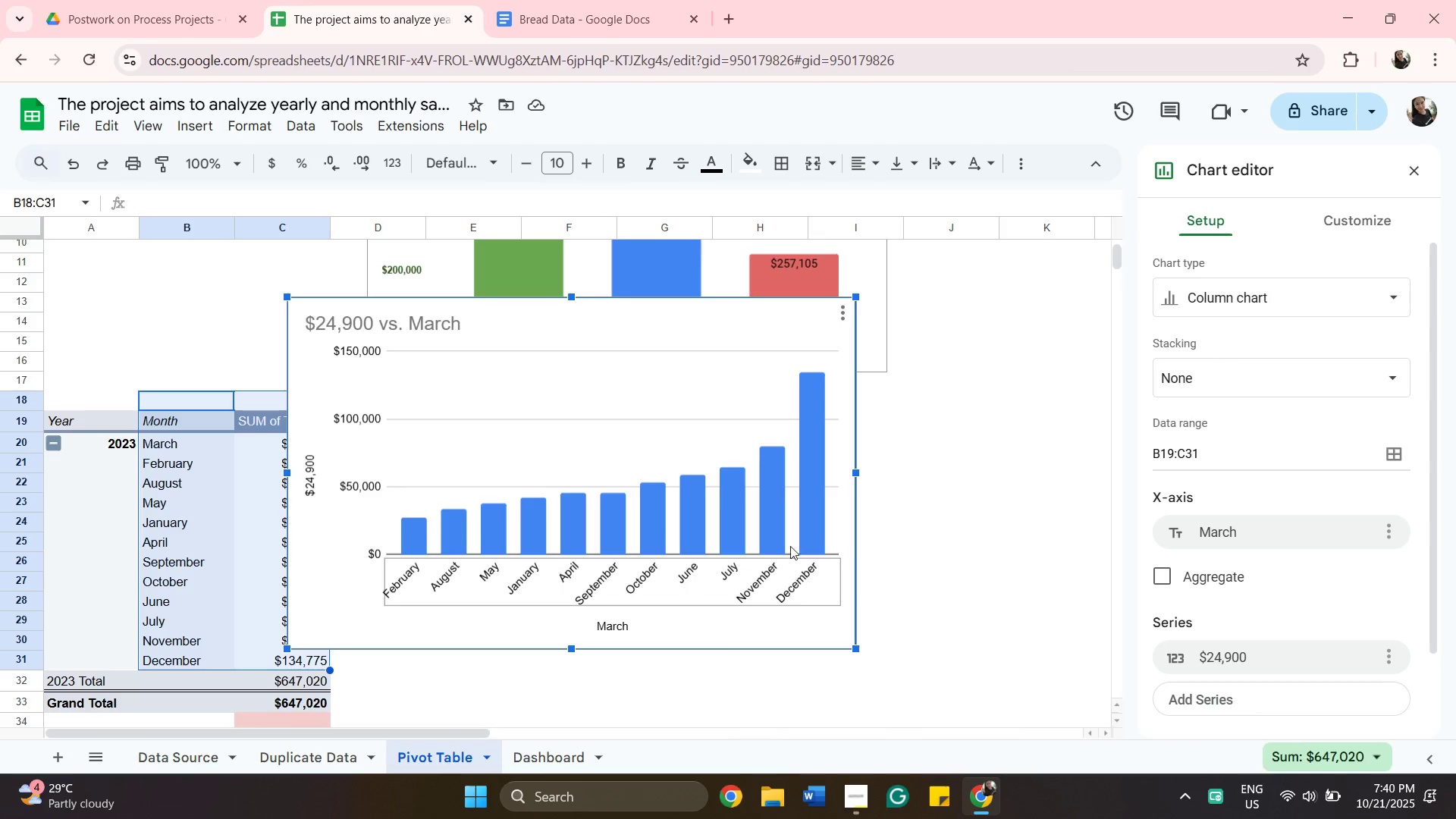 
wait(6.86)
 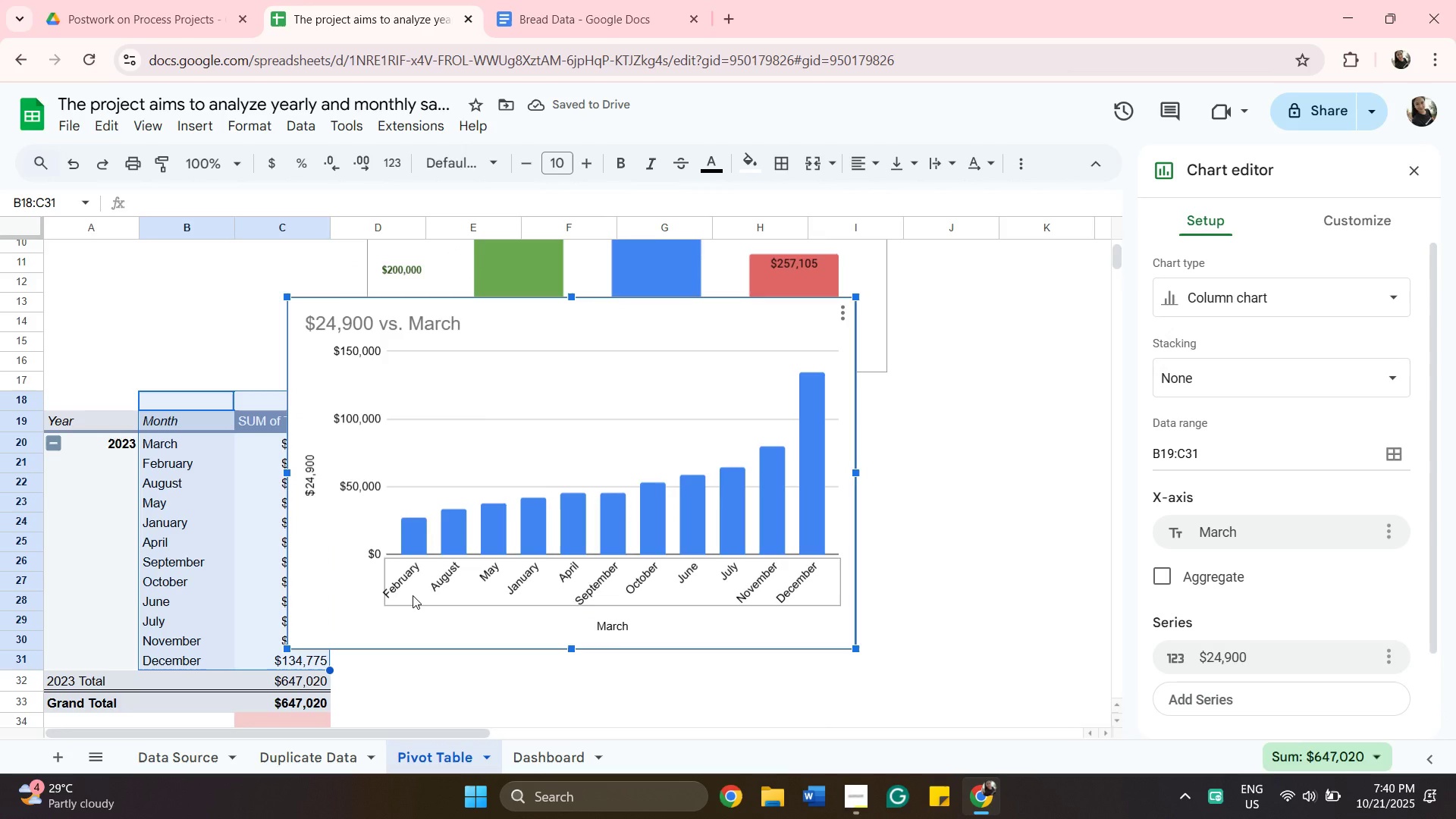 
left_click([841, 317])
 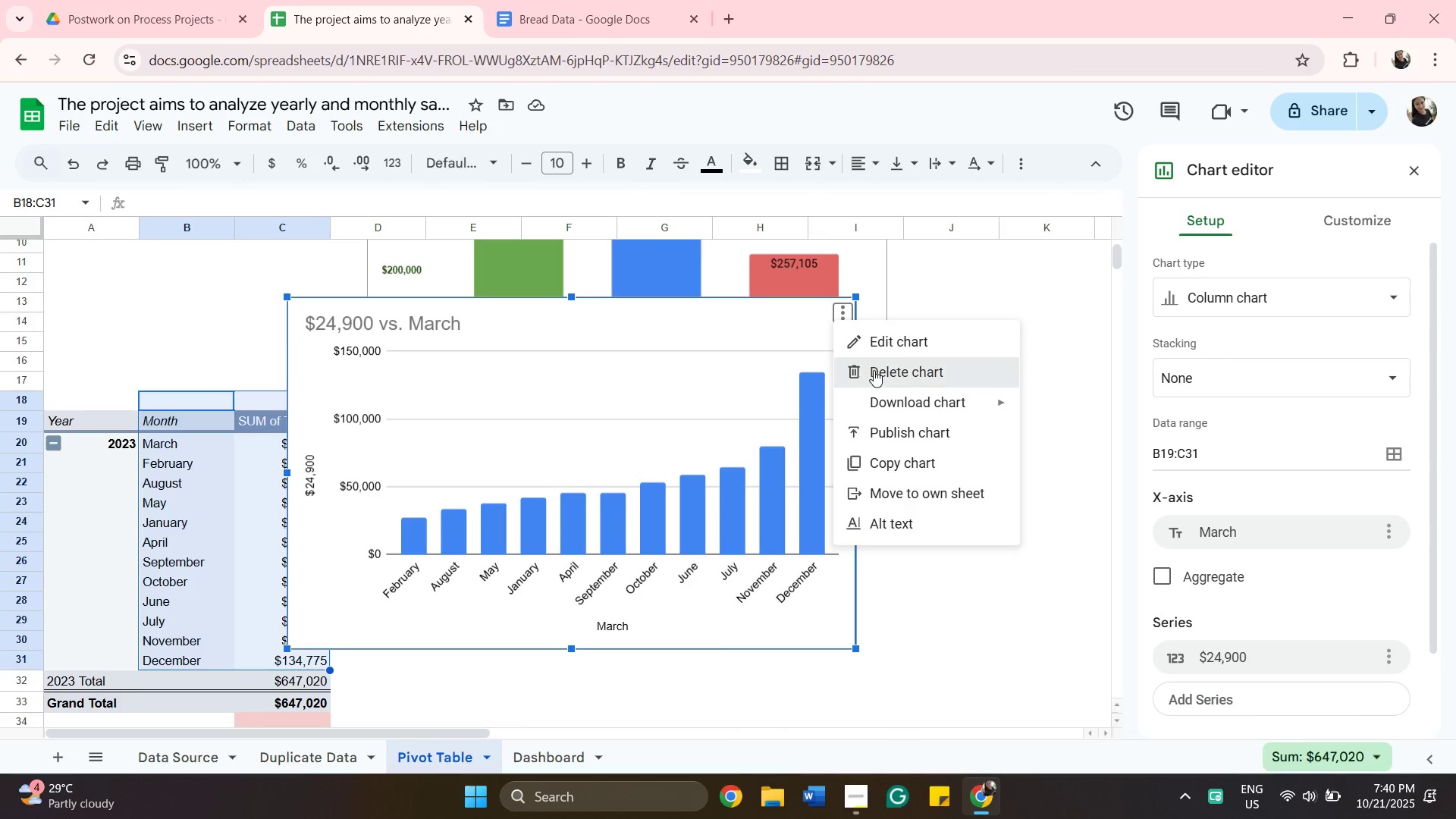 
left_click([874, 370])
 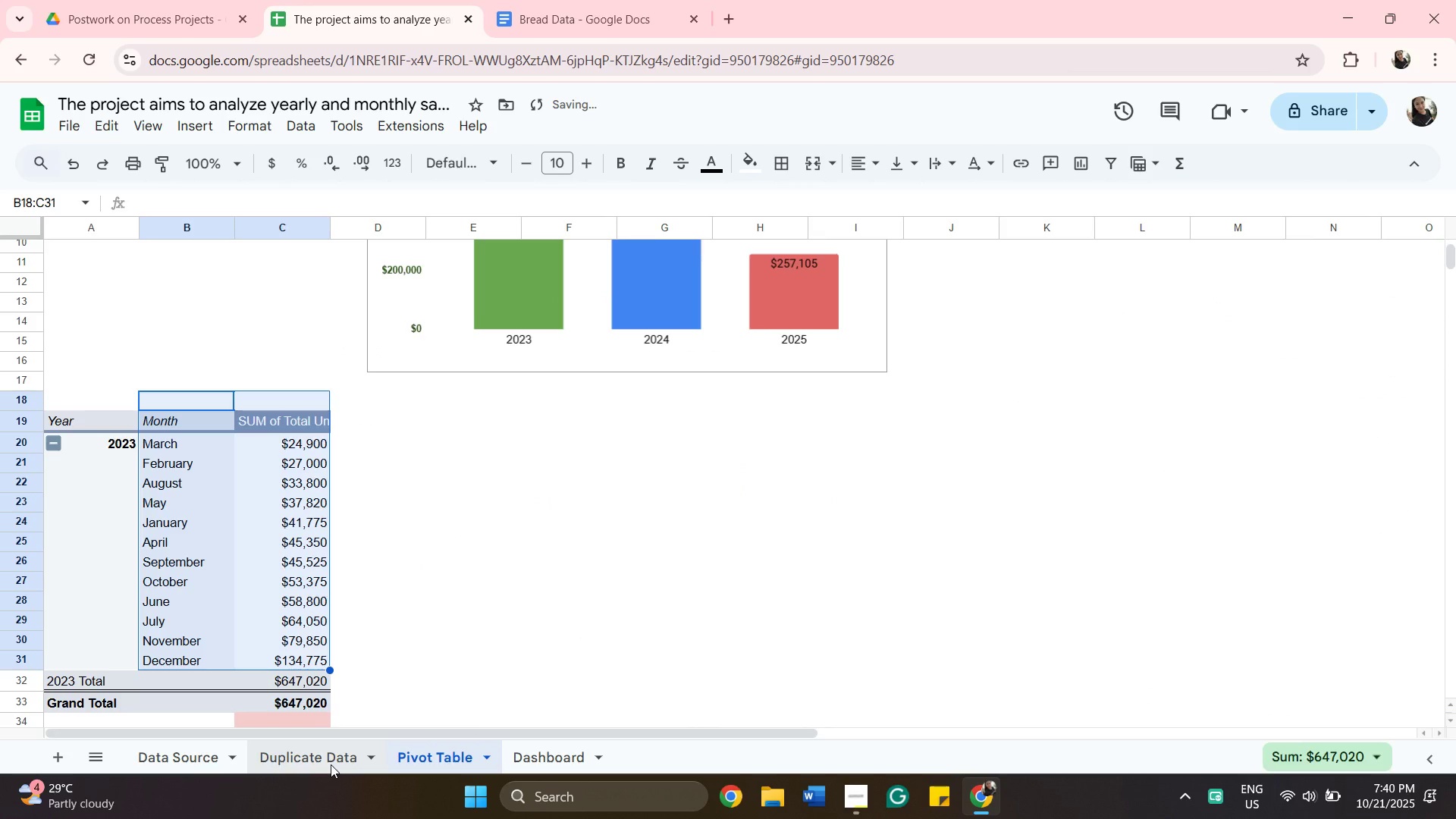 
left_click_drag(start_coordinate=[331, 764], to_coordinate=[336, 762])
 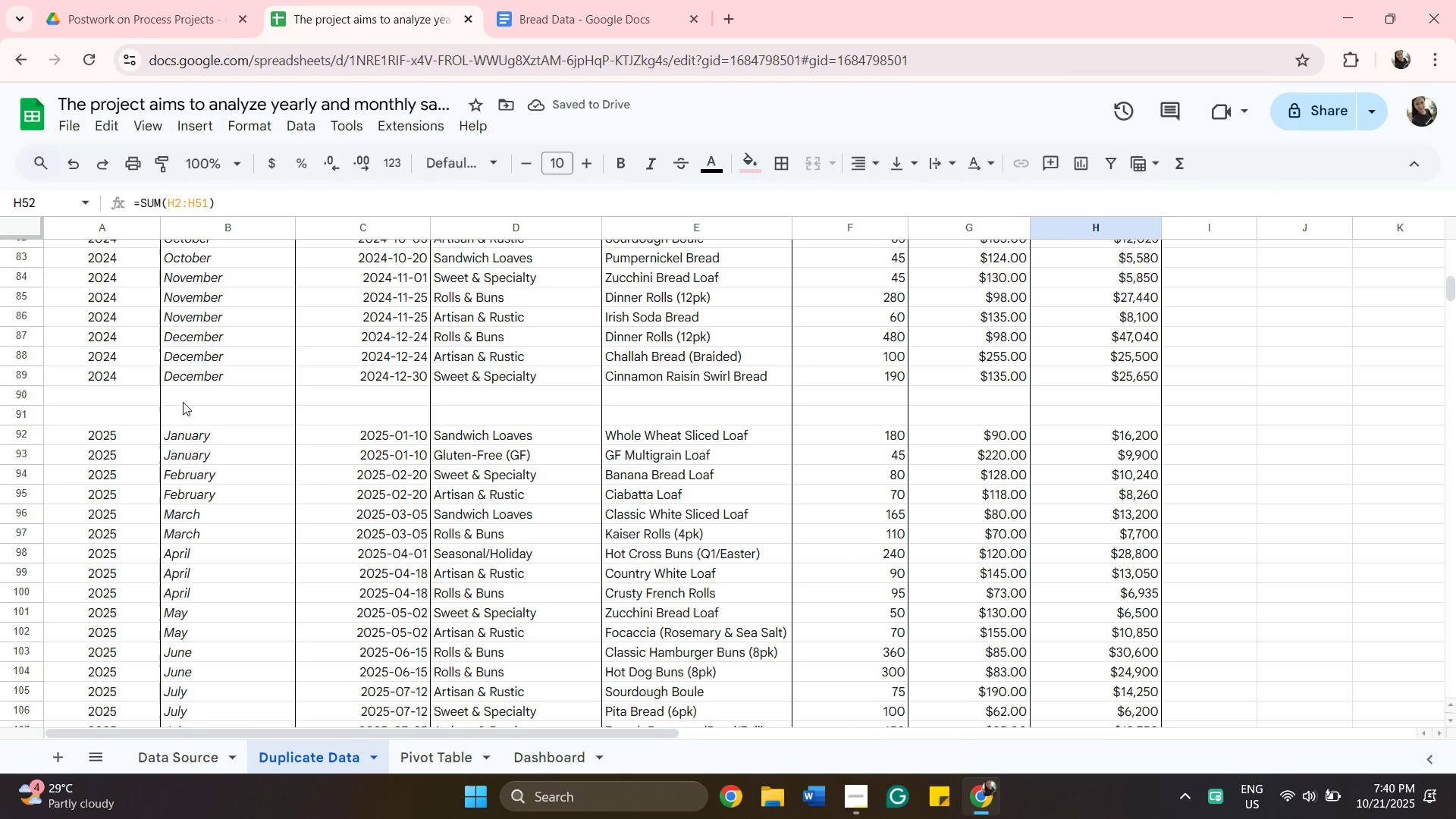 
scroll: coordinate [184, 400], scroll_direction: up, amount: 6.0
 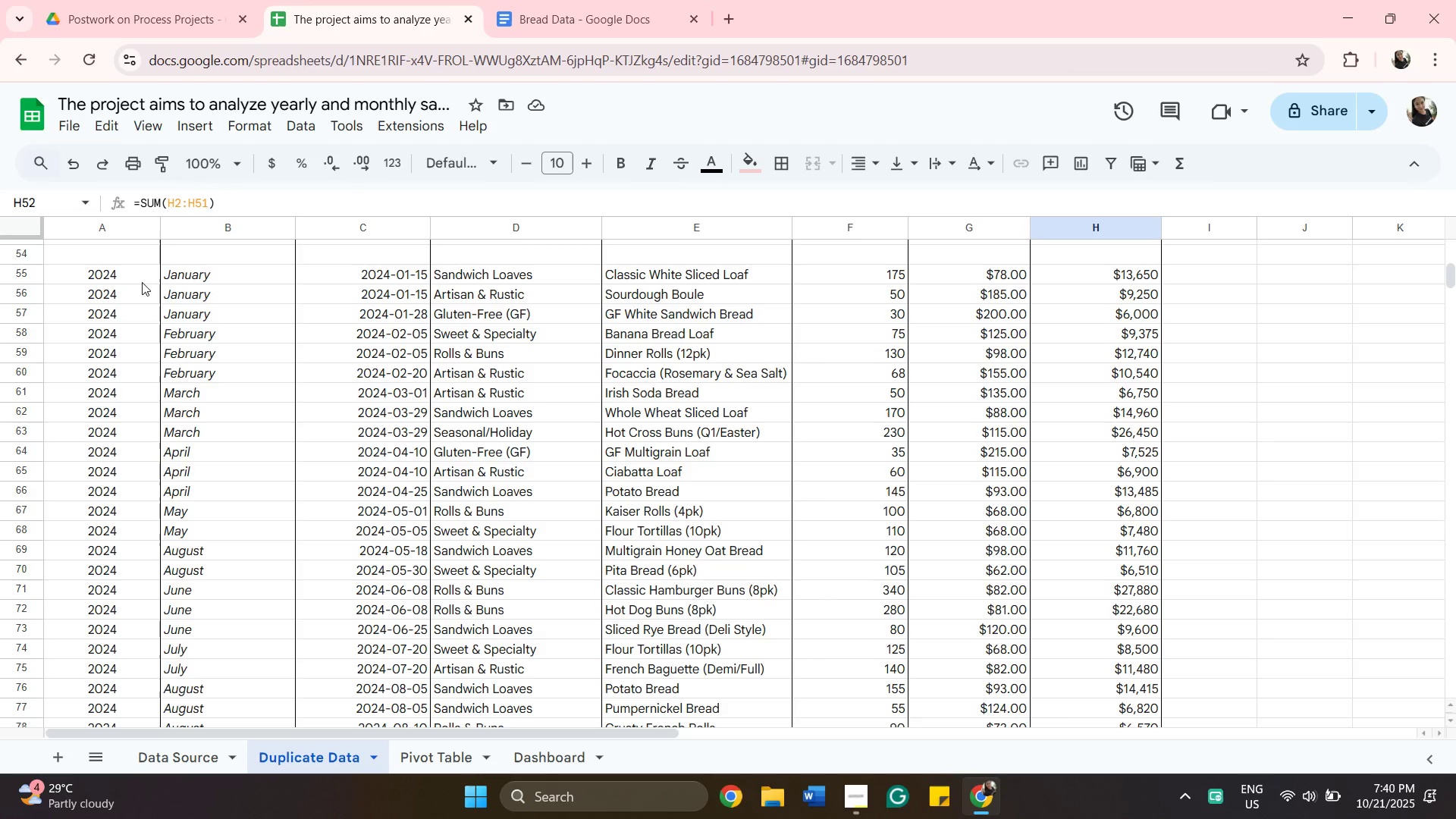 
left_click([138, 274])
 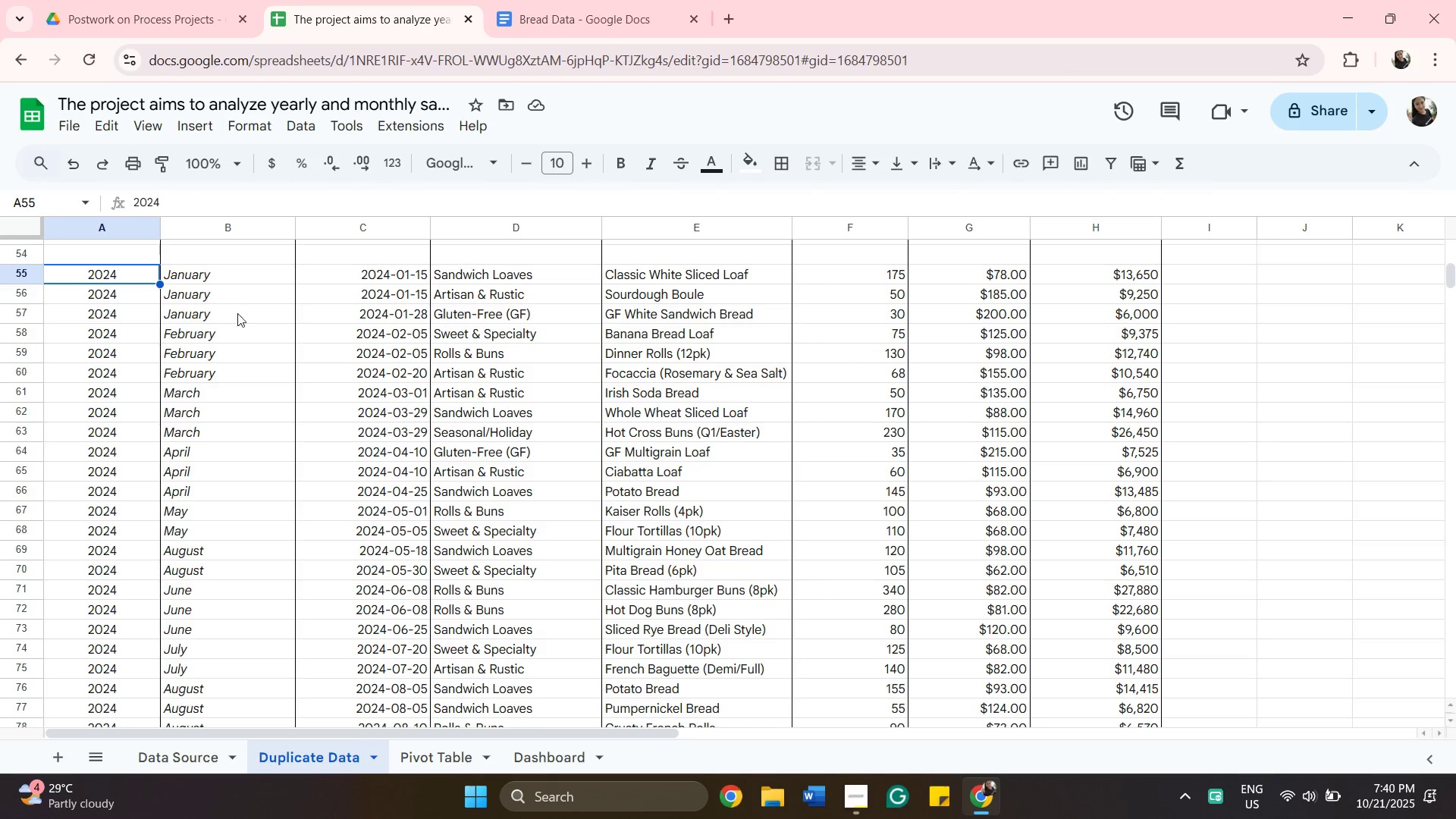 
scroll: coordinate [394, 315], scroll_direction: down, amount: 4.0
 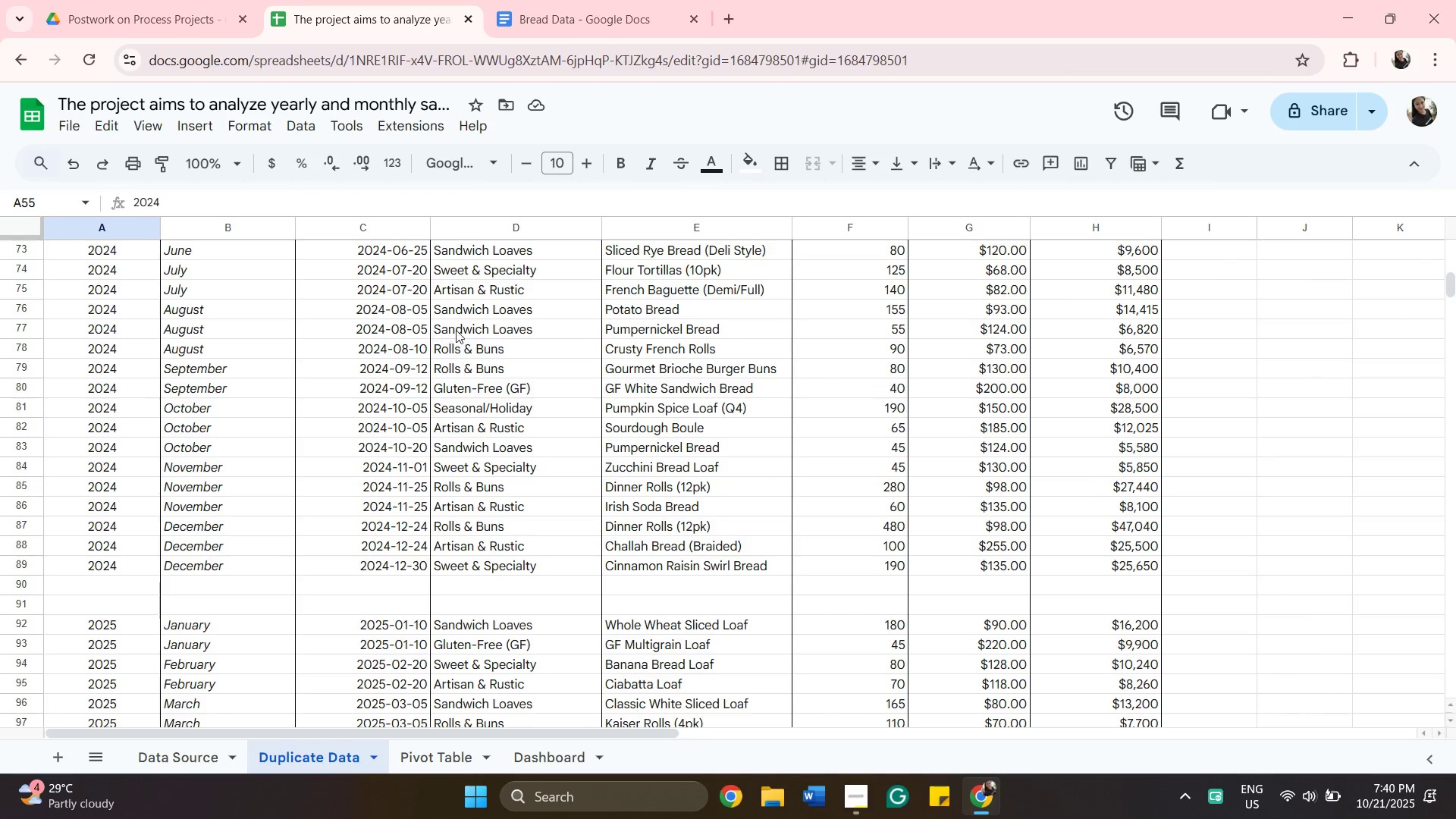 
scroll: coordinate [492, 328], scroll_direction: up, amount: 1.0
 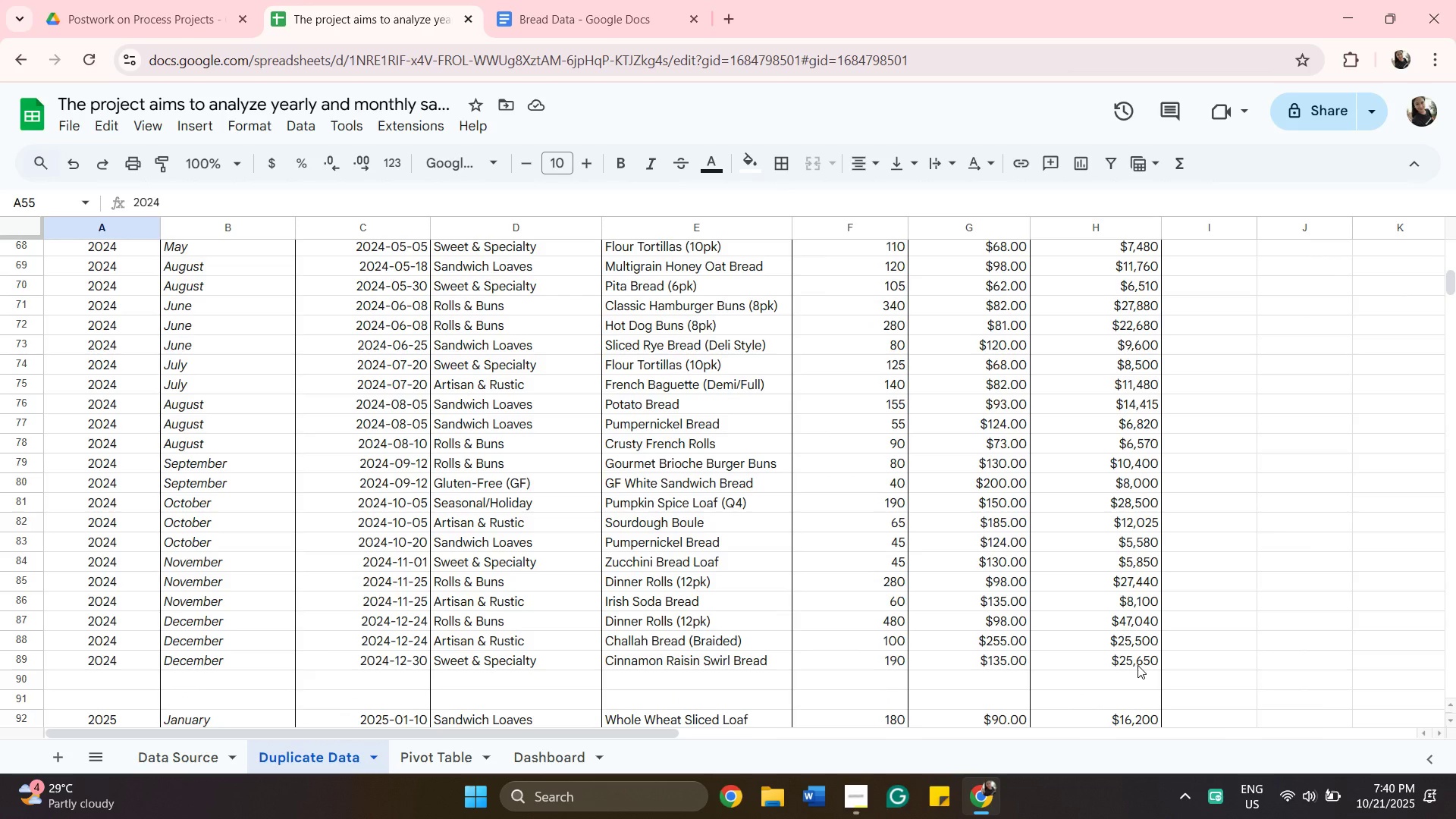 
wait(7.47)
 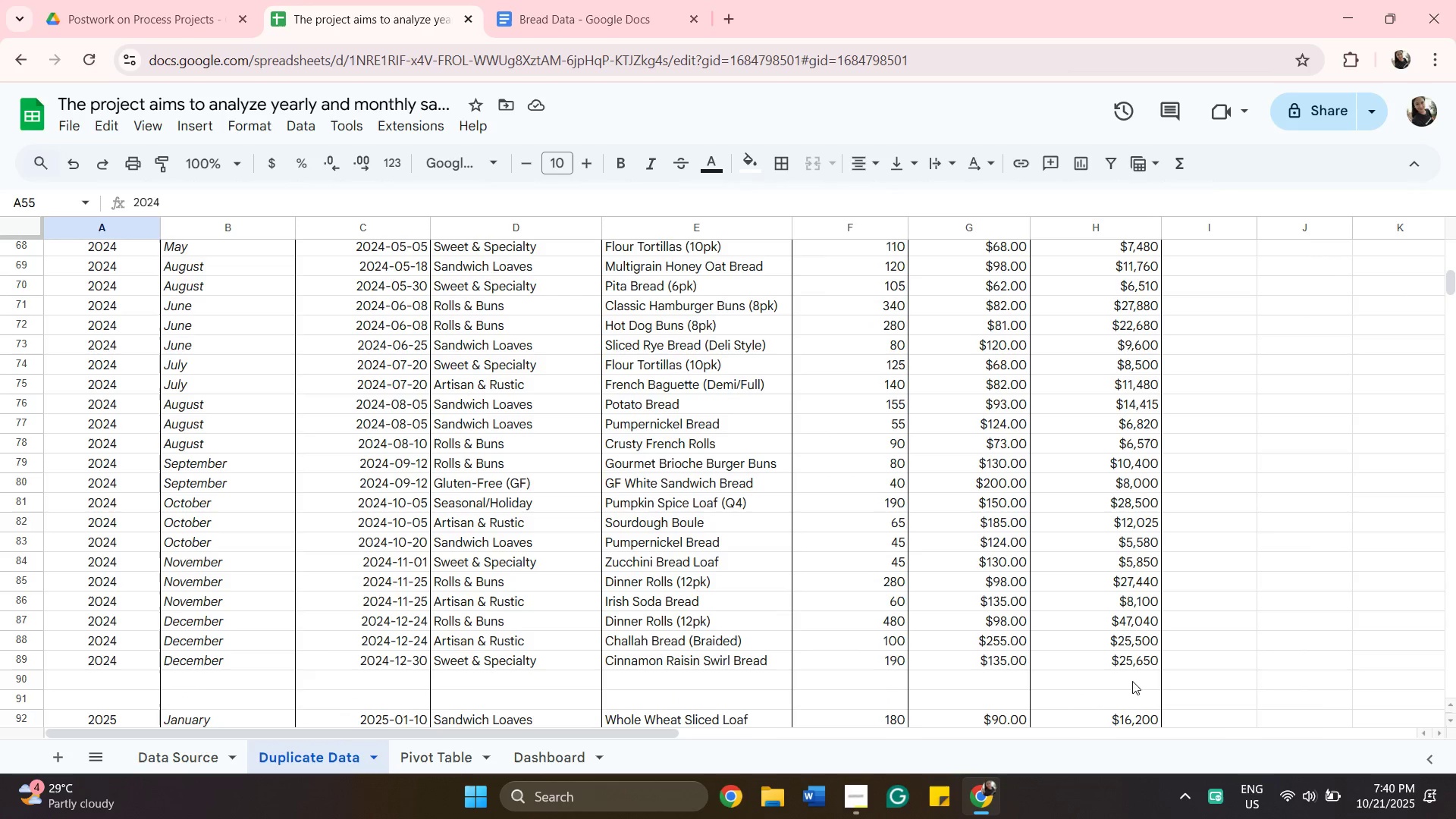 
scroll: coordinate [1141, 673], scroll_direction: up, amount: 3.0
 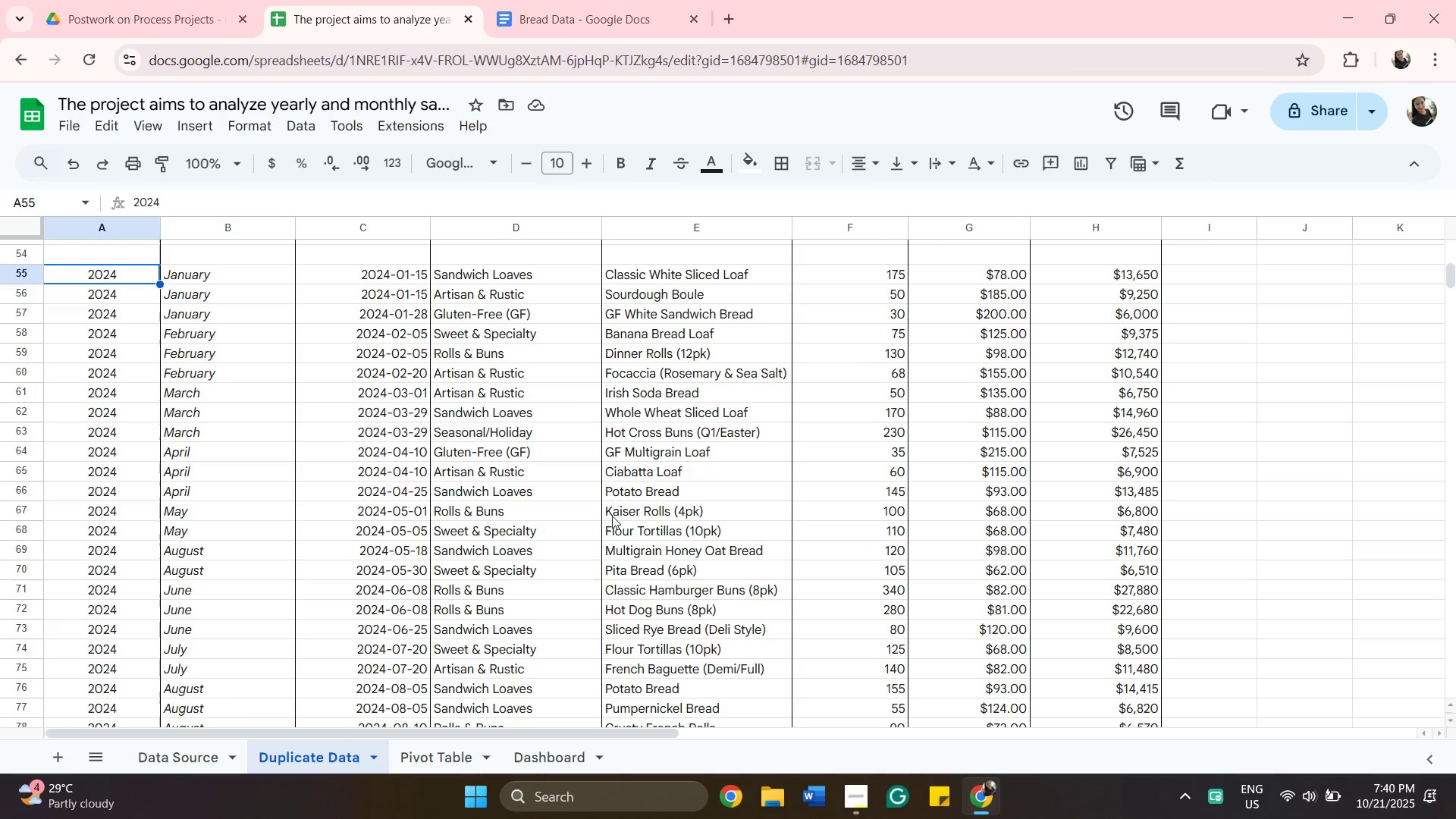 
scroll: coordinate [1010, 646], scroll_direction: down, amount: 4.0
 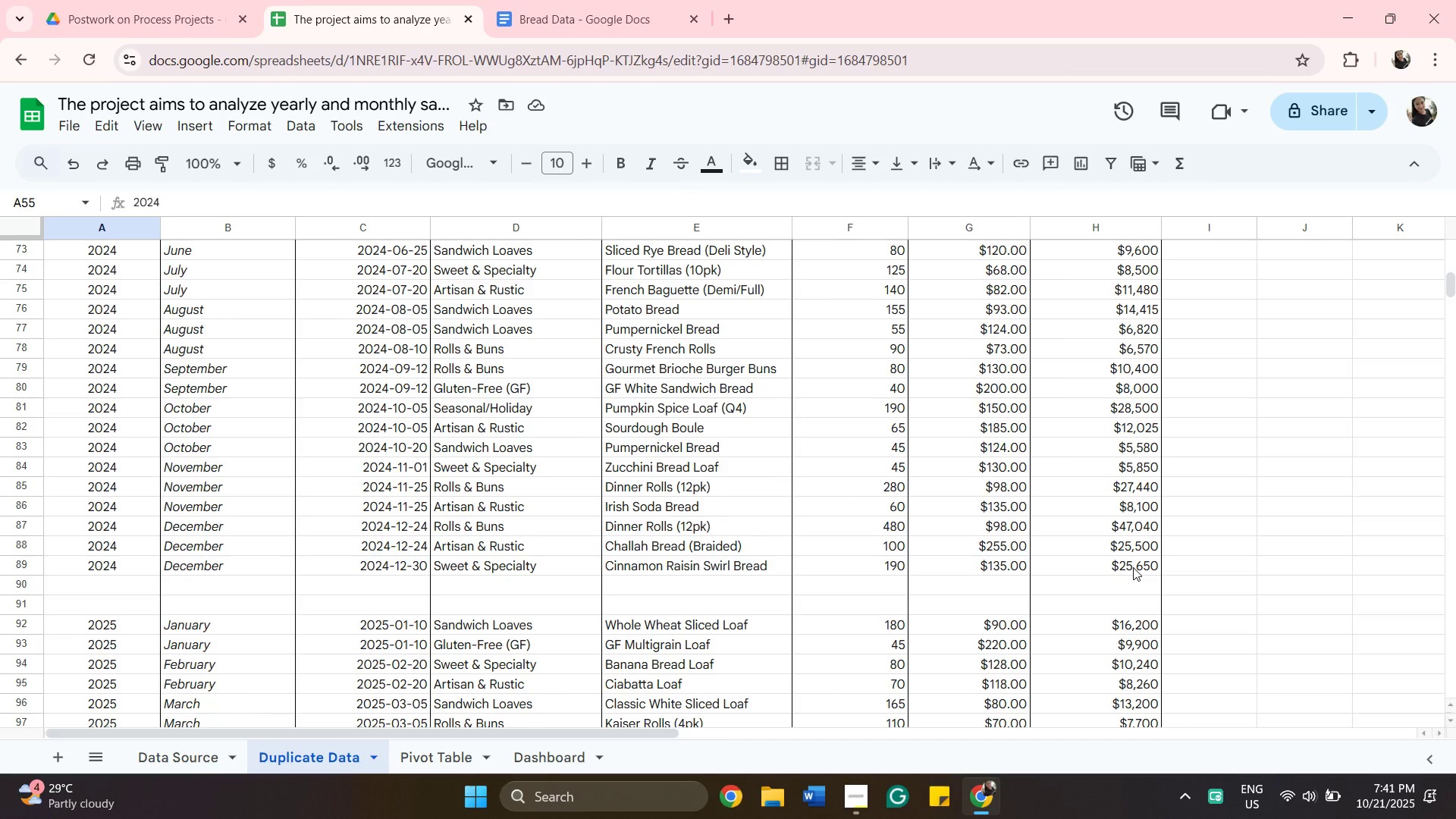 
hold_key(key=ShiftLeft, duration=0.56)
left_click([1133, 567])
 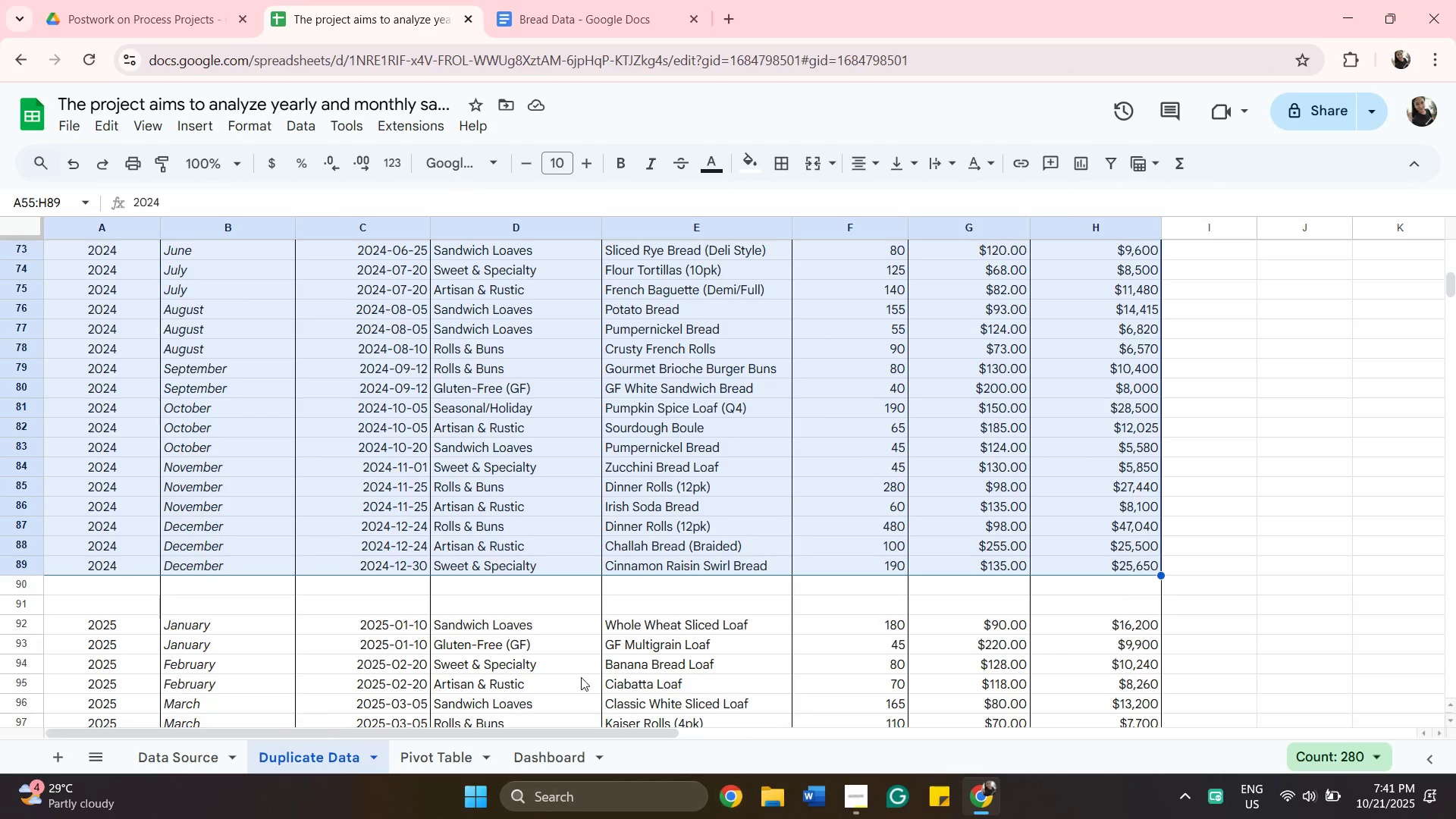 
scroll: coordinate [544, 595], scroll_direction: up, amount: 5.0
 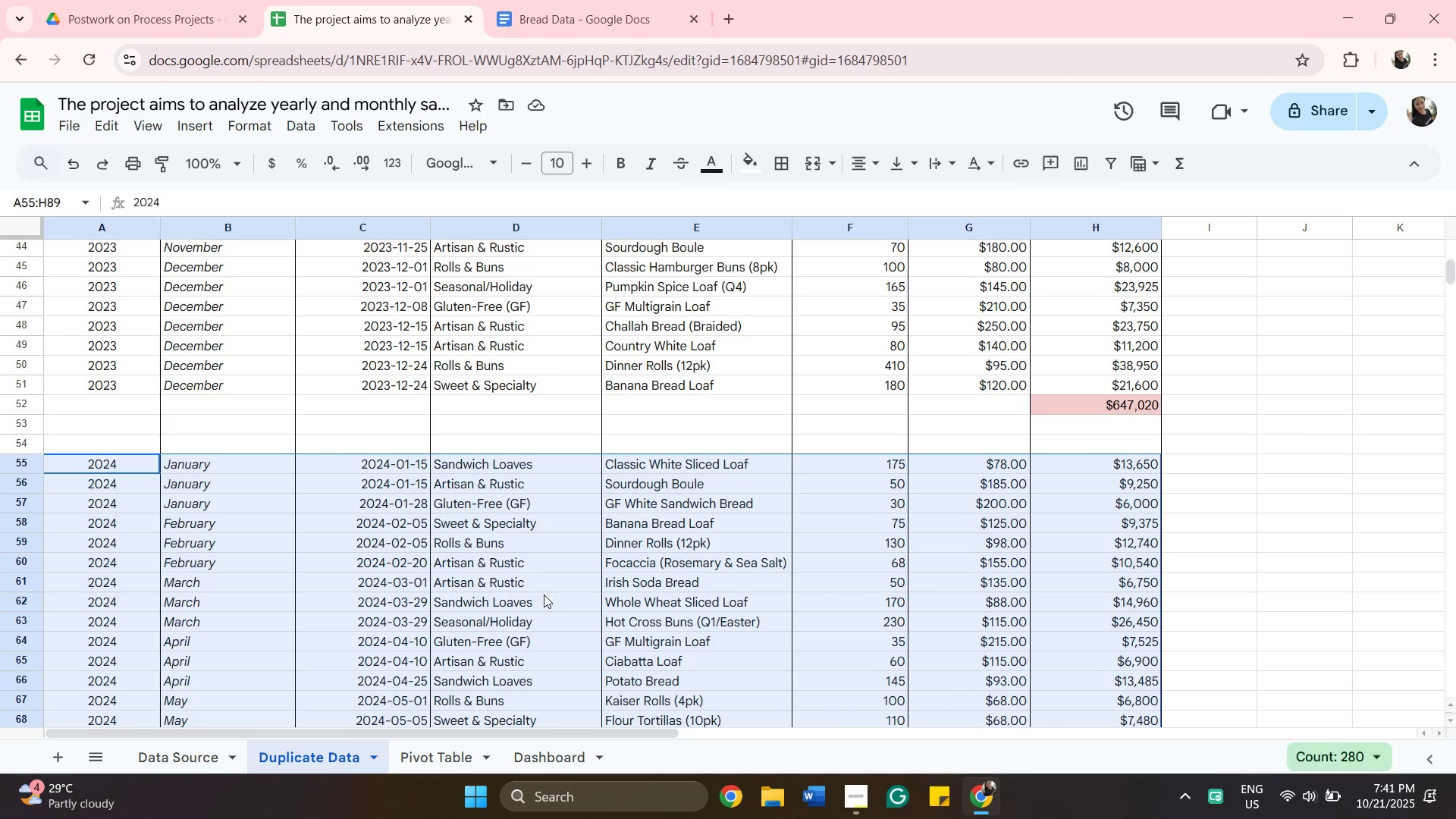 
scroll: coordinate [548, 595], scroll_direction: down, amount: 1.0
 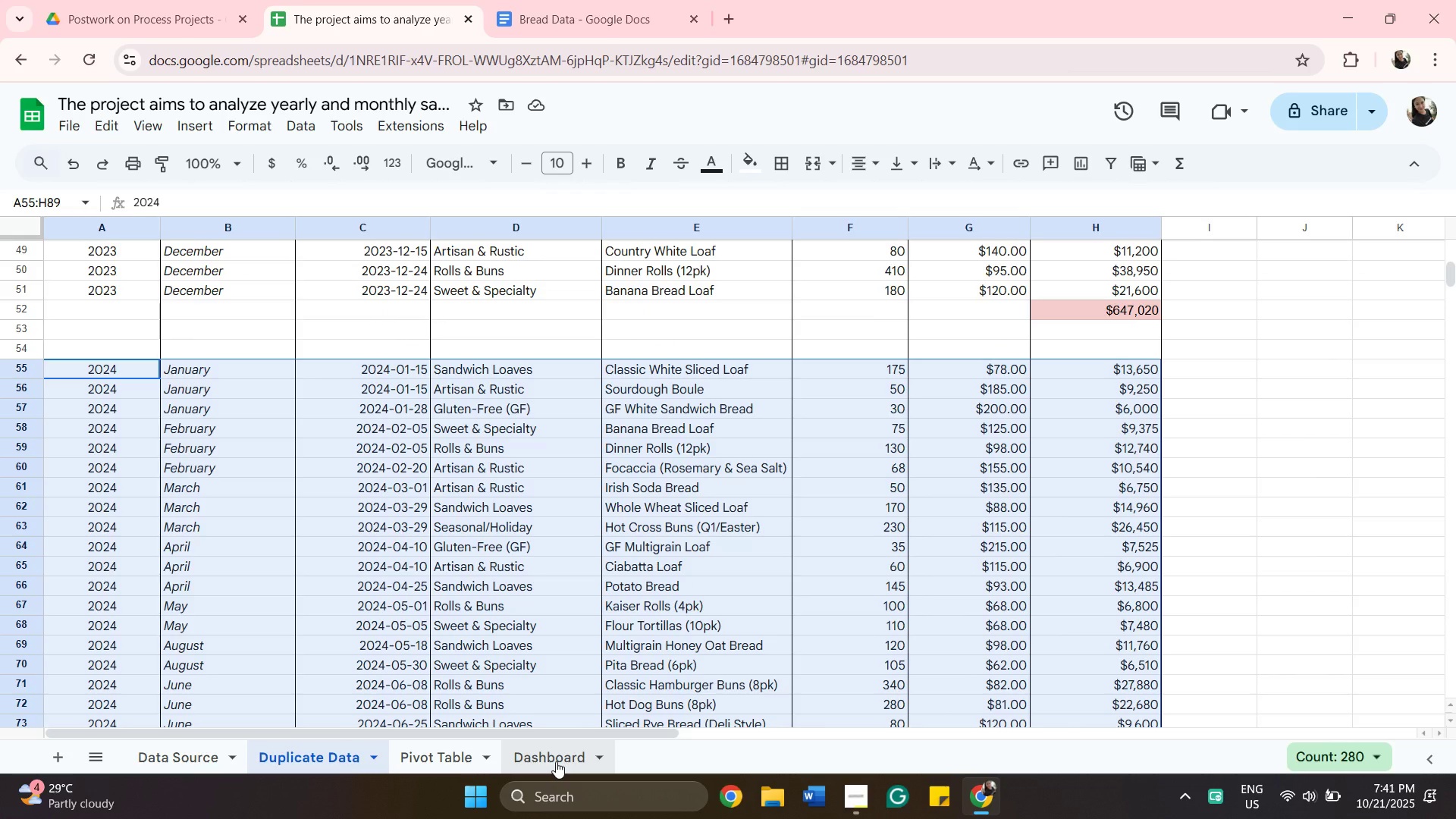 
wait(6.82)
 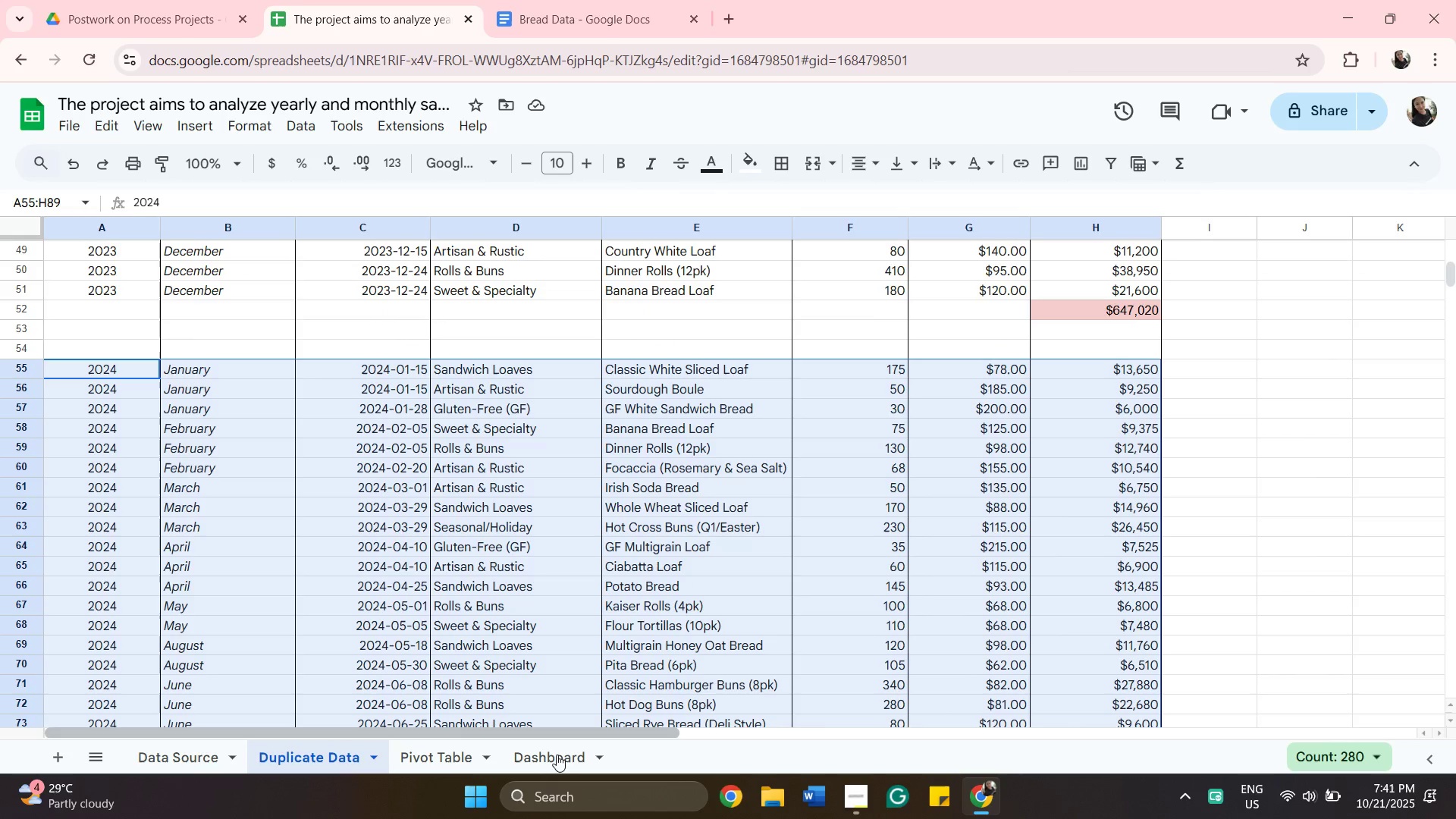 
left_click([477, 745])
 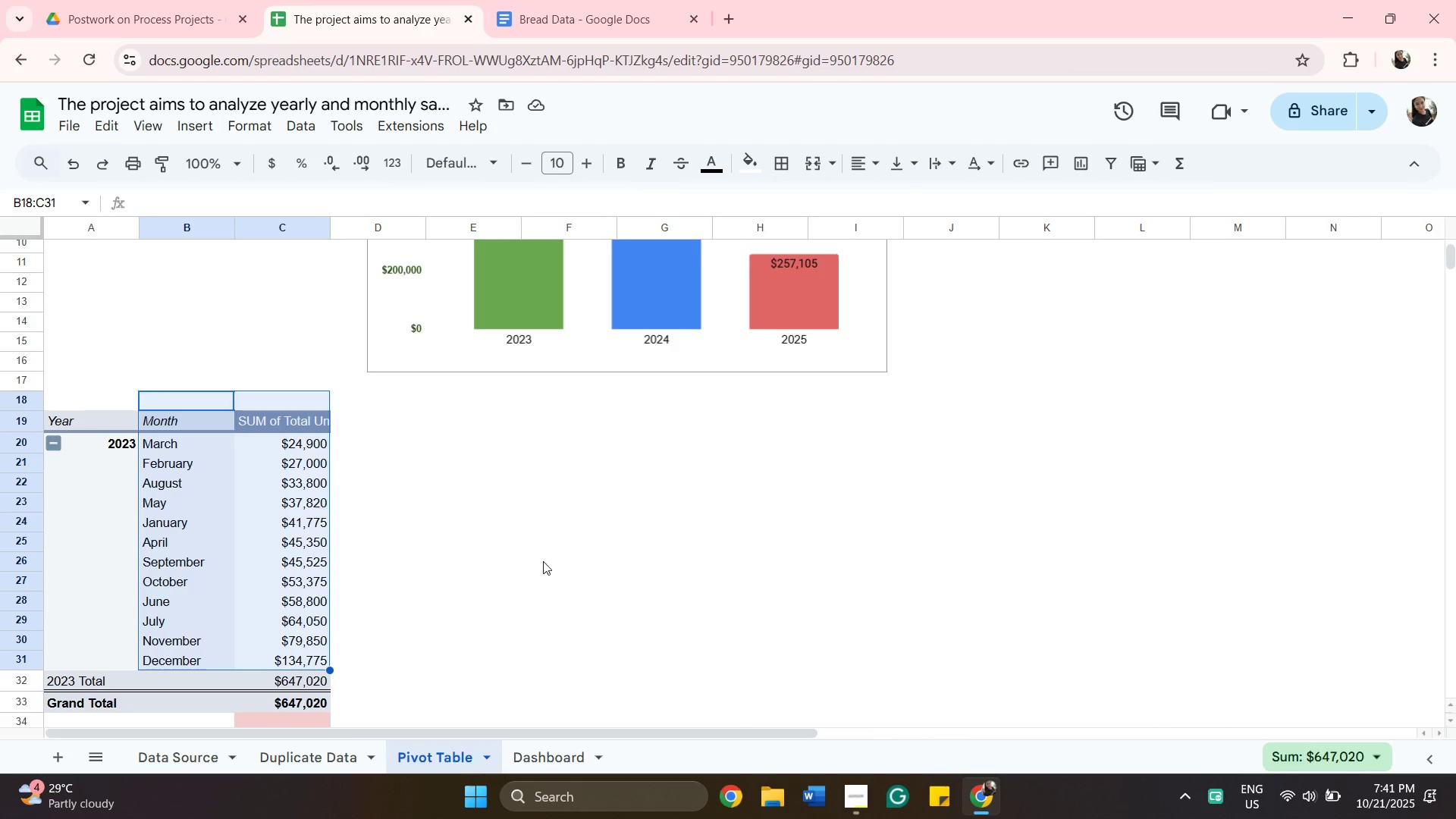 
left_click([567, 567])
 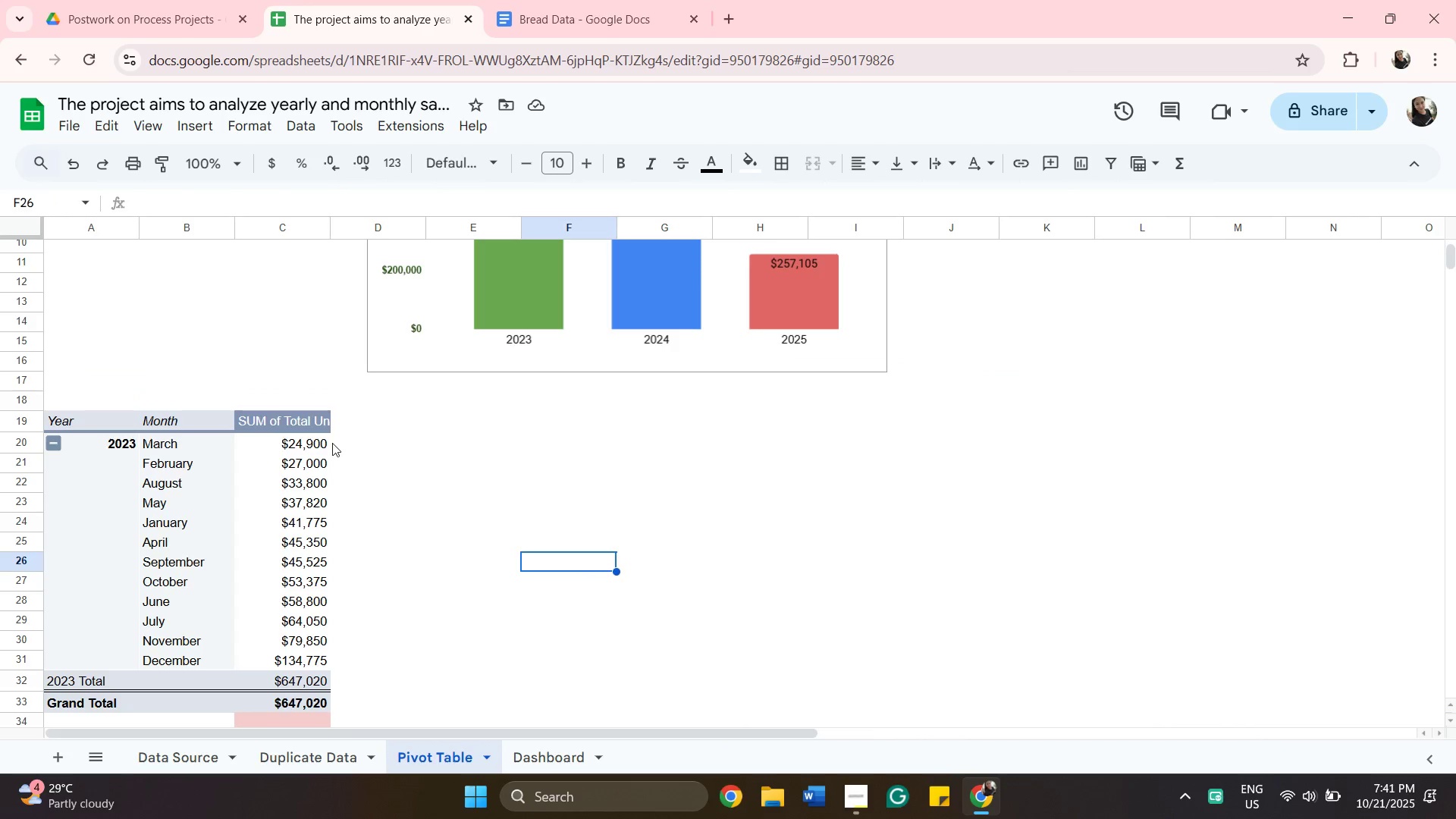 
scroll: coordinate [332, 447], scroll_direction: down, amount: 5.0
 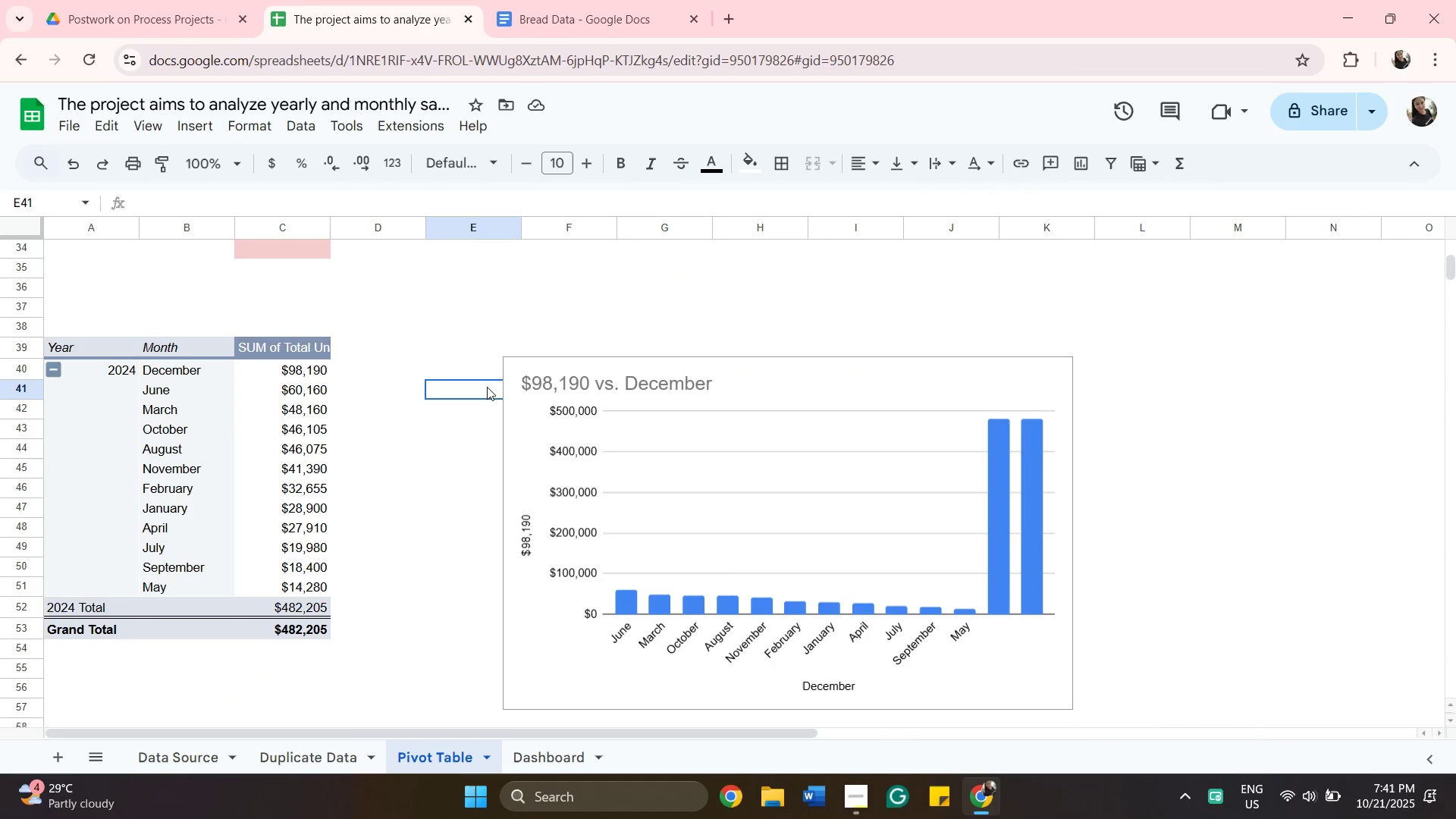 
left_click_drag(start_coordinate=[454, 306], to_coordinate=[451, 312])
 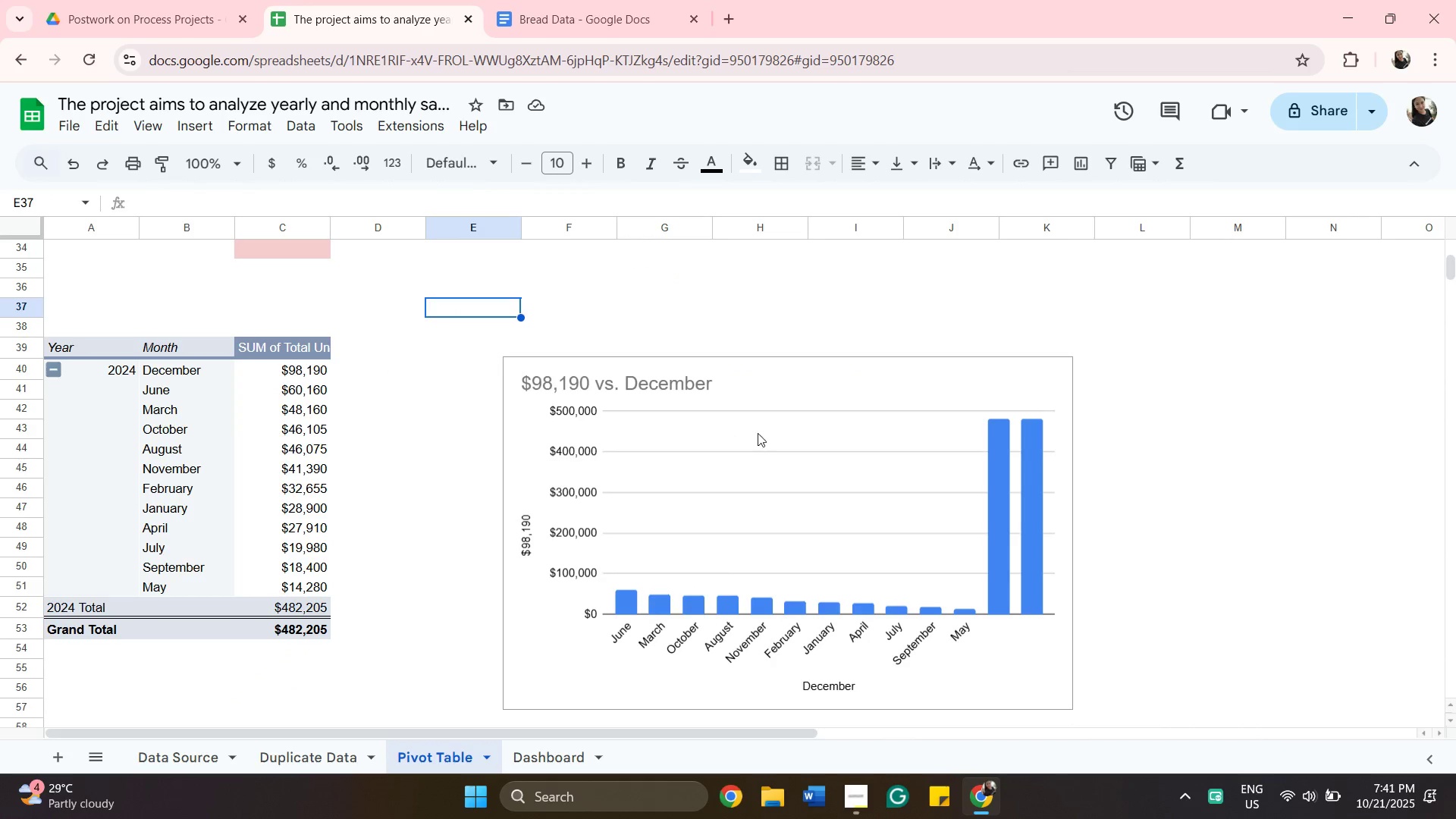 
left_click_drag(start_coordinate=[852, 444], to_coordinate=[884, 439])
 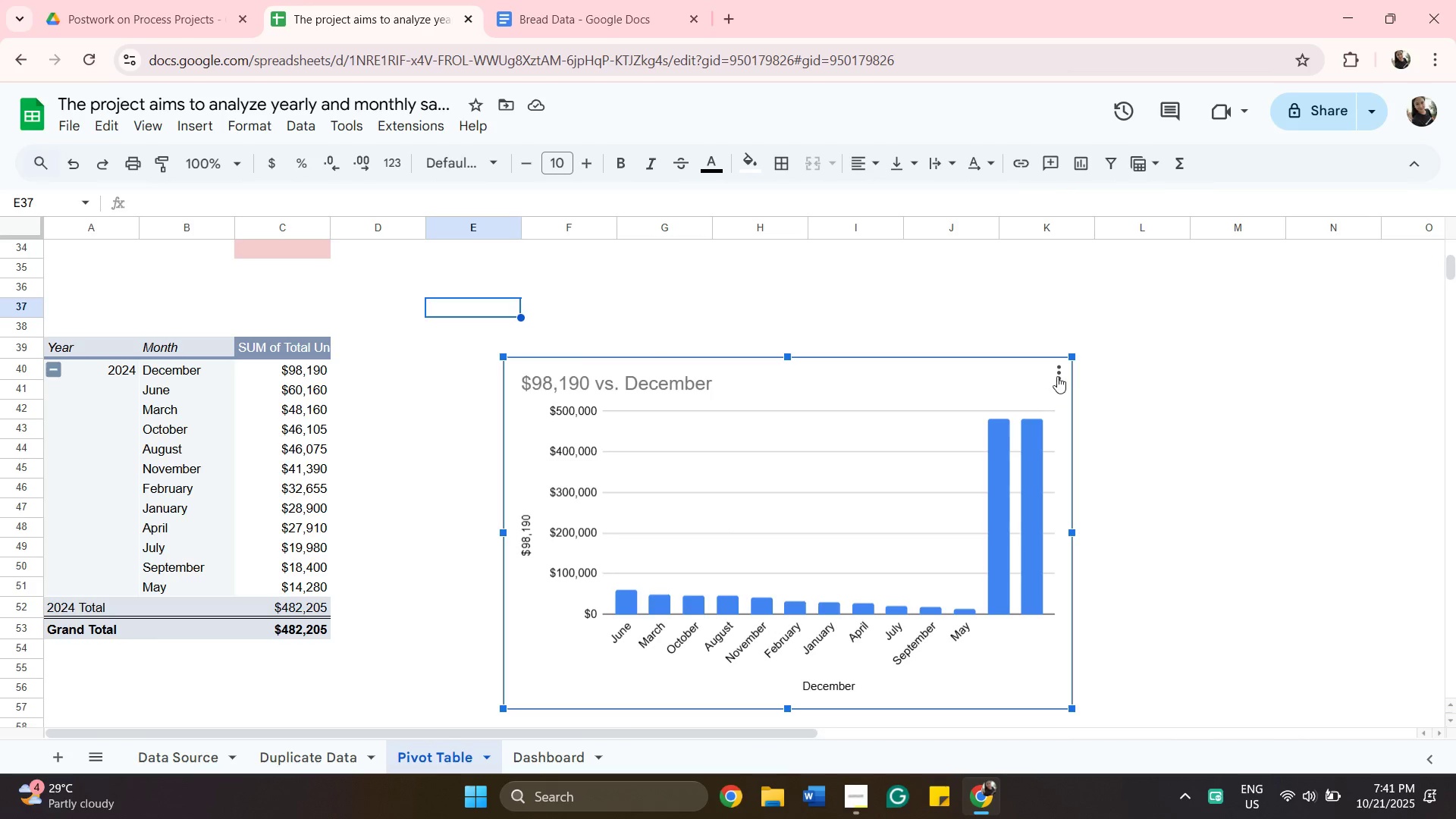 
left_click([1062, 371])
 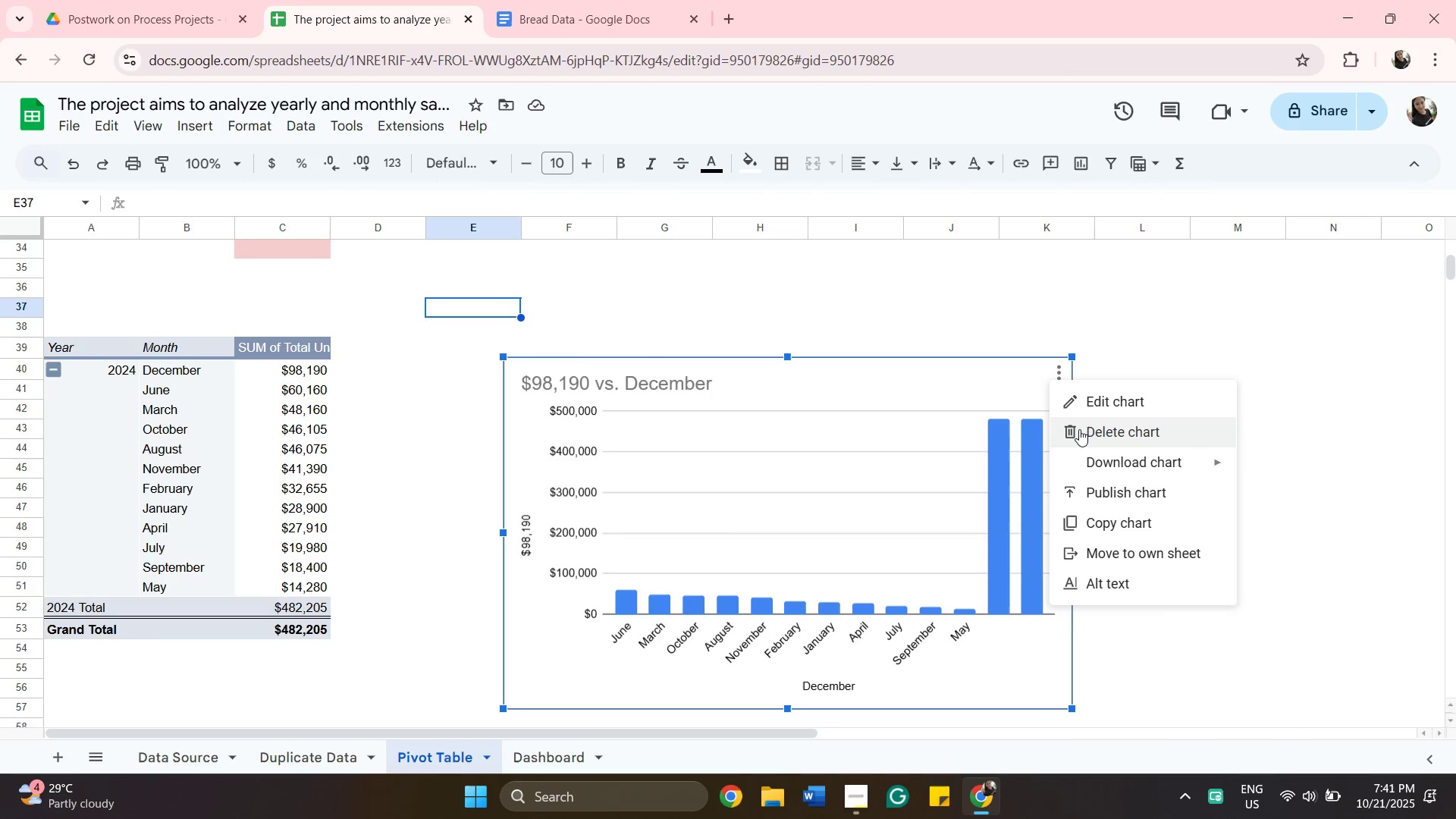 
left_click([1079, 429])
 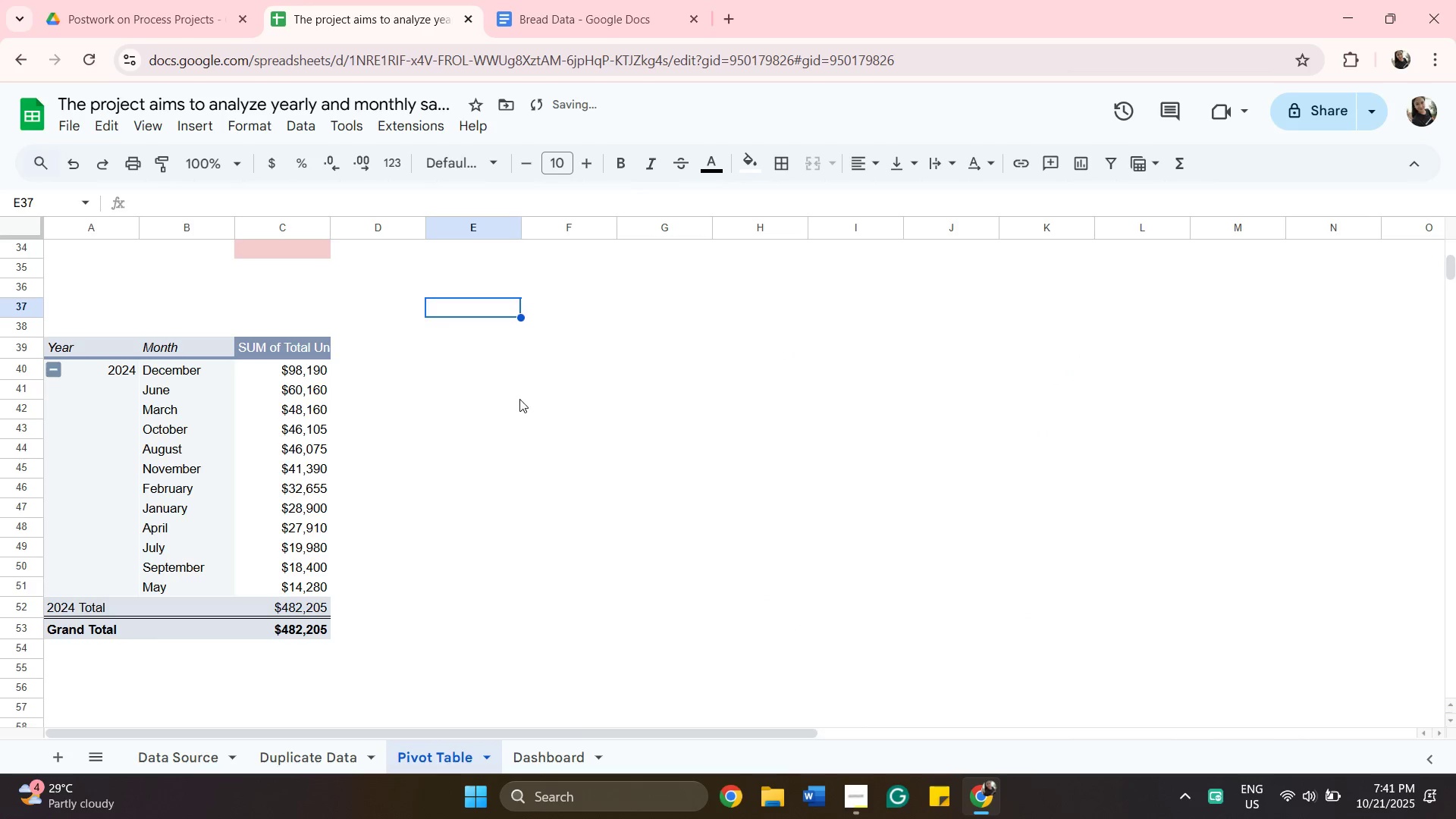 
left_click_drag(start_coordinate=[519, 397], to_coordinate=[522, 399])
 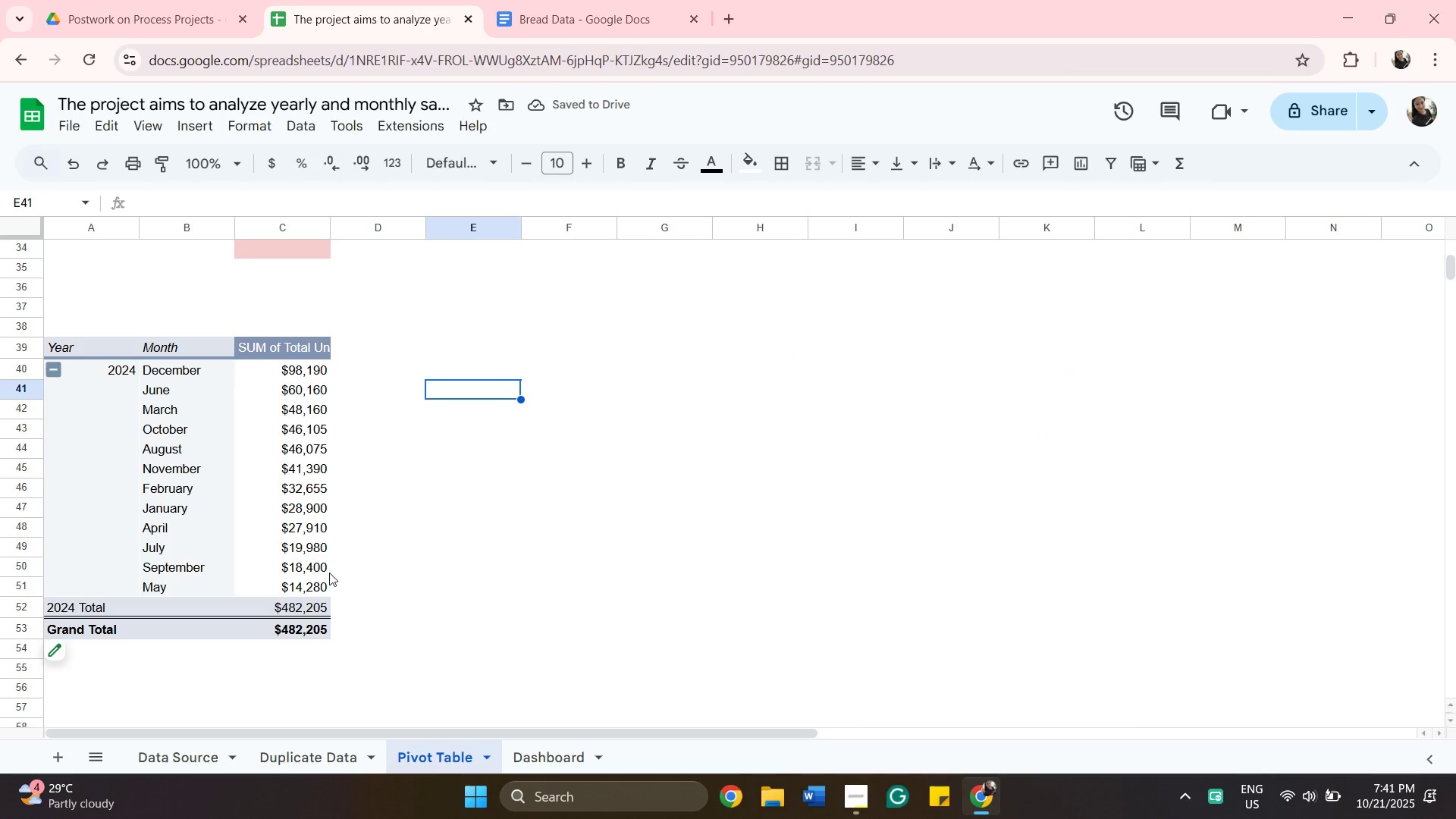 
scroll: coordinate [572, 545], scroll_direction: up, amount: 7.0
 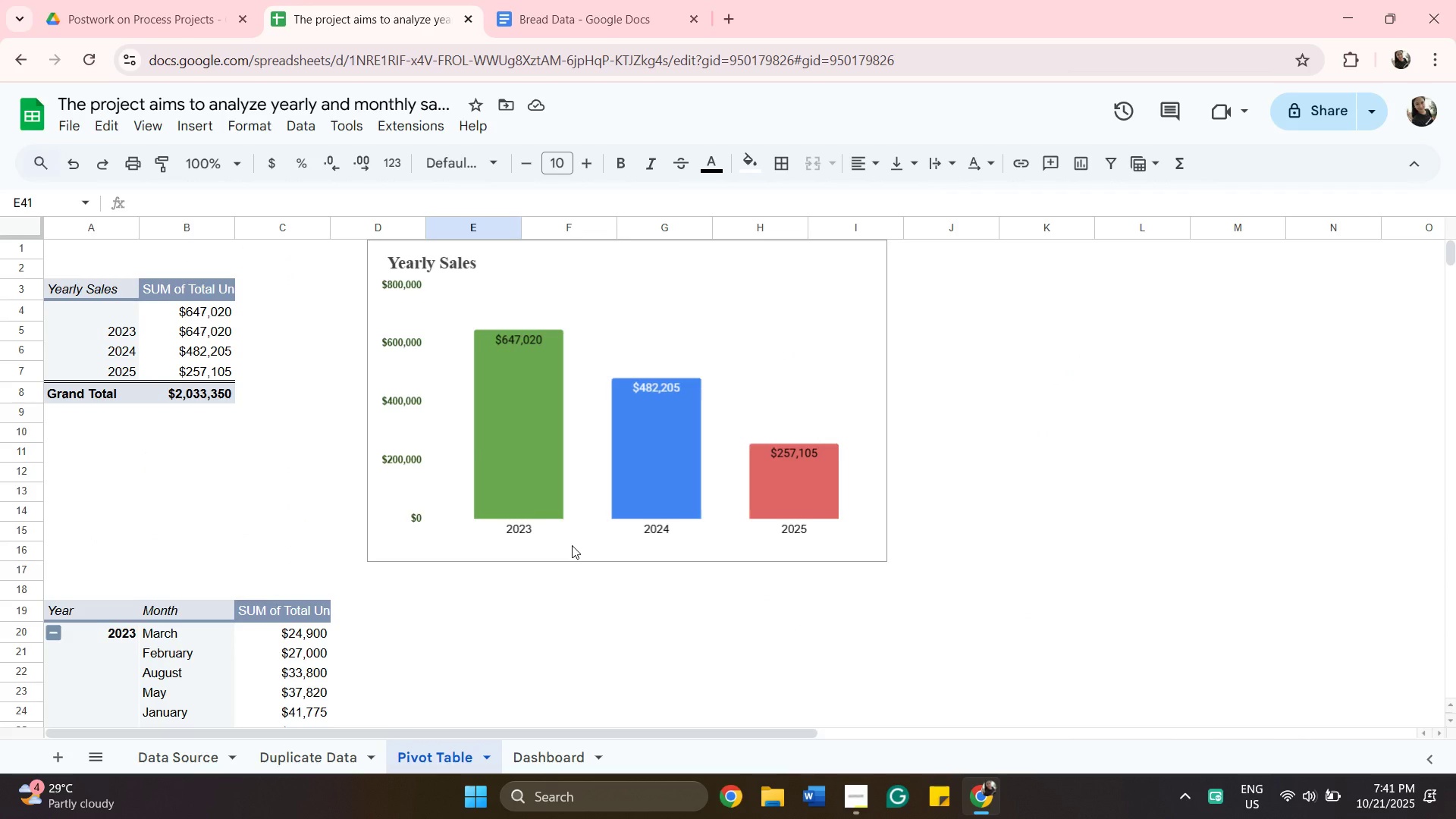 
scroll: coordinate [572, 545], scroll_direction: down, amount: 2.0
 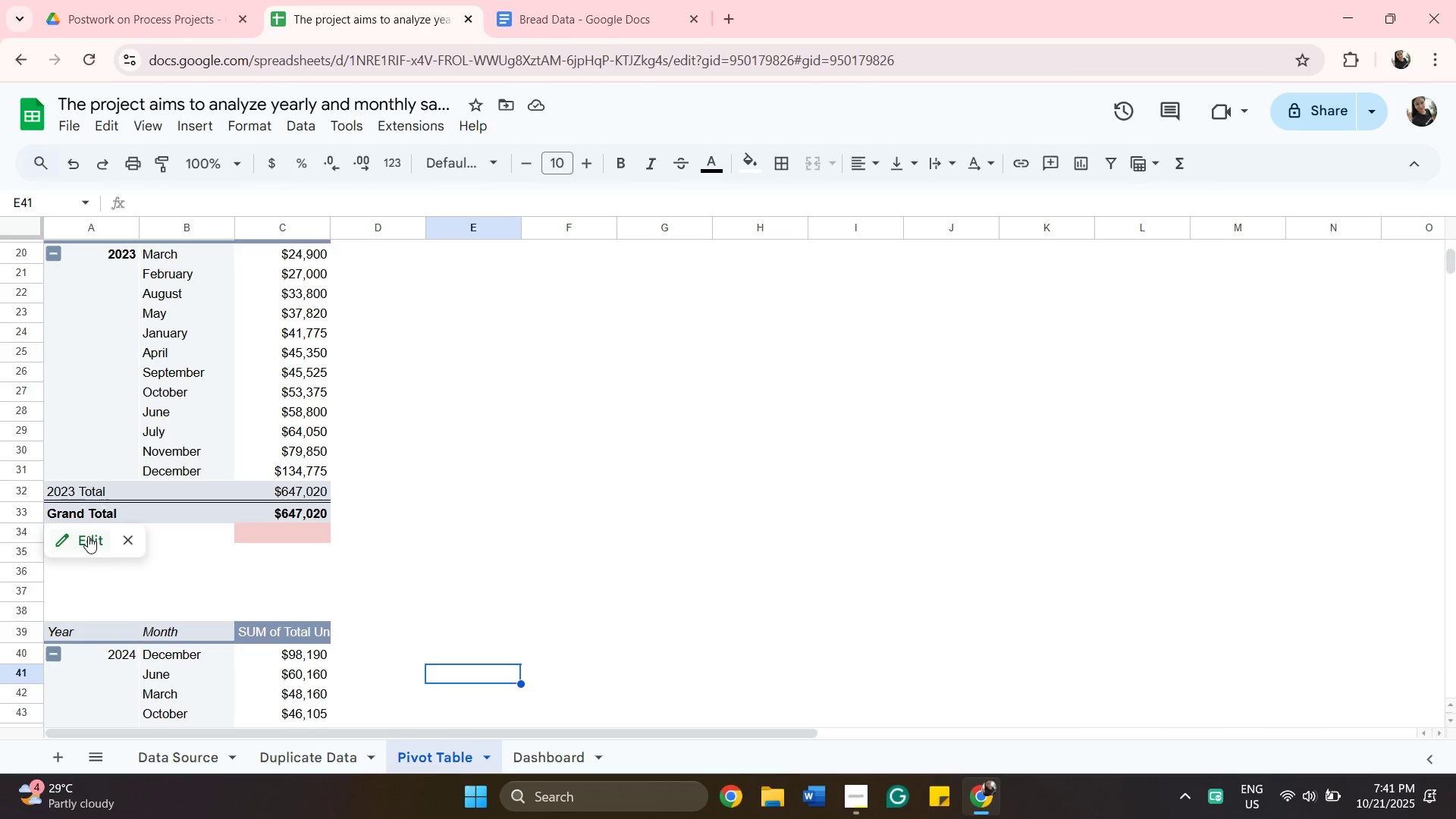 
left_click([88, 536])
 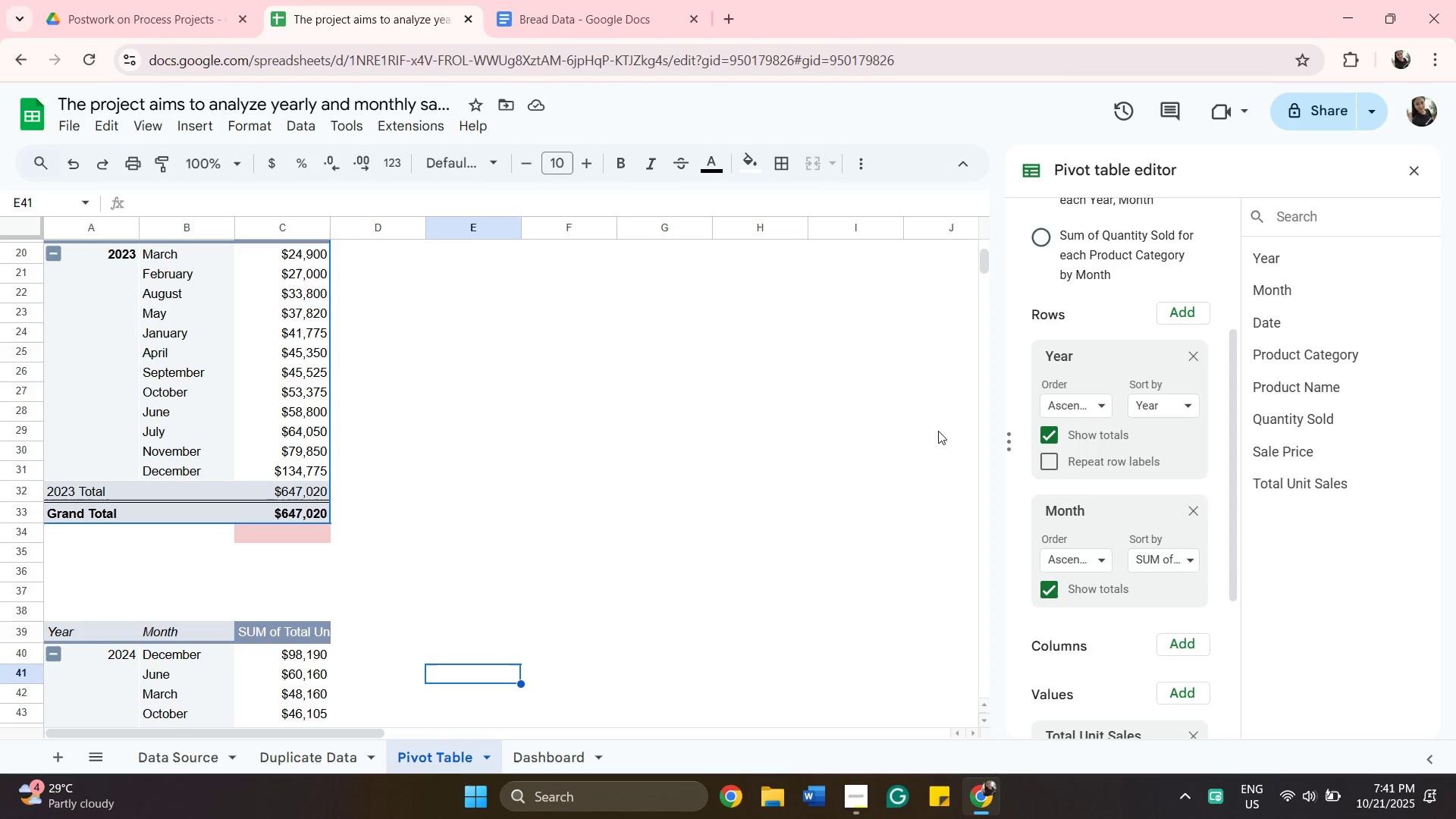 
scroll: coordinate [1115, 582], scroll_direction: down, amount: 5.0
 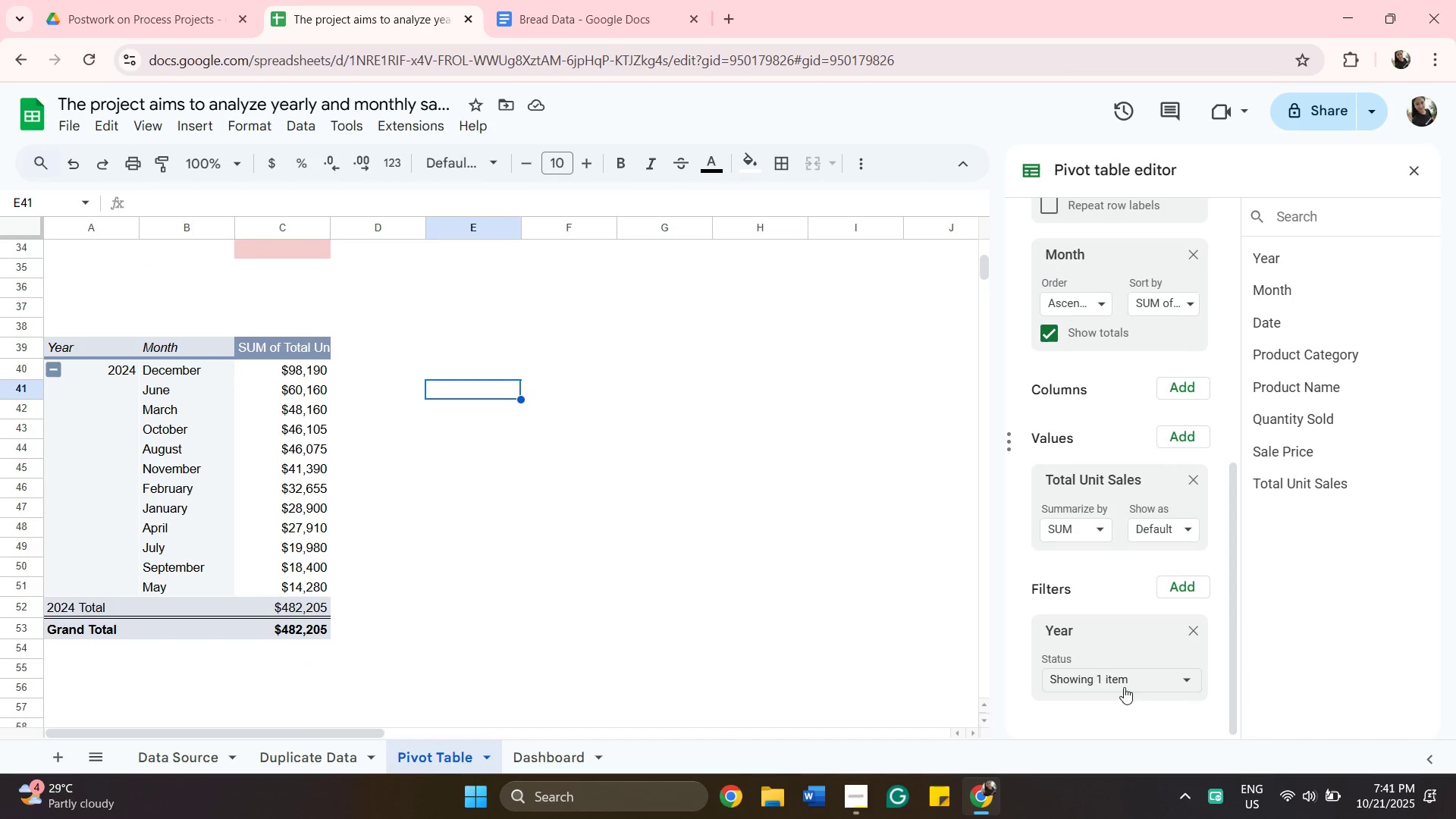 
scroll: coordinate [1161, 502], scroll_direction: up, amount: 3.0
 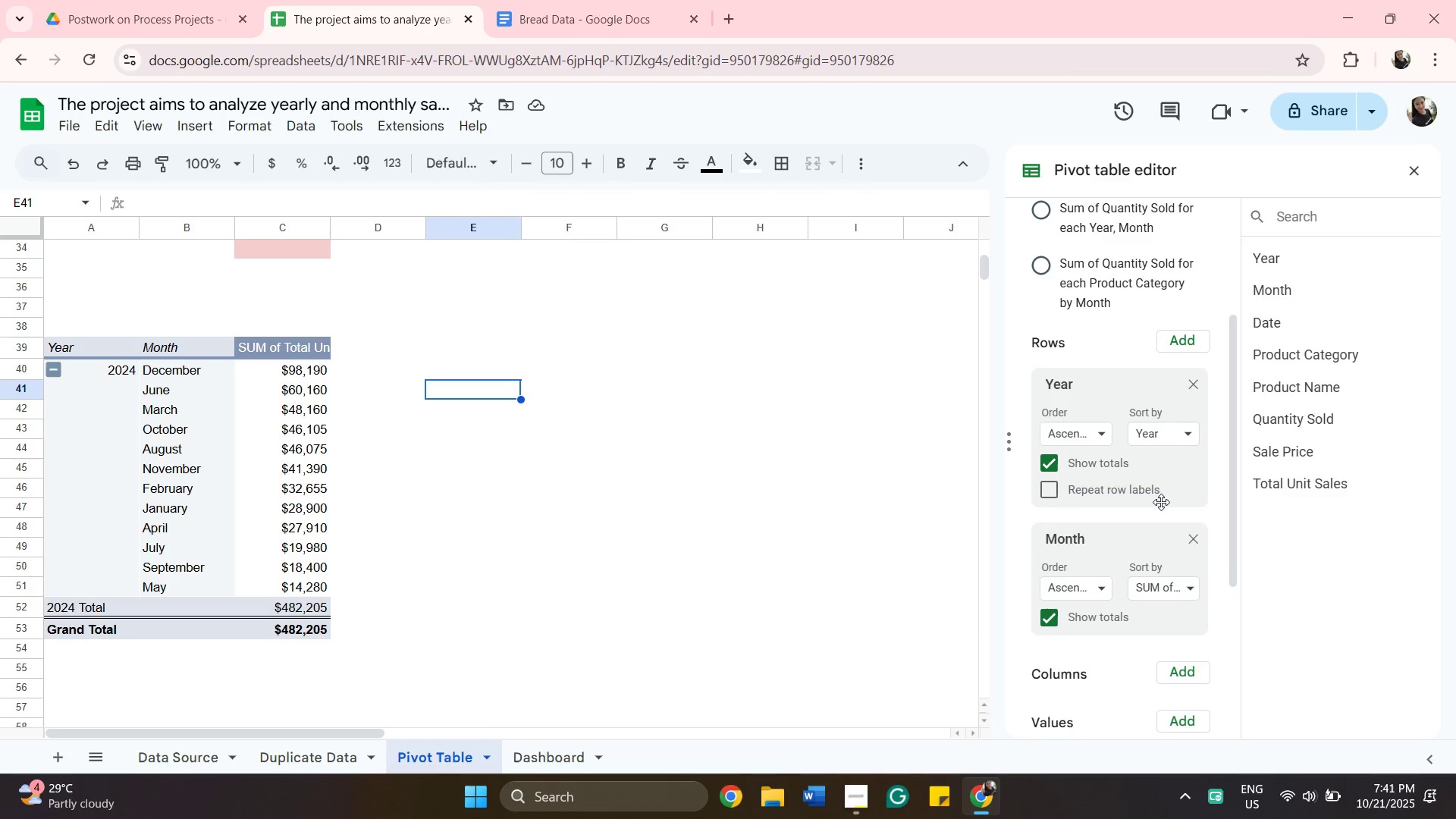 
scroll: coordinate [1159, 573], scroll_direction: down, amount: 10.0
 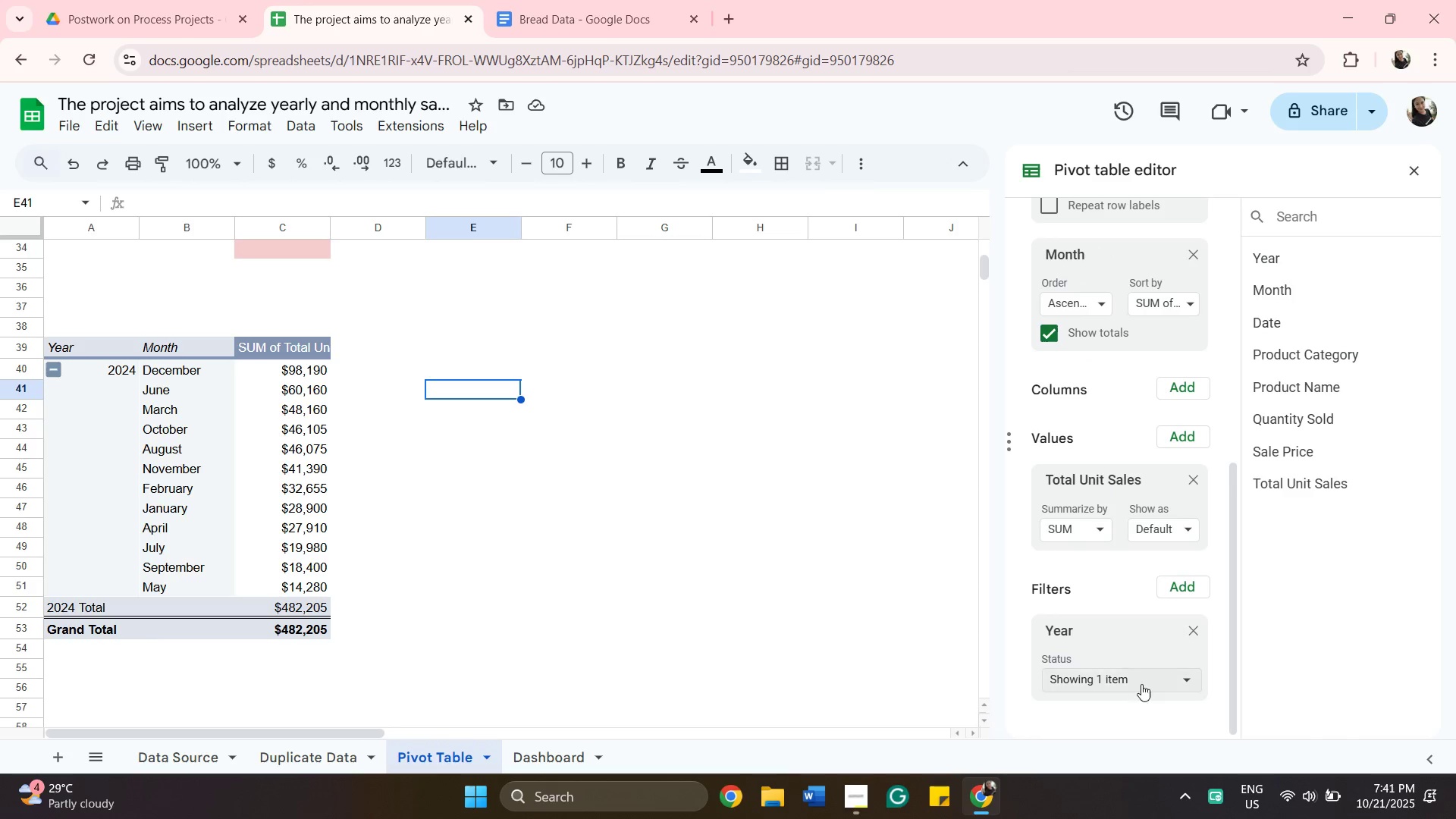 
left_click([1141, 684])
 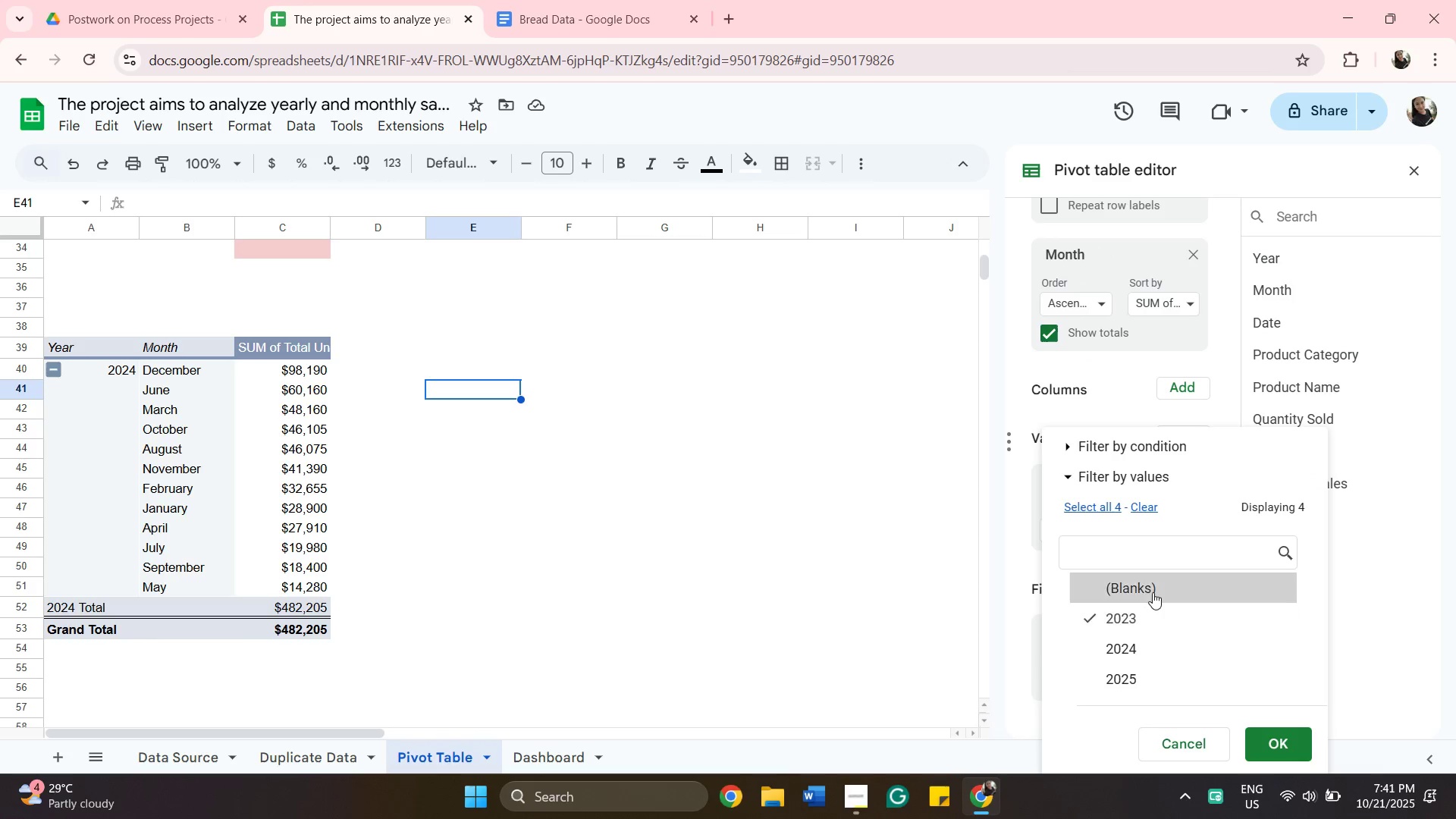 
left_click([1153, 592])
 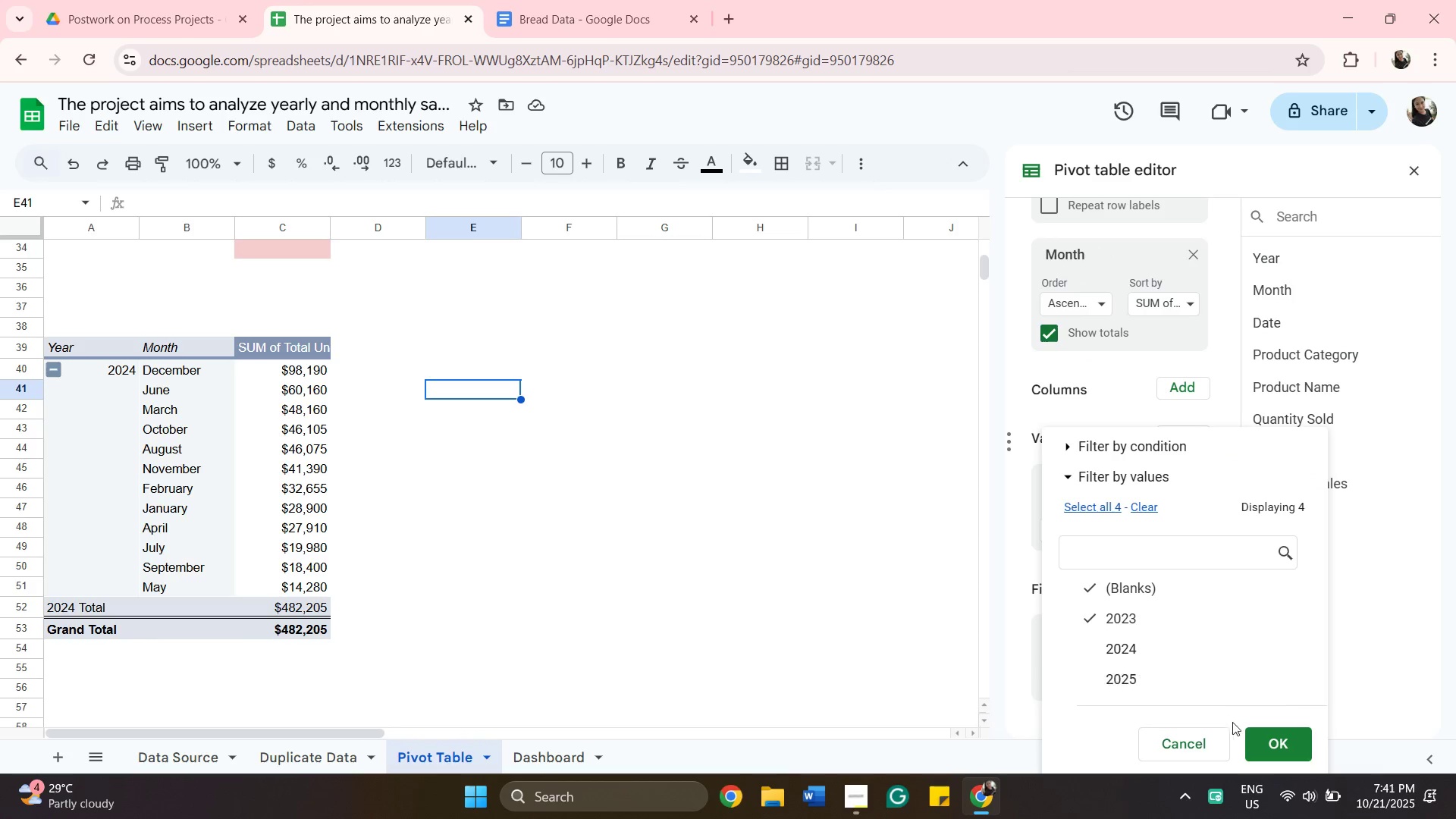 
left_click([1258, 739])
 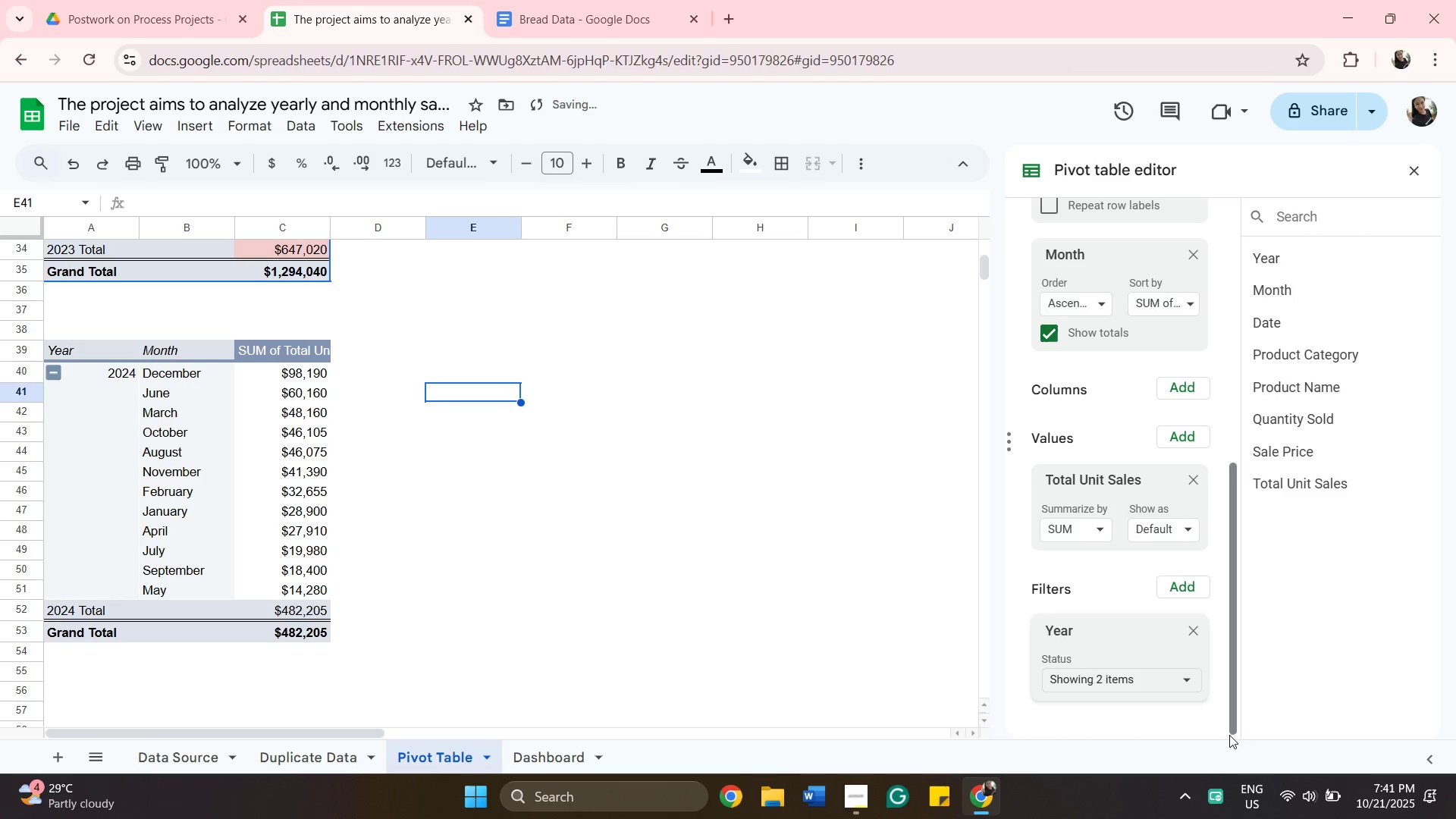 
scroll: coordinate [583, 550], scroll_direction: up, amount: 12.0
 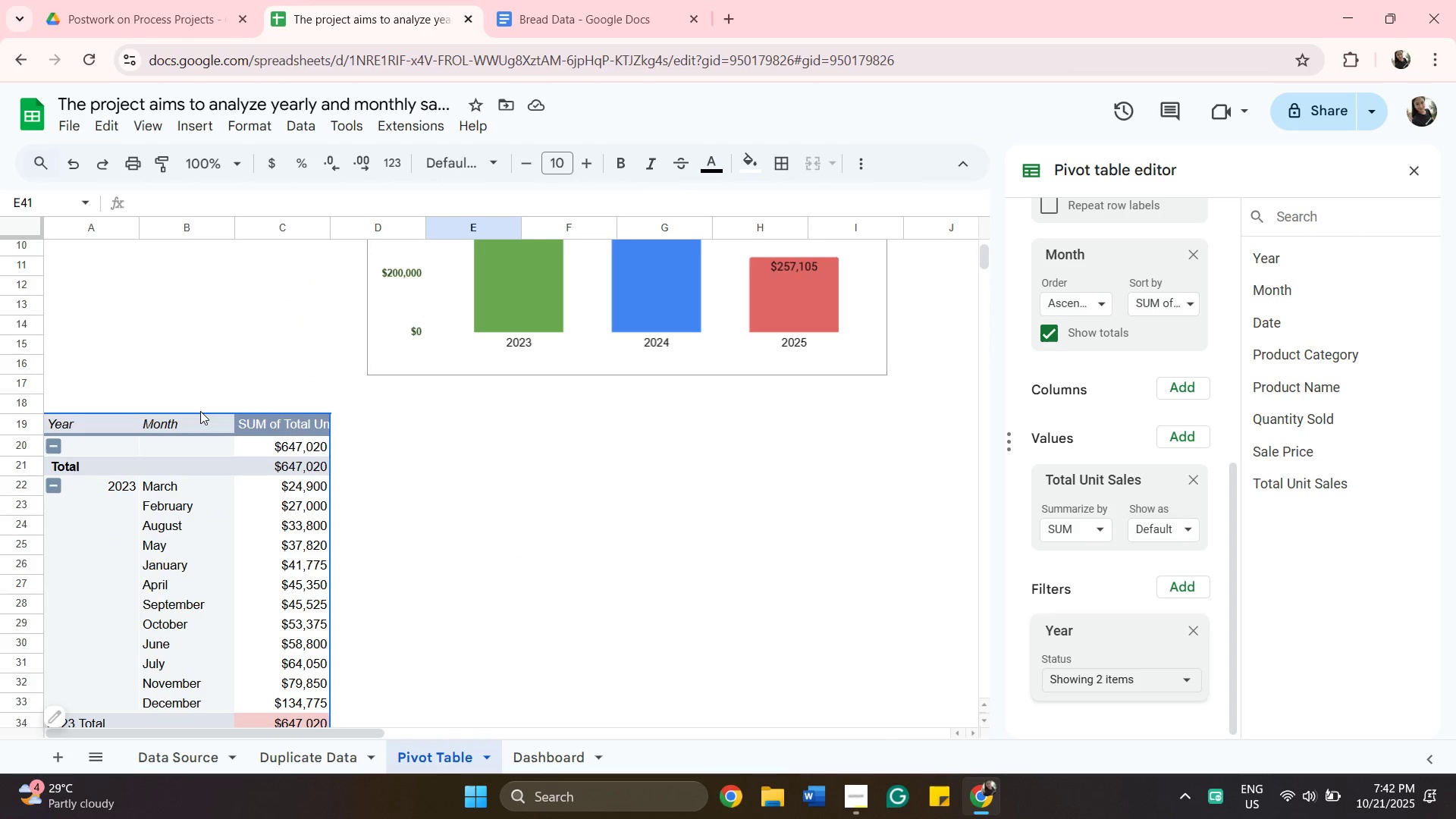 
wait(15.18)
 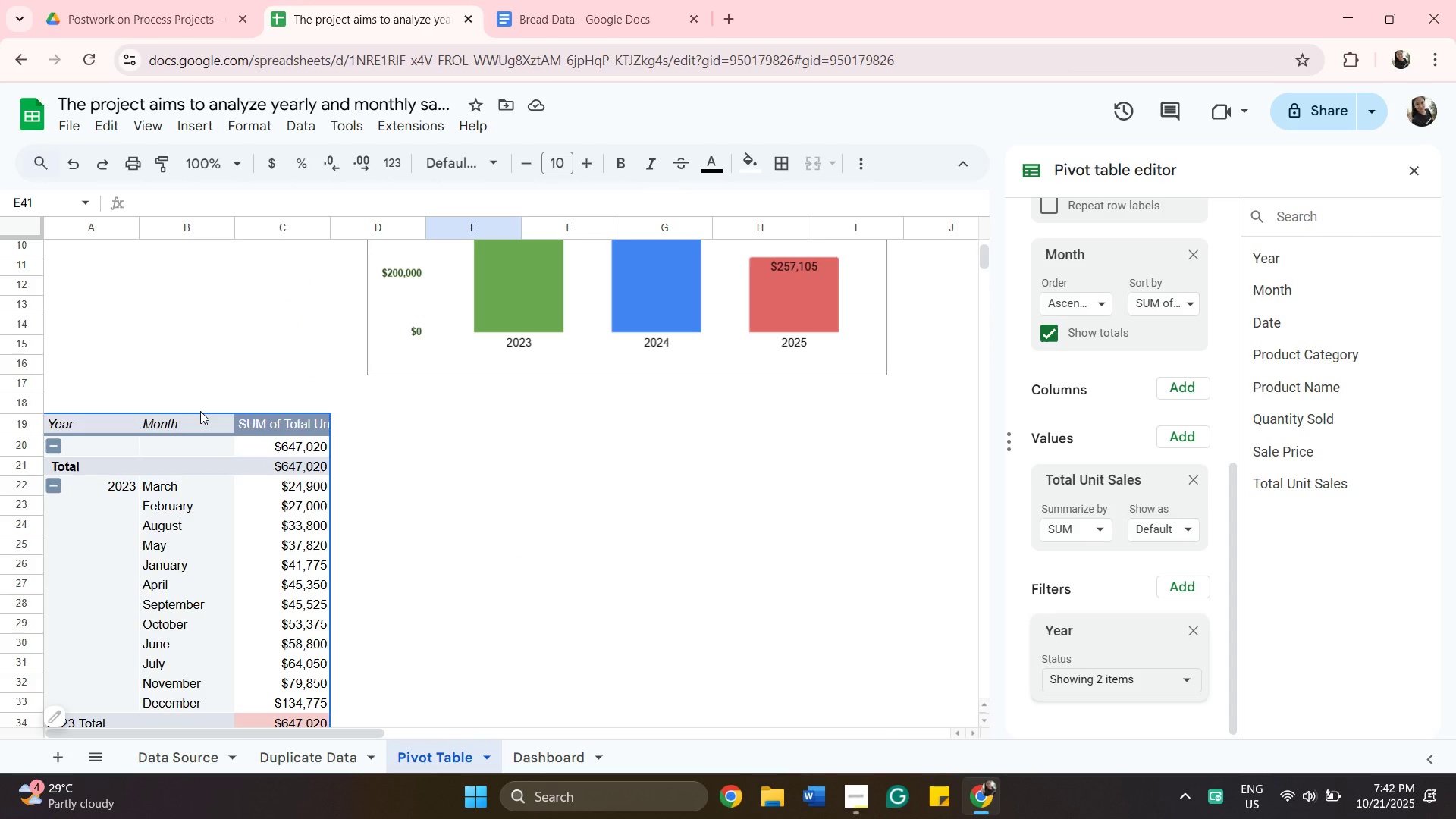 
left_click([1413, 174])
 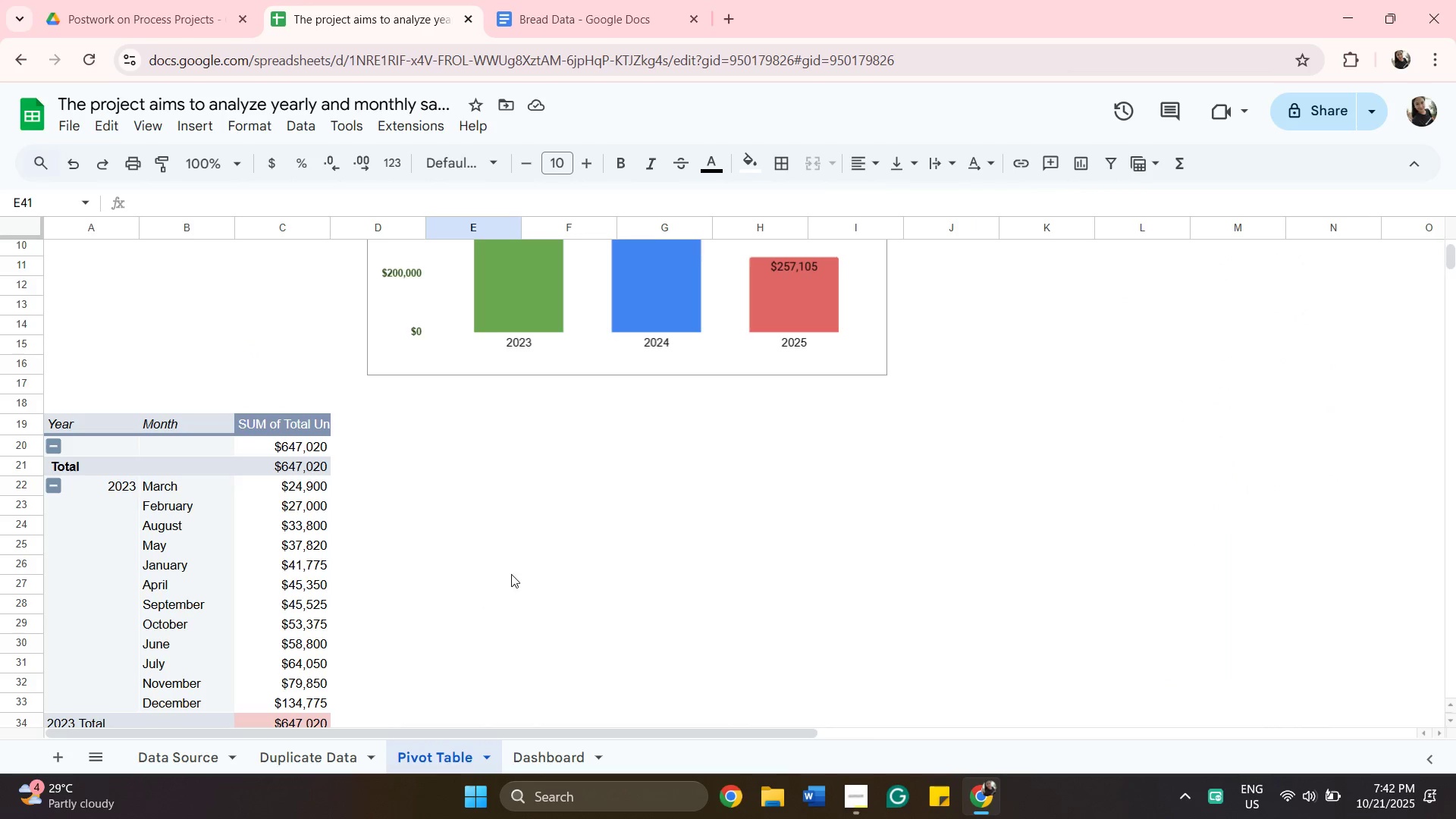 
left_click([513, 573])
 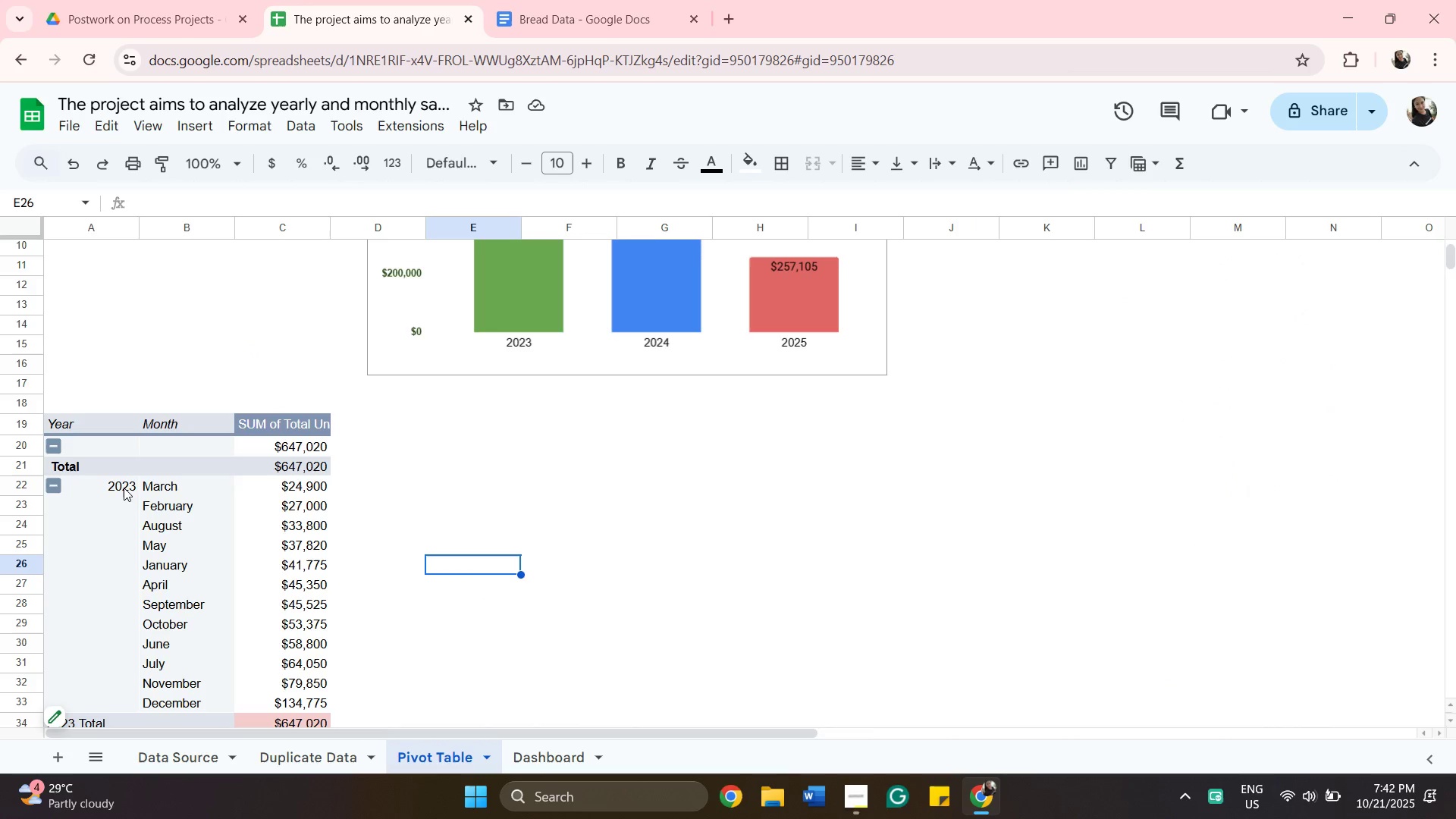 
left_click([124, 485])
 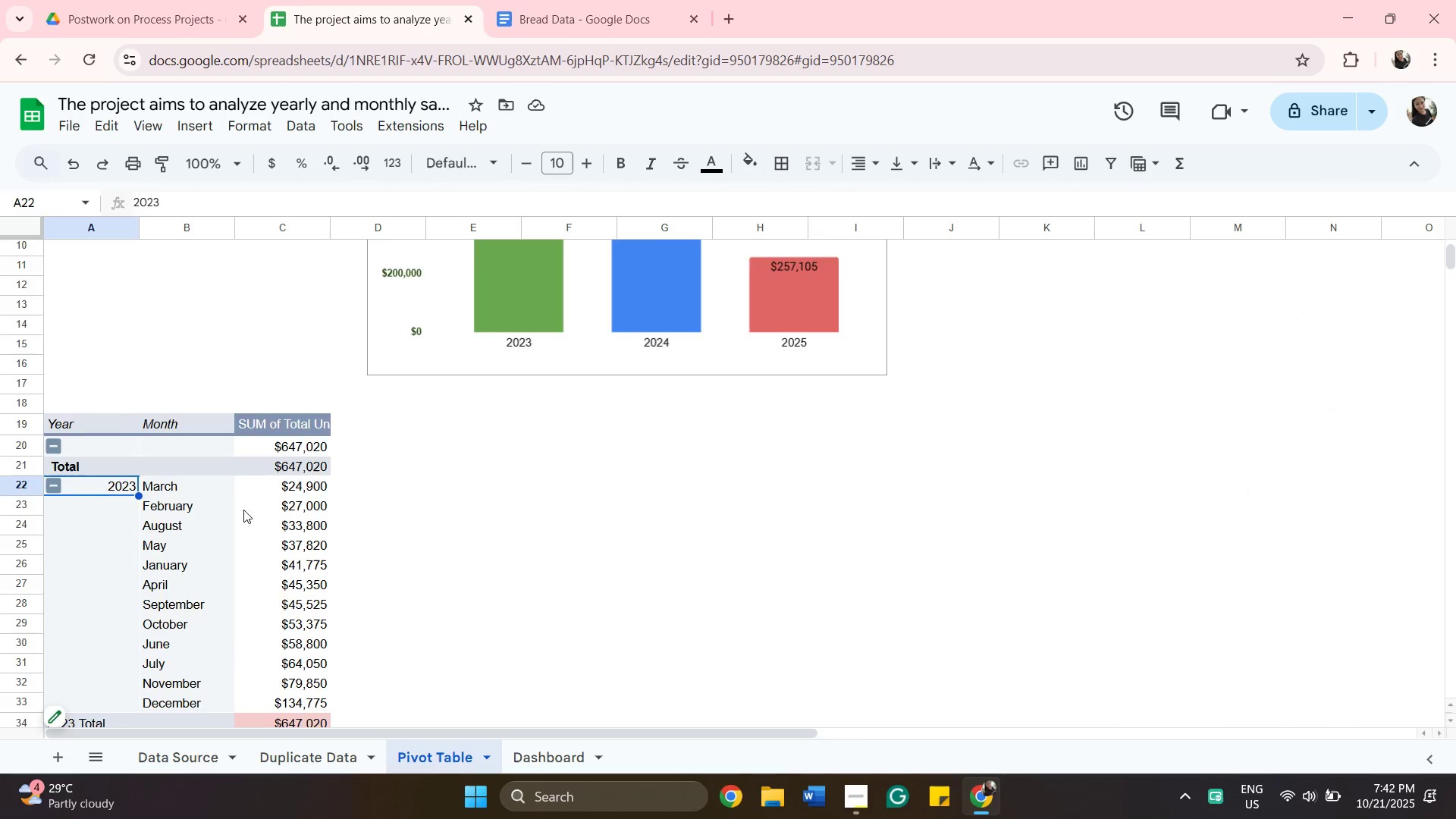 
scroll: coordinate [249, 516], scroll_direction: down, amount: 1.0
 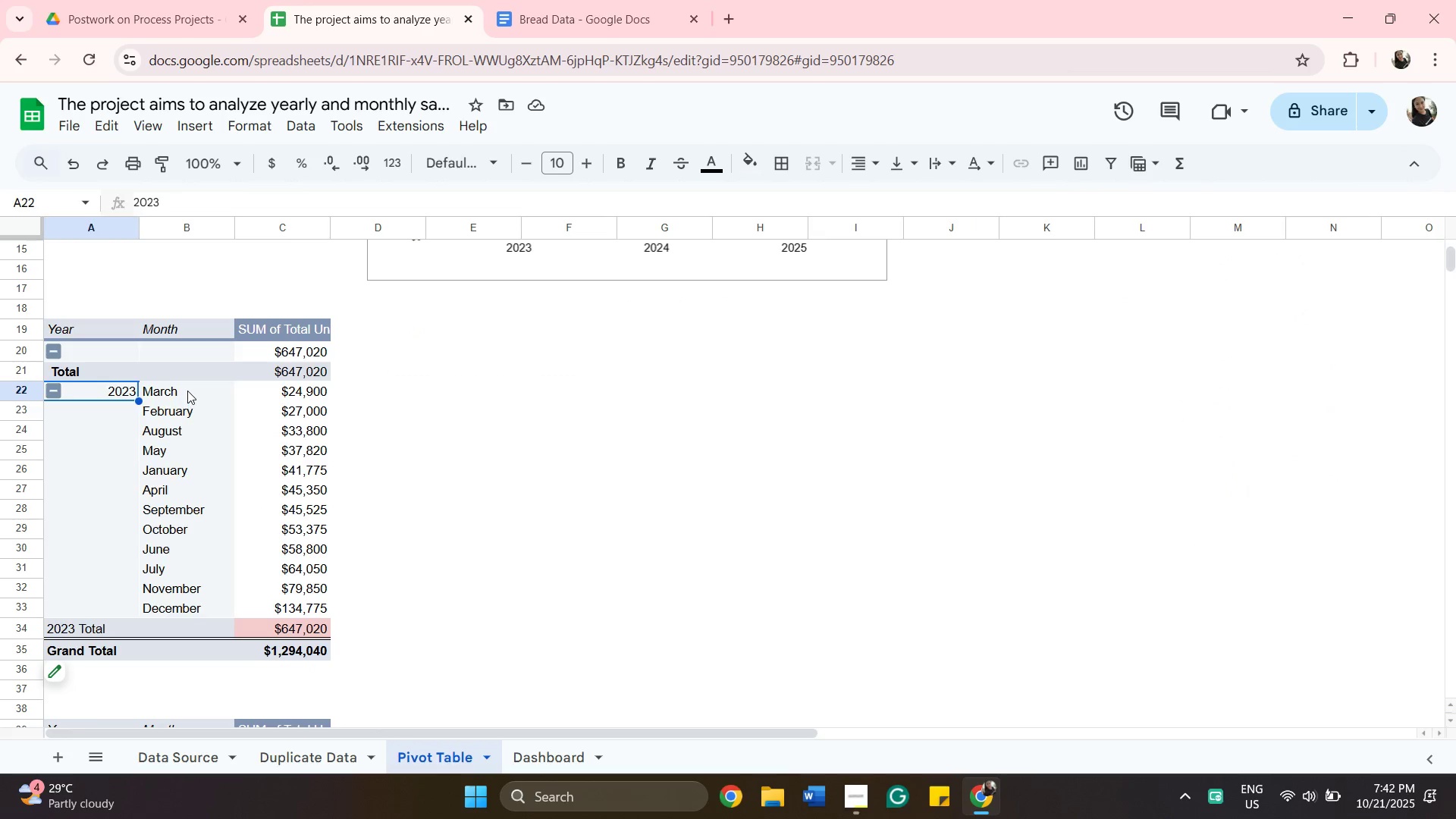 
left_click([187, 391])
 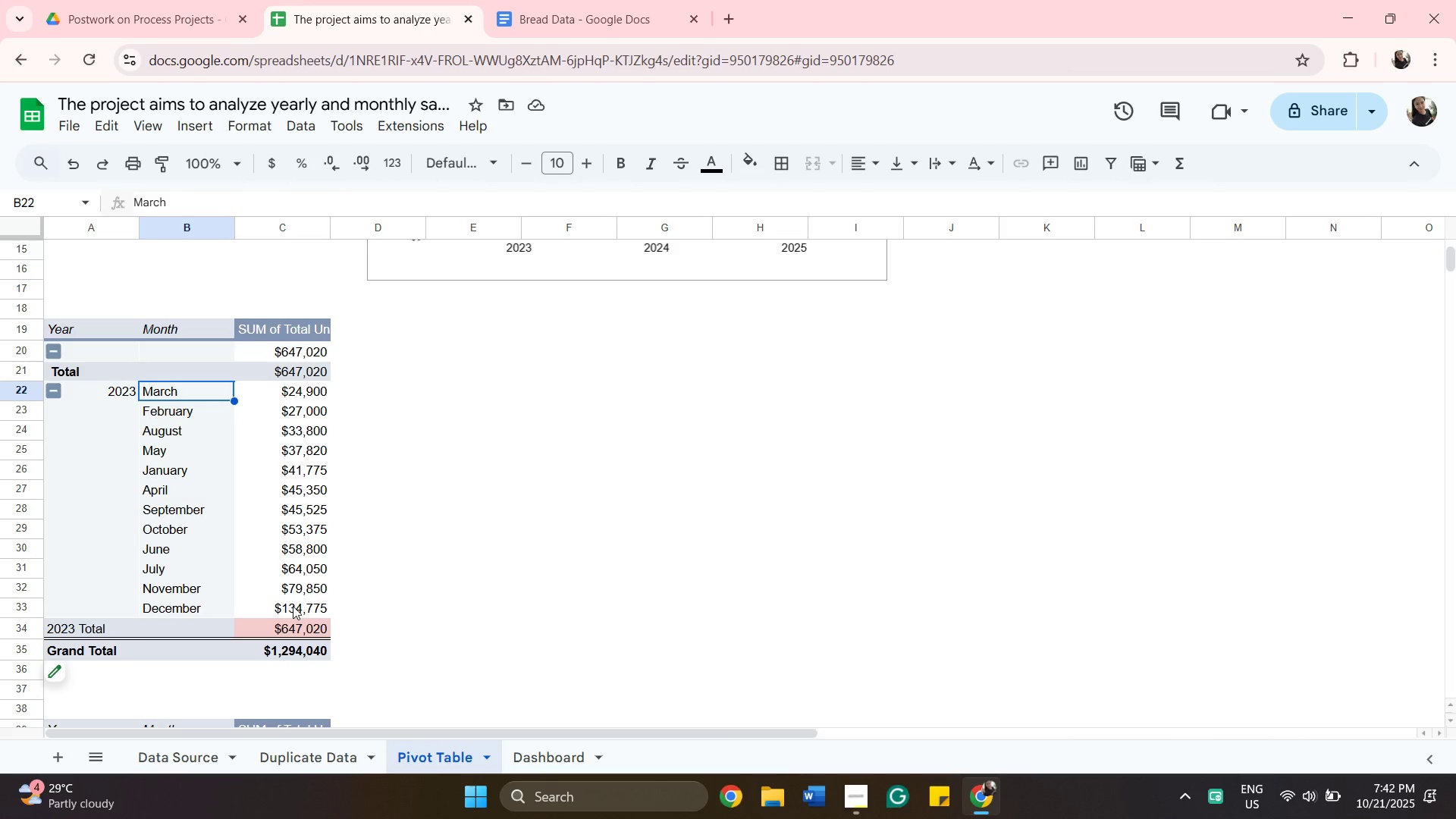 
hold_key(key=ShiftLeft, duration=0.56)
left_click([293, 606])
 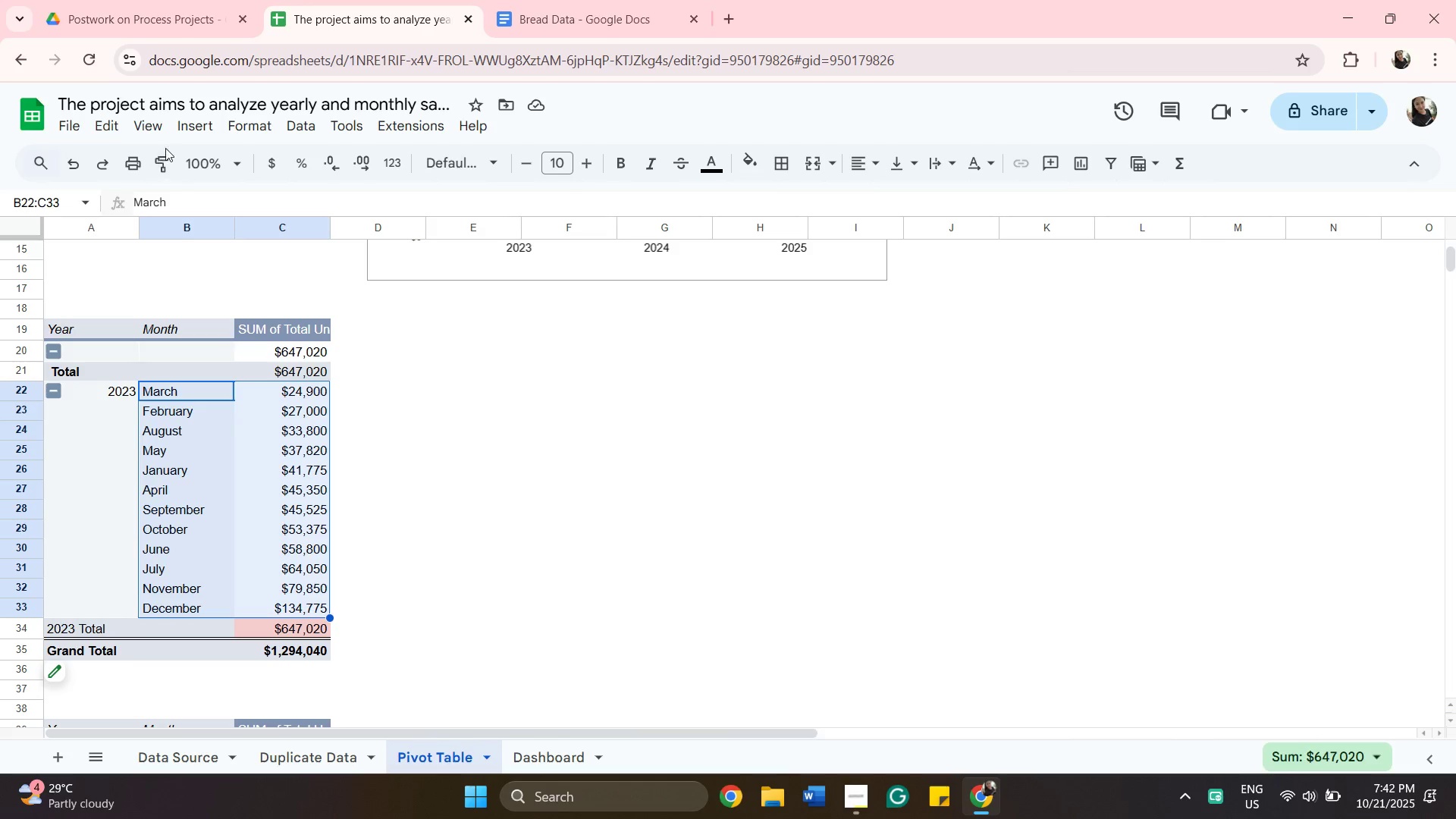 
left_click([190, 122])
 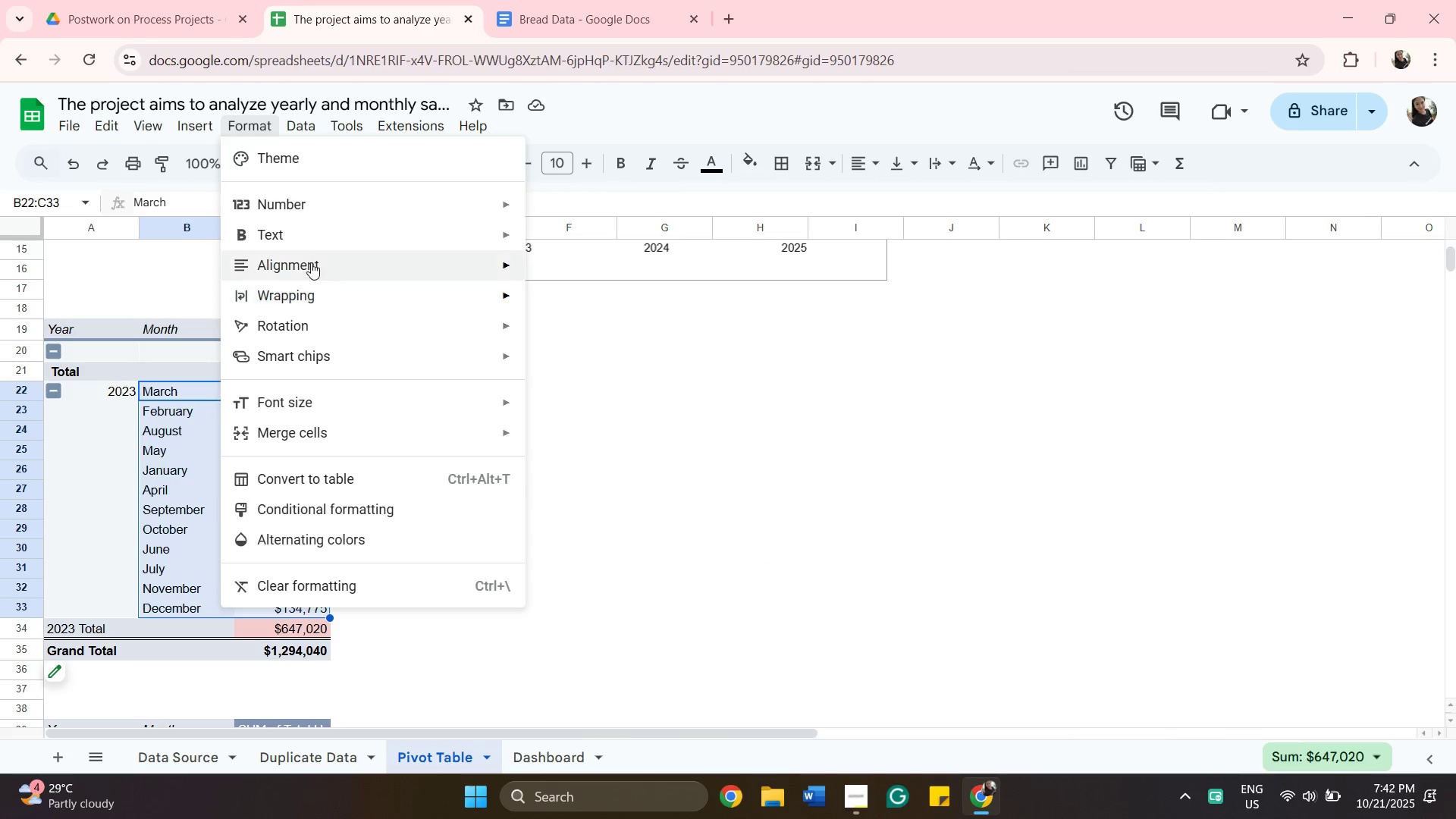 
wait(7.07)
 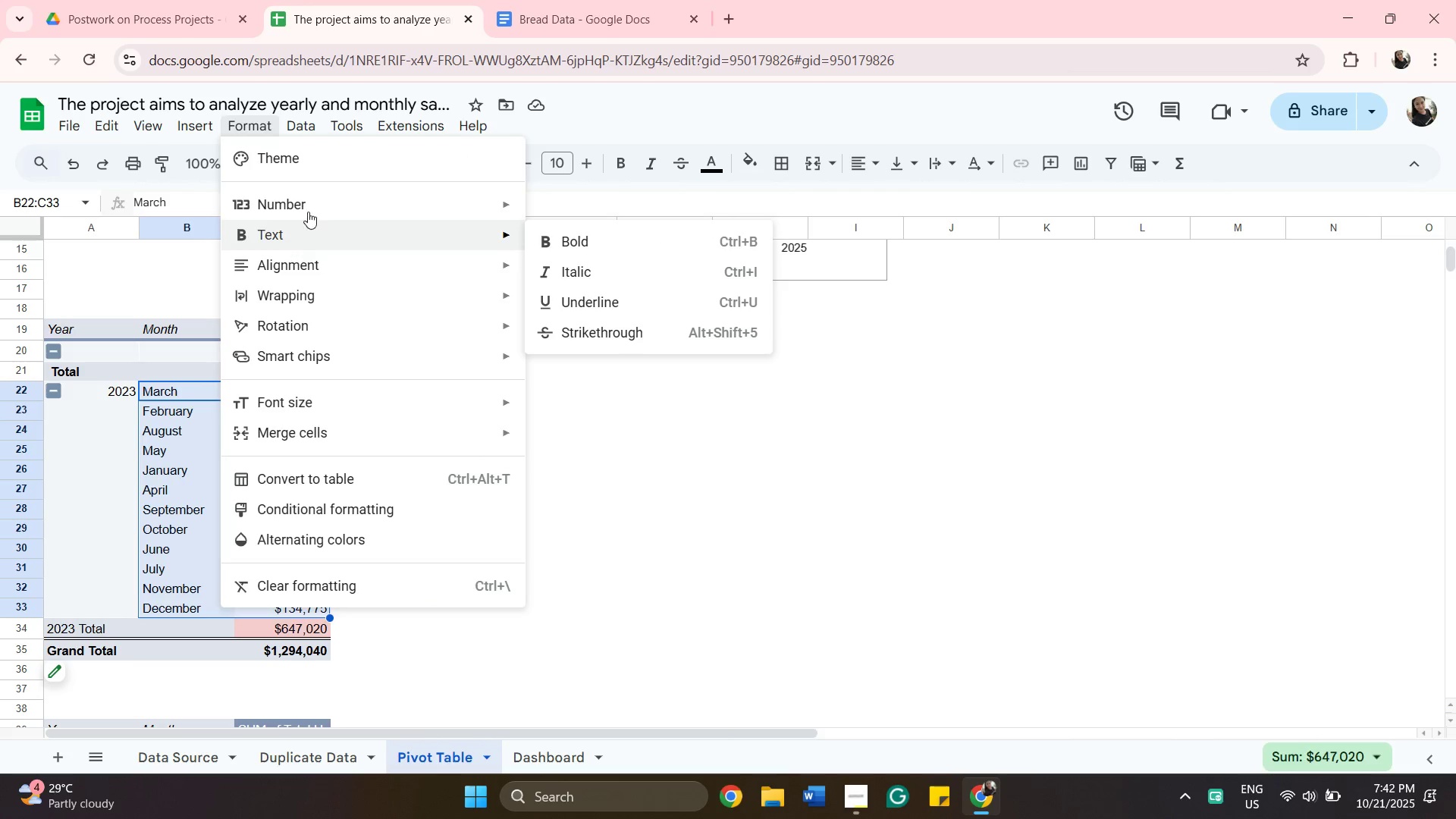 
left_click([184, 122])
 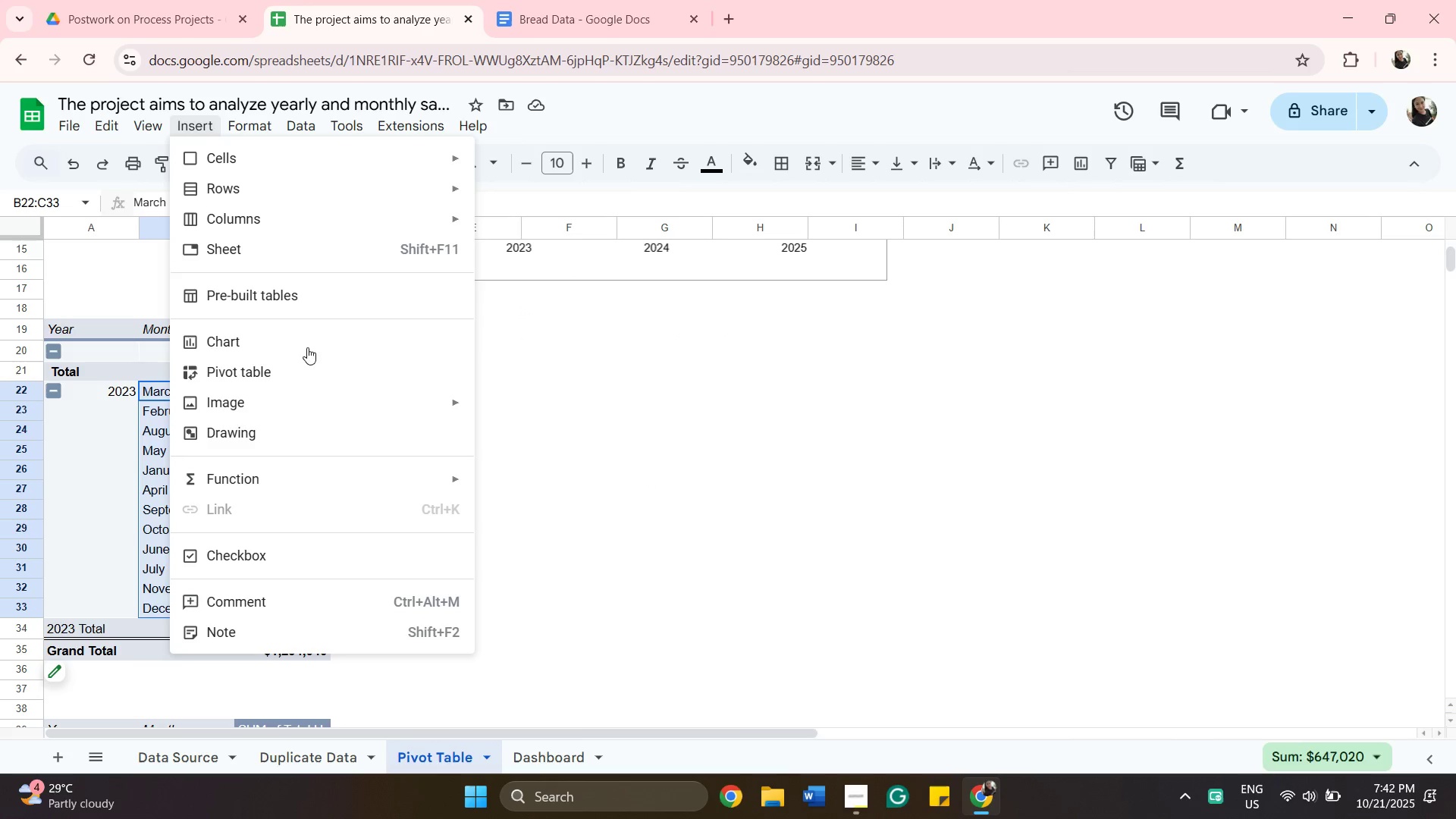 
left_click([309, 344])
 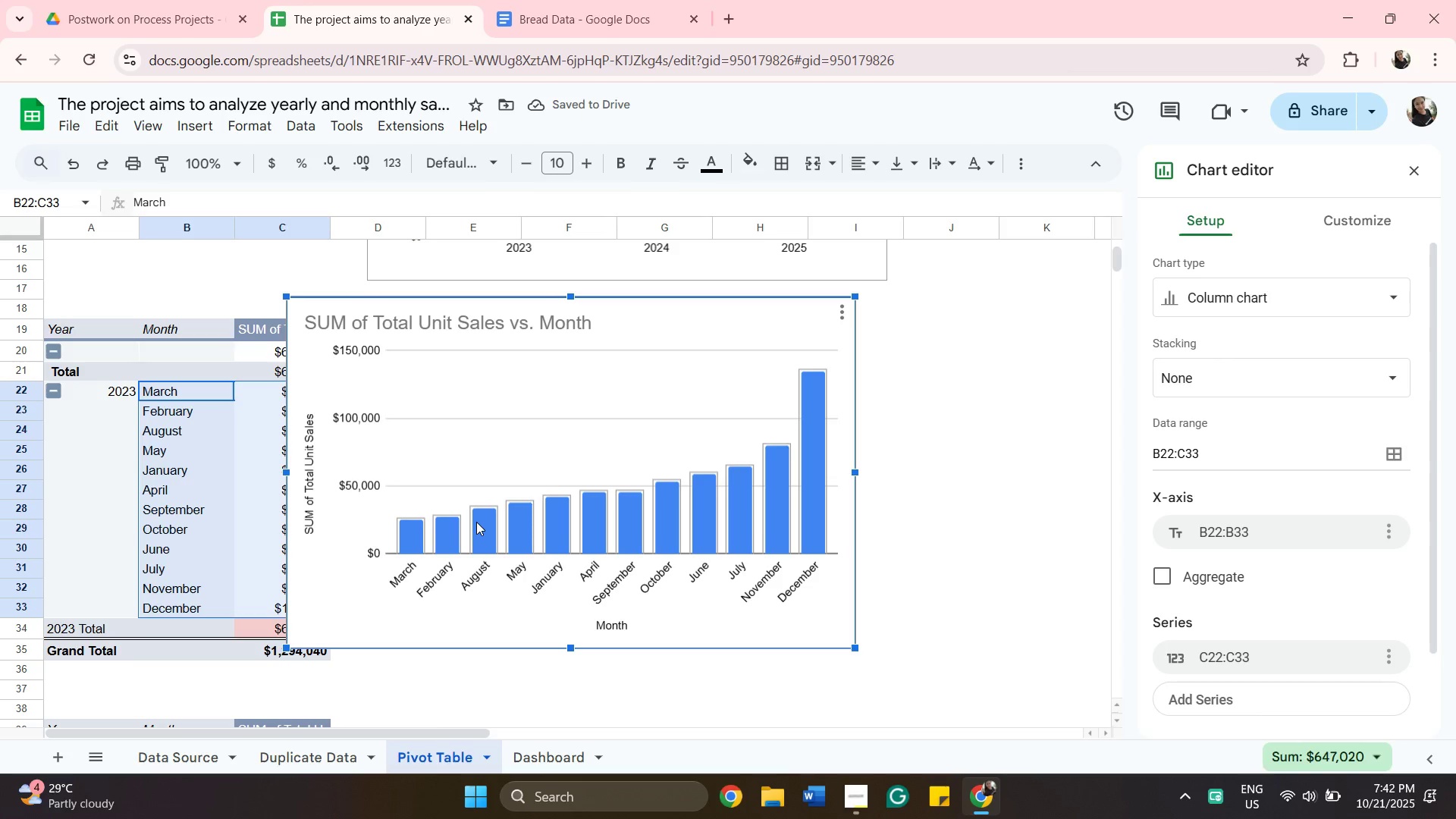 
wait(6.87)
 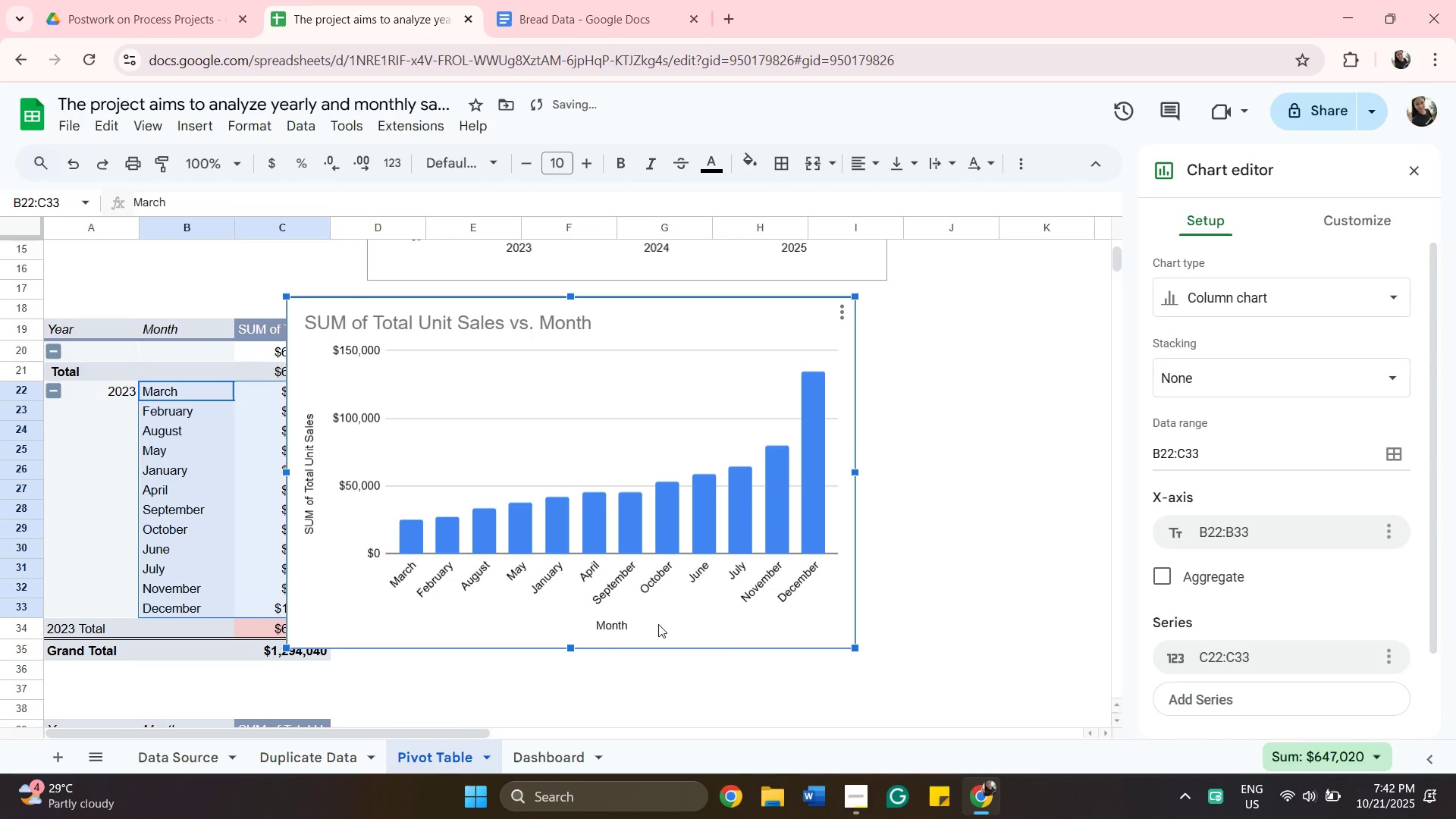 
left_click_drag(start_coordinate=[460, 488], to_coordinate=[551, 486])
 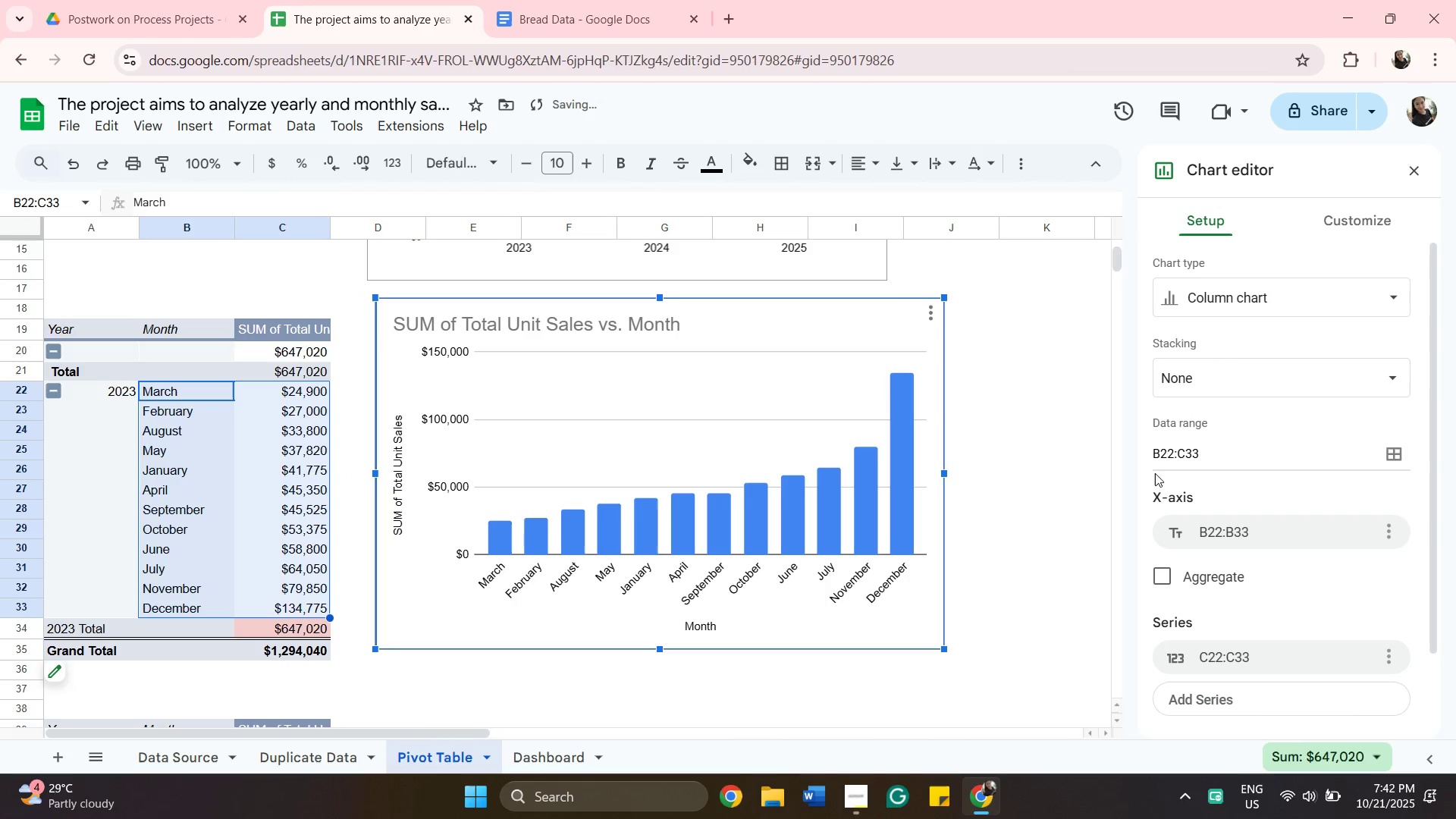 
scroll: coordinate [1087, 449], scroll_direction: down, amount: 3.0
 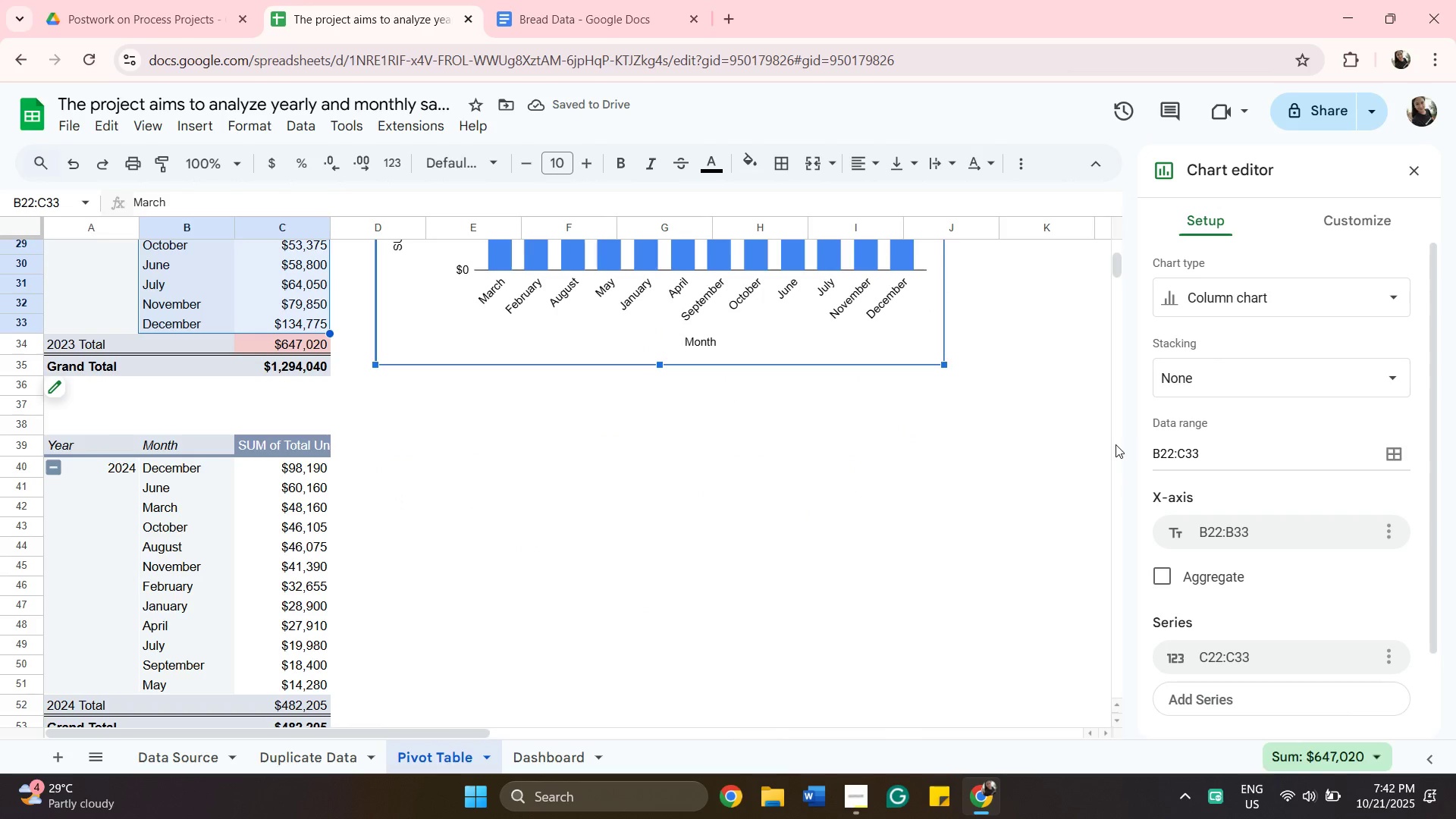 
scroll: coordinate [1033, 502], scroll_direction: up, amount: 3.0
 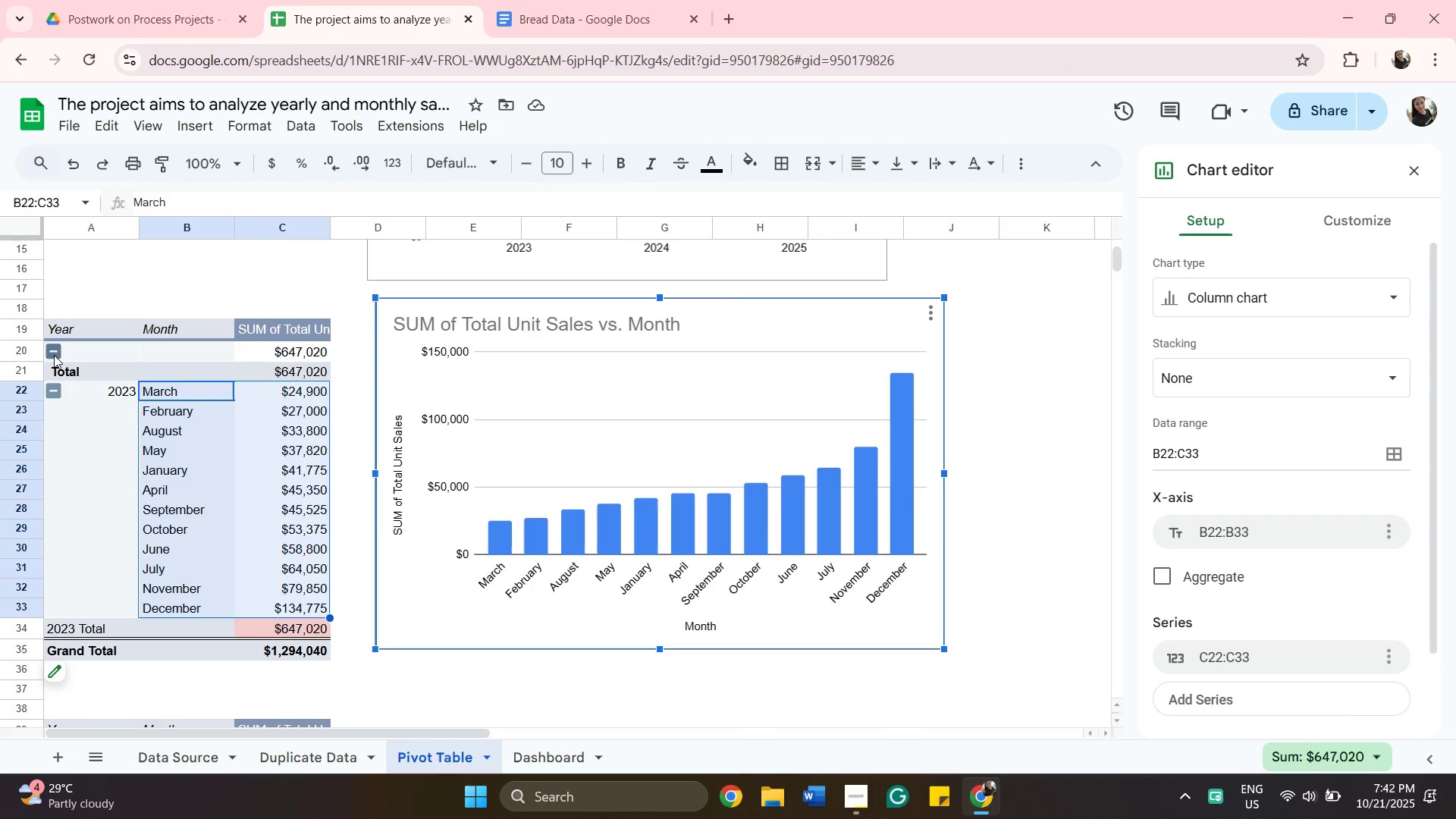 
wait(5.11)
 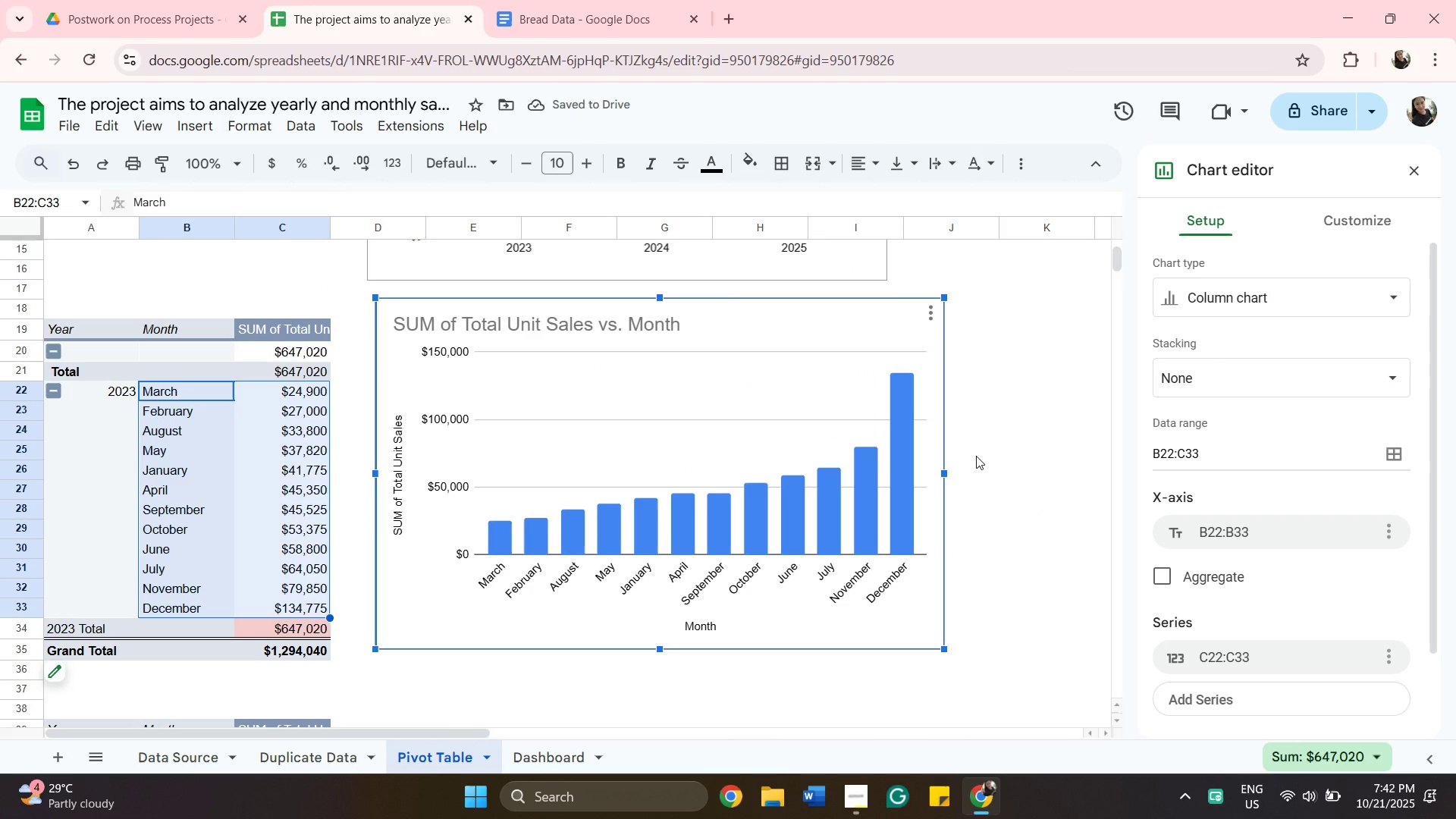 
left_click([54, 355])
 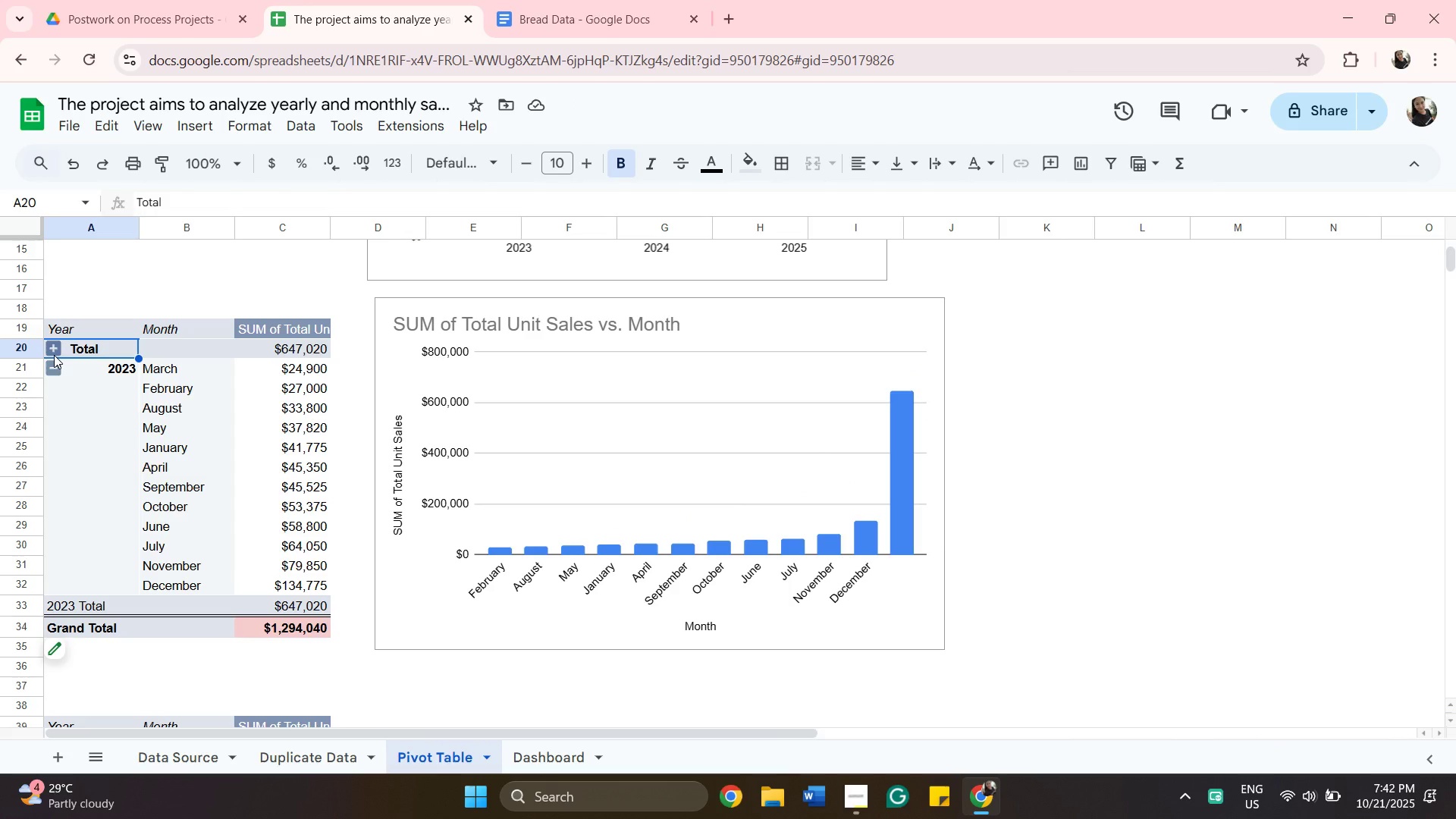 
wait(7.2)
 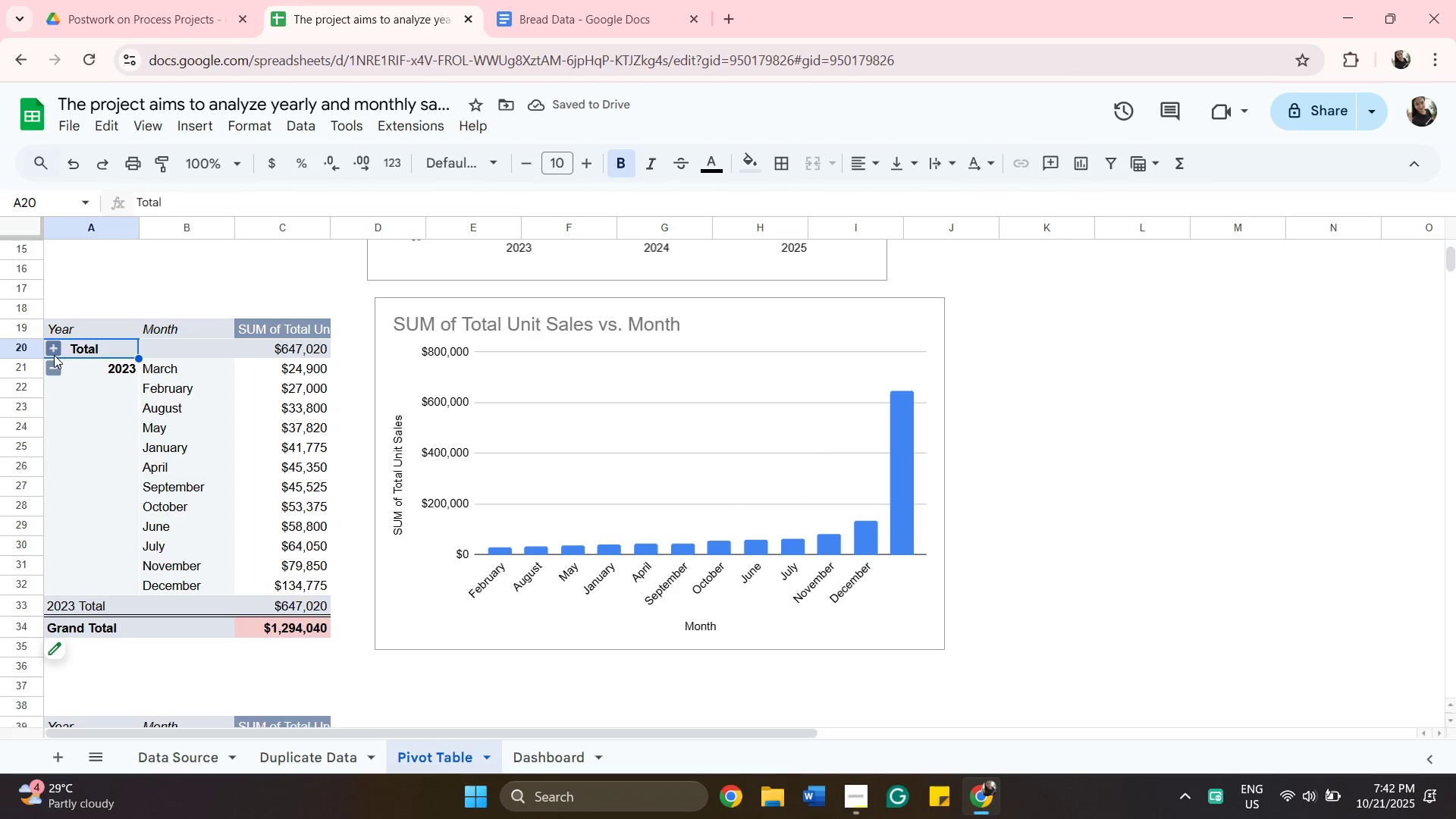 
left_click([102, 167])
 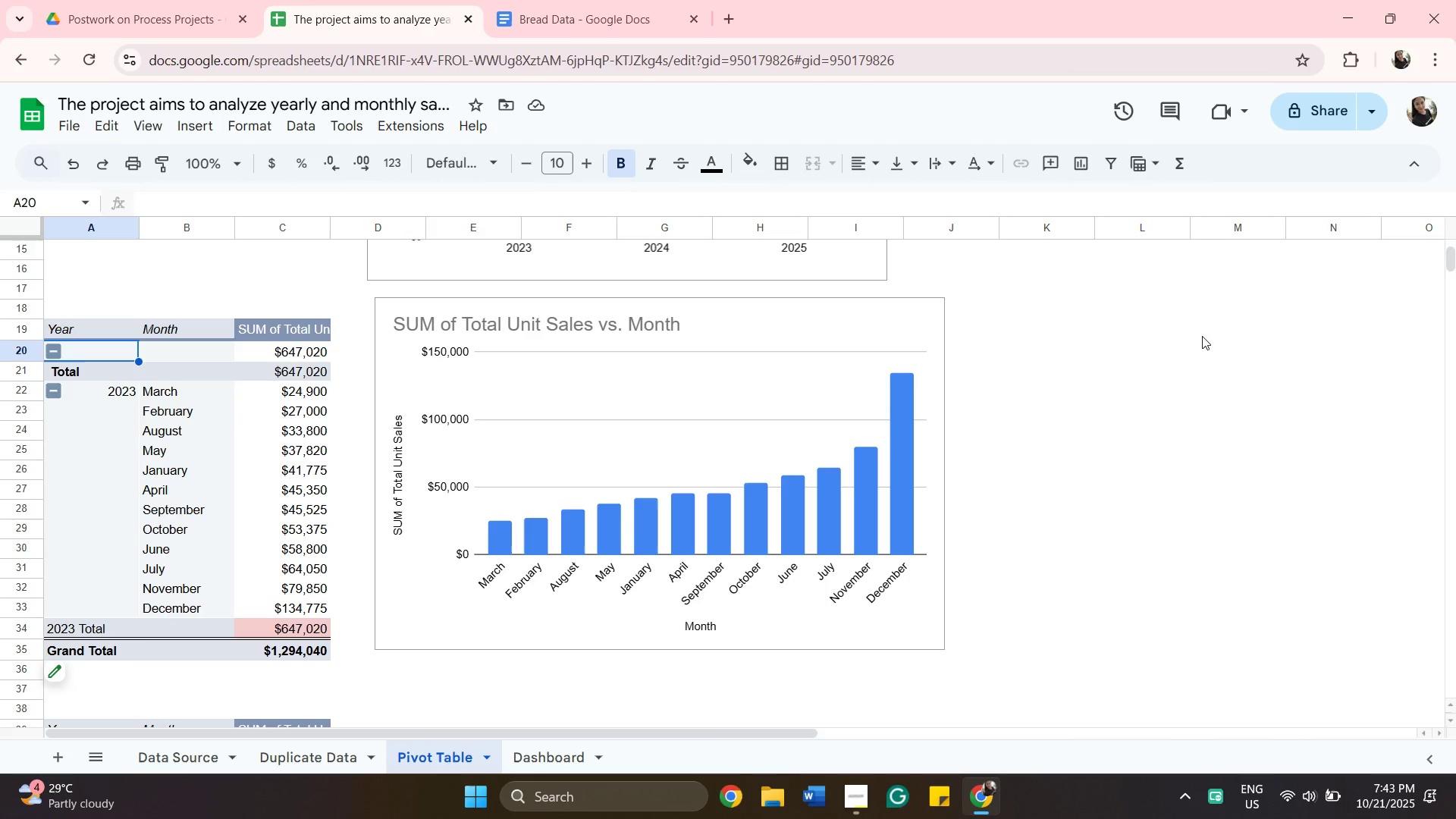 
wait(15.34)
 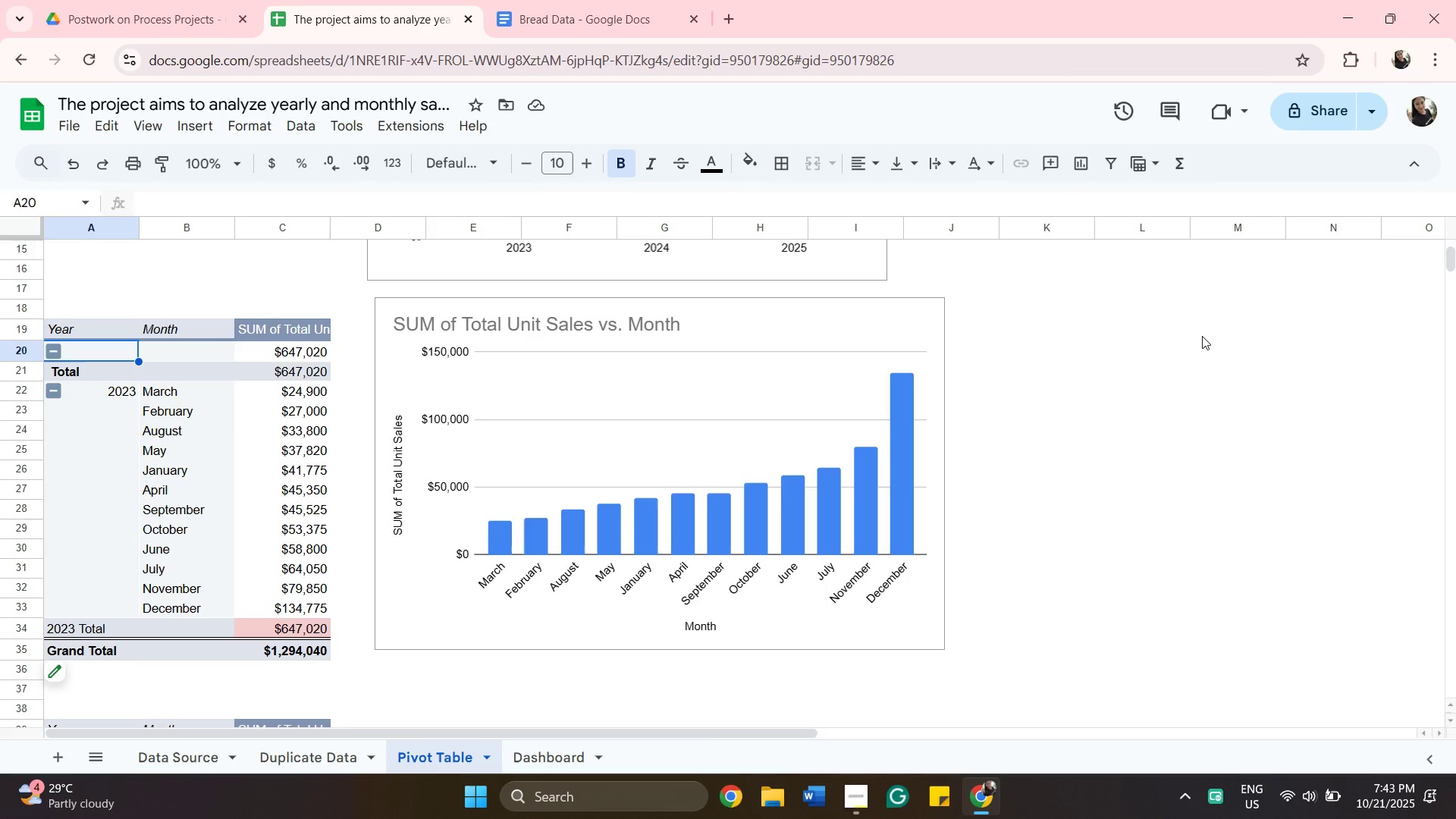 
scroll: coordinate [548, 479], scroll_direction: up, amount: 3.0
 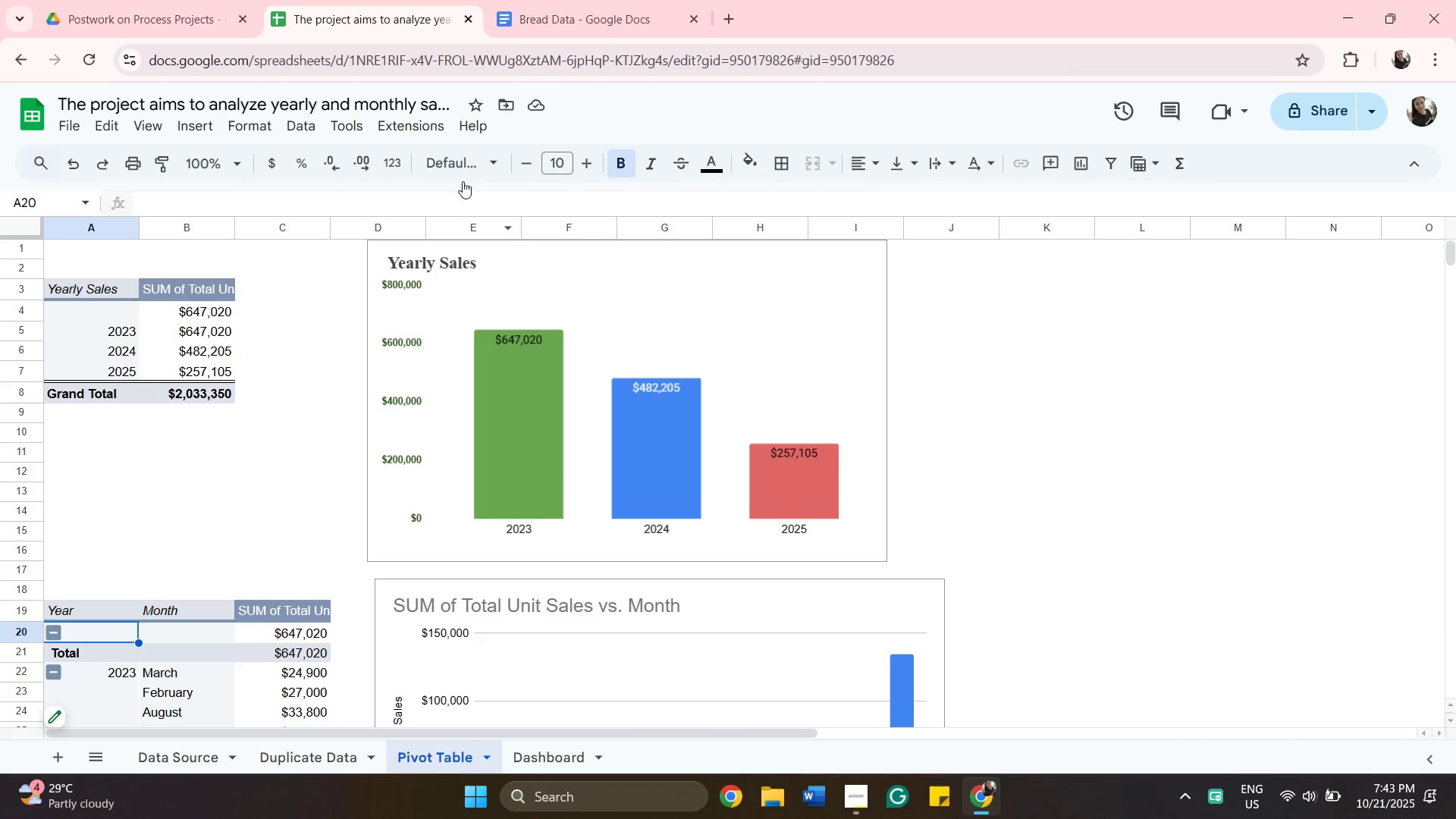 
scroll: coordinate [617, 304], scroll_direction: down, amount: 3.0
 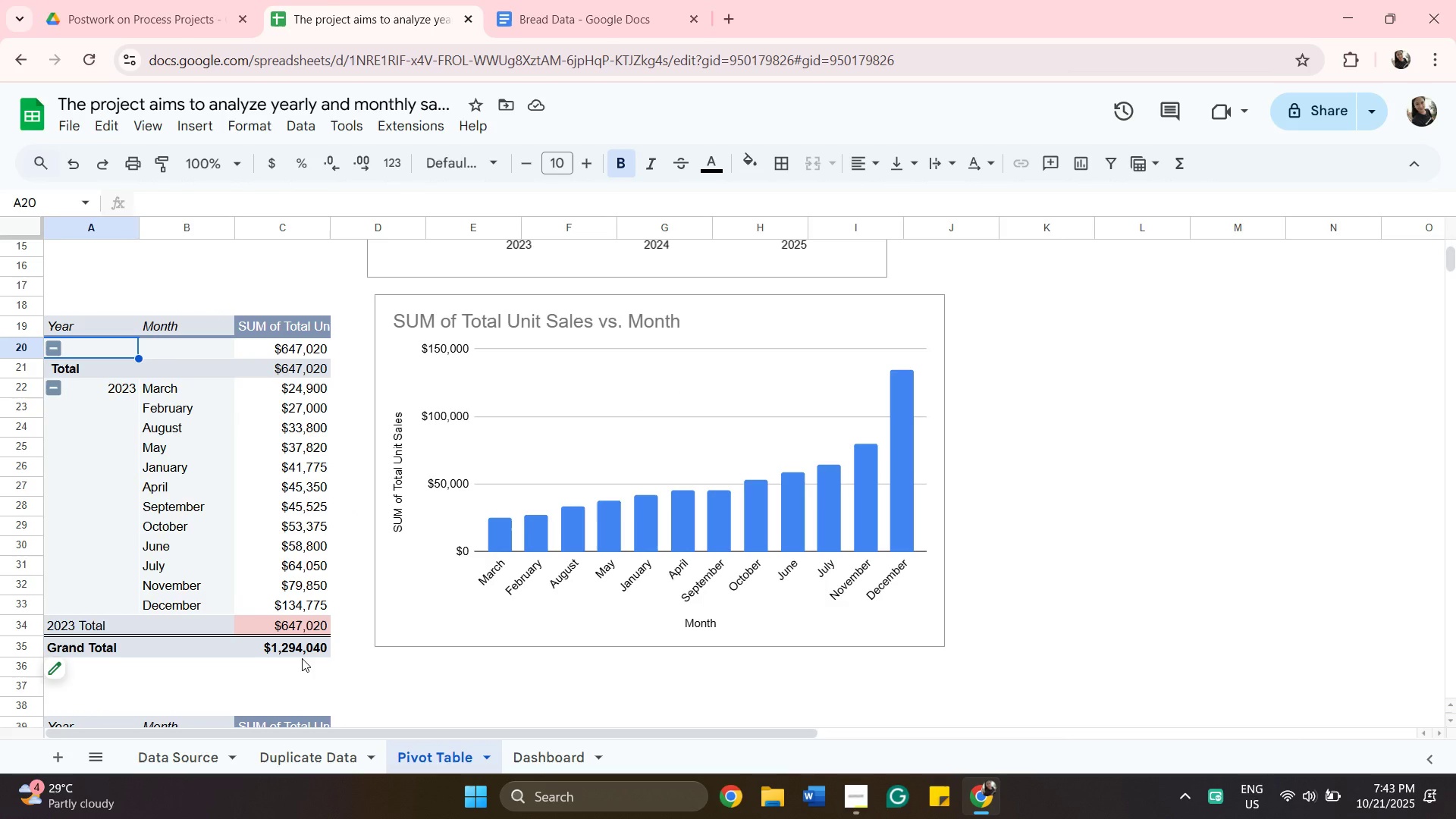 
wait(12.52)
 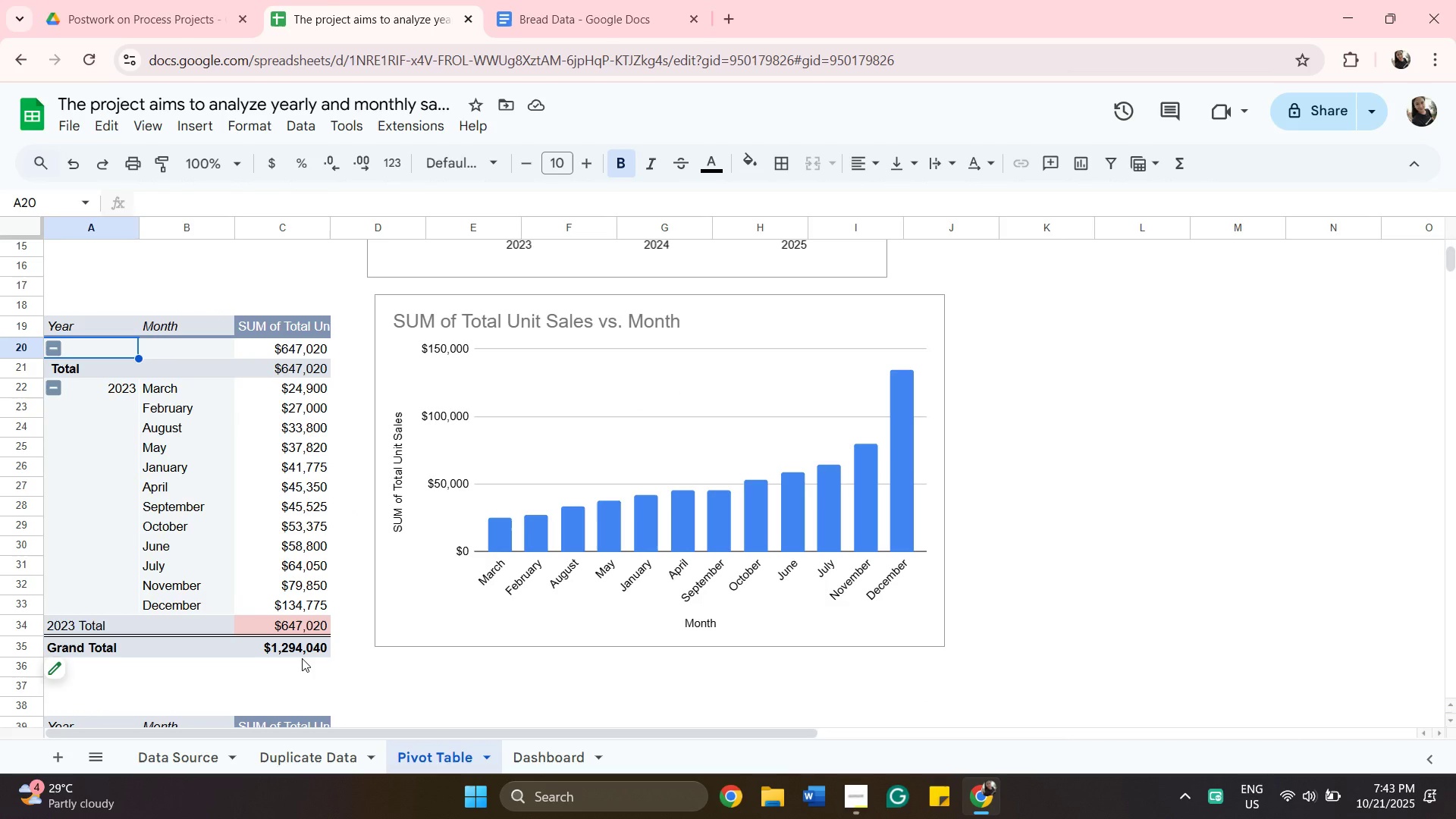 
left_click_drag(start_coordinate=[281, 647], to_coordinate=[287, 647])
 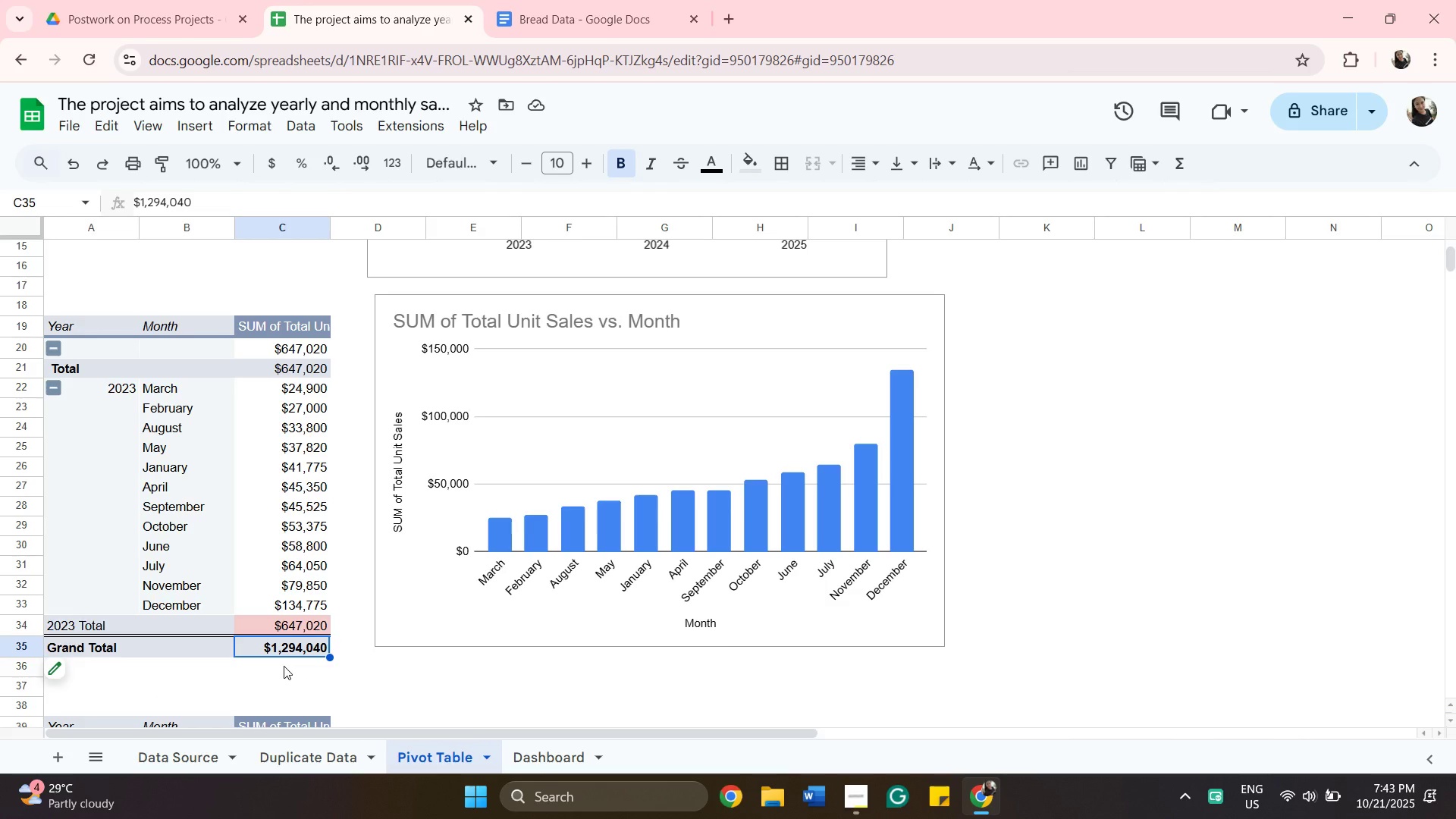 
key(Backspace)
 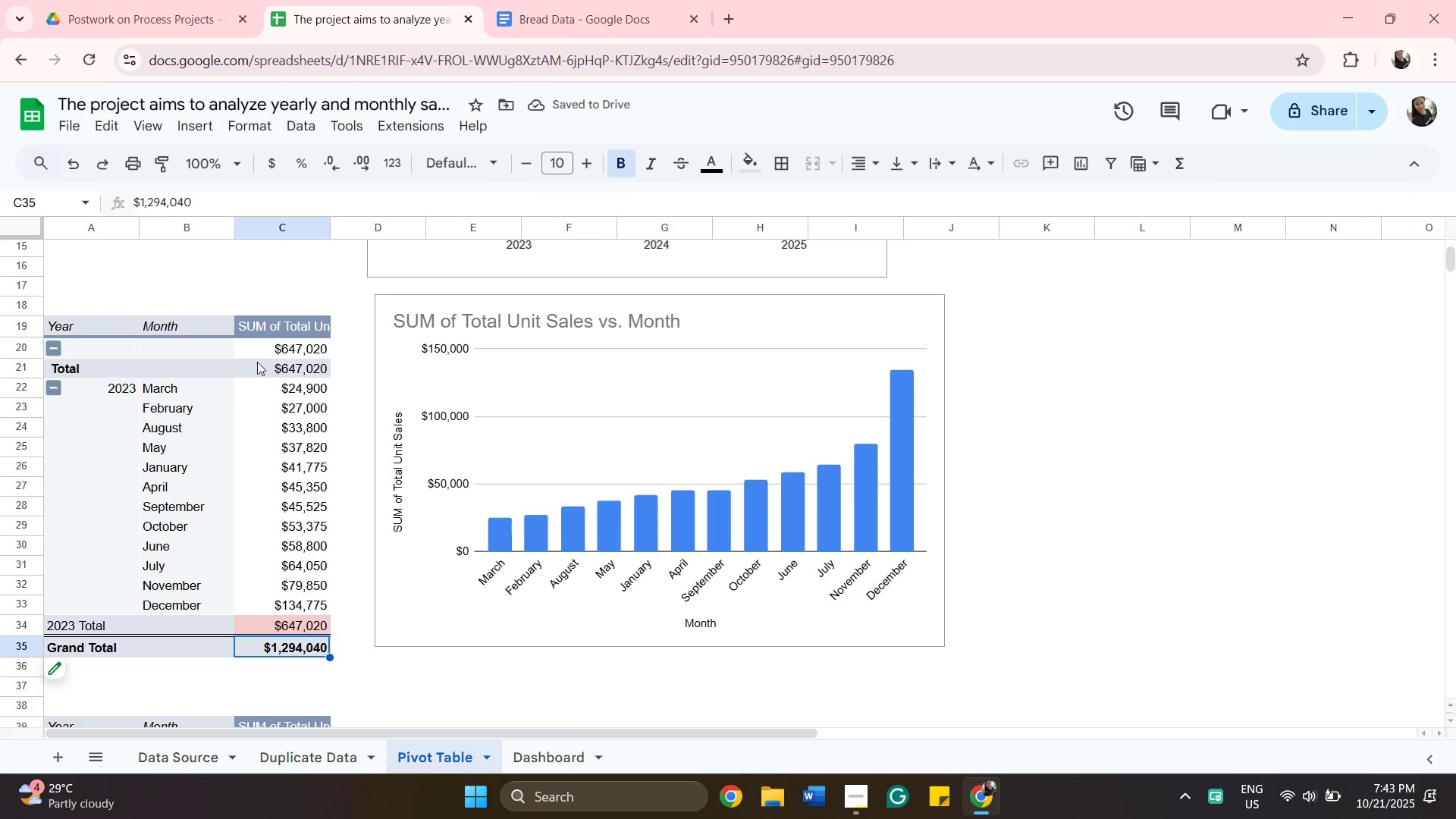 
wait(5.93)
 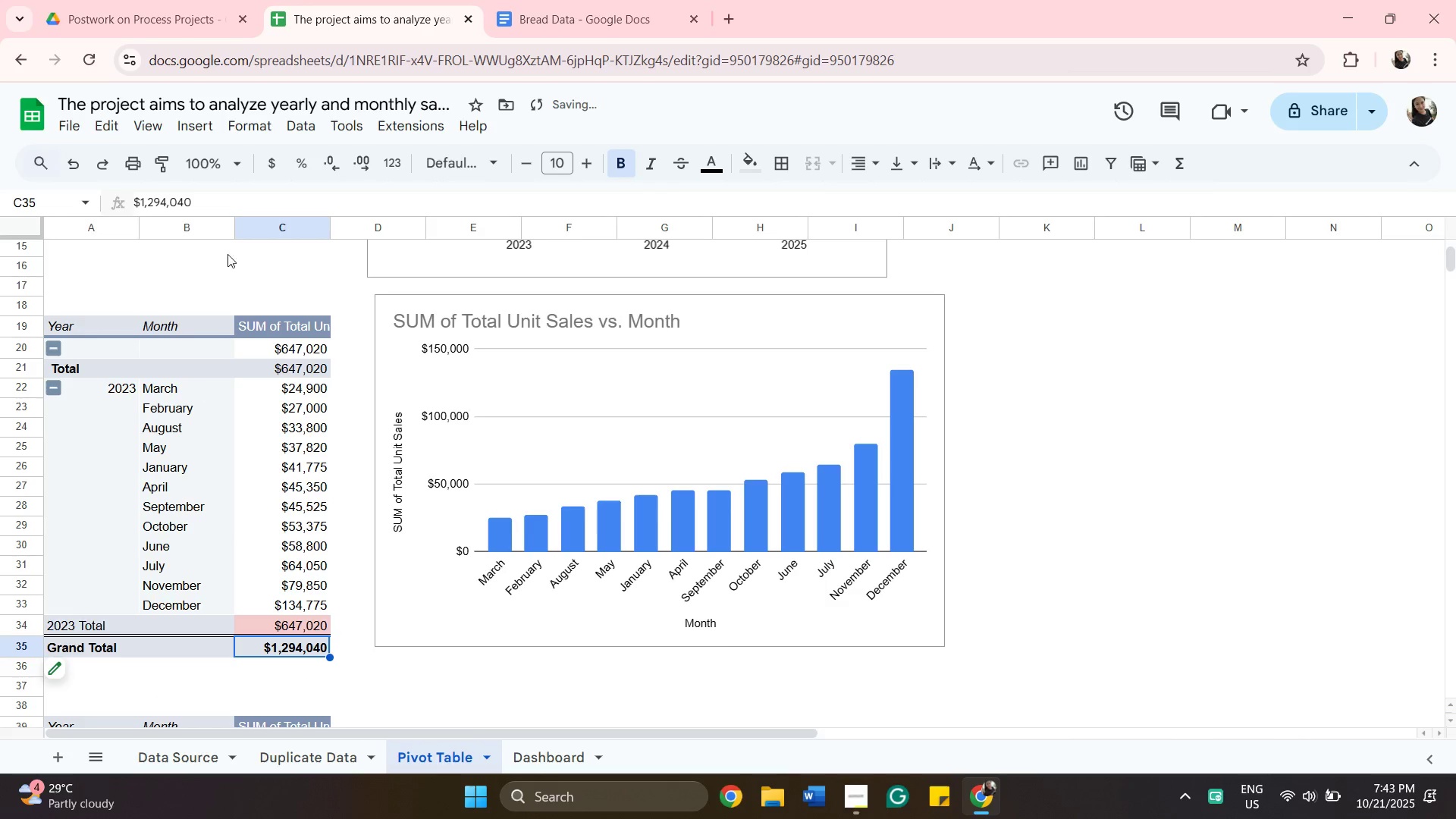 
scroll: coordinate [337, 613], scroll_direction: down, amount: 4.0
 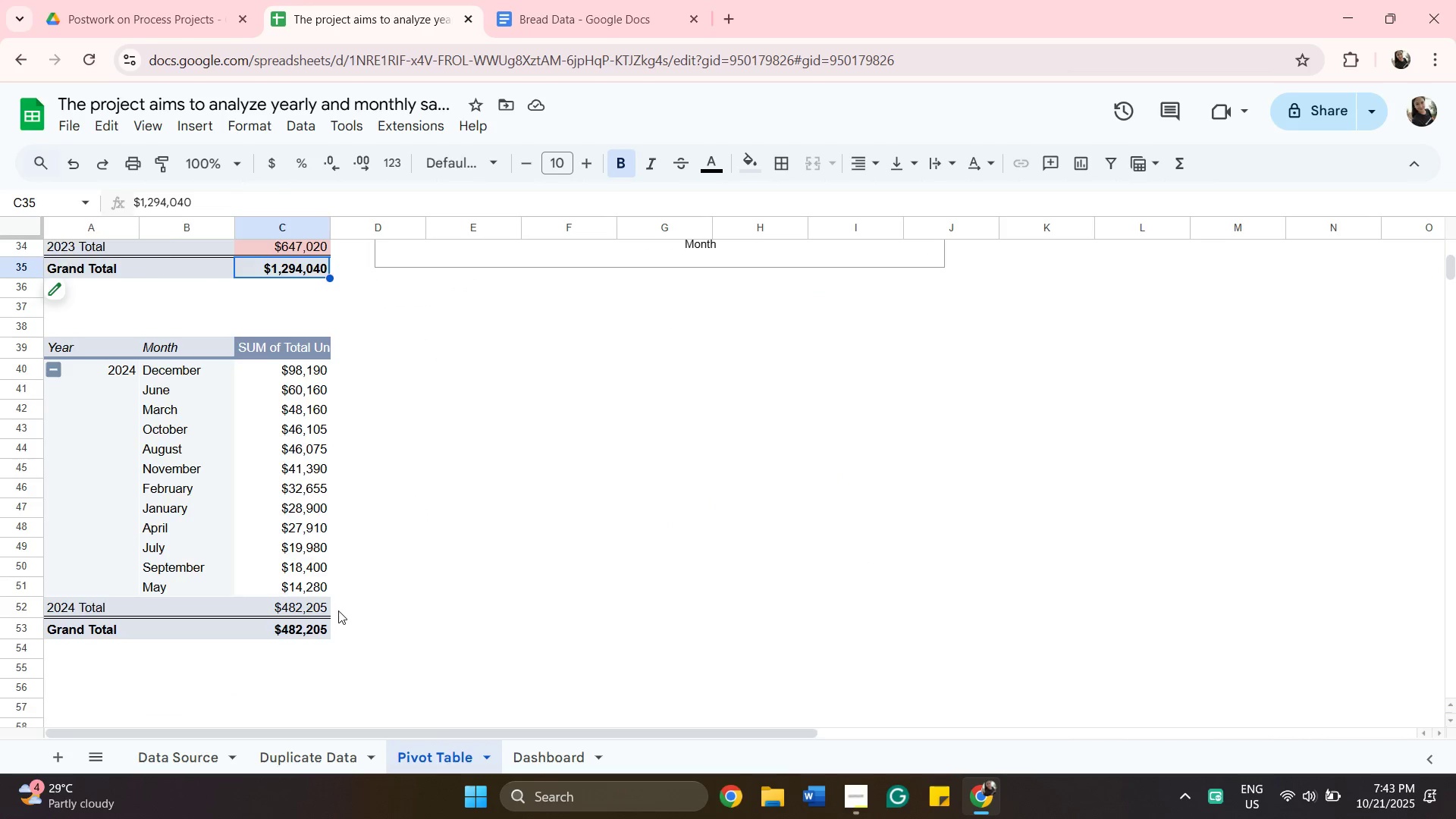 
scroll: coordinate [328, 545], scroll_direction: up, amount: 5.0
 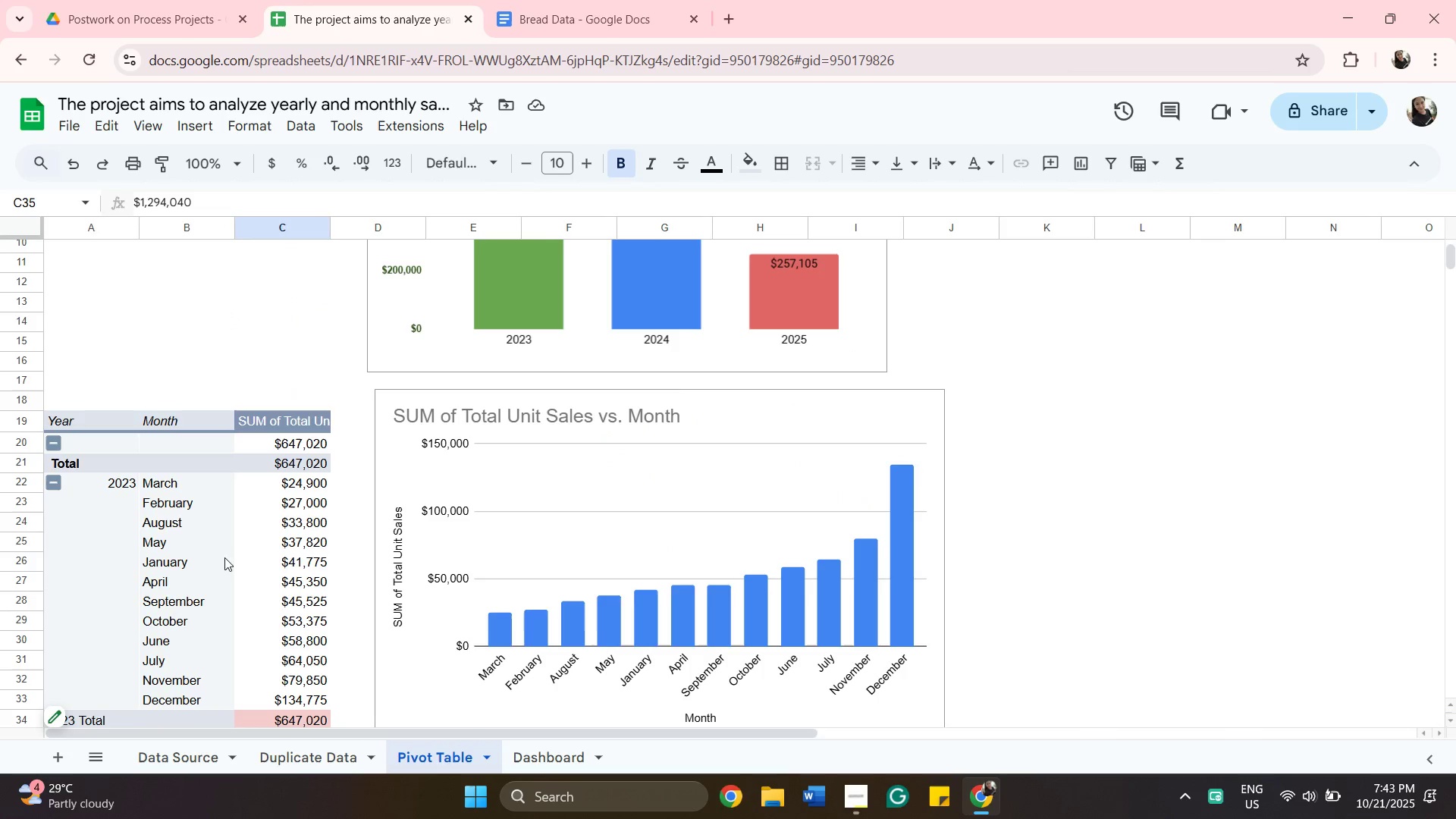 
wait(6.64)
 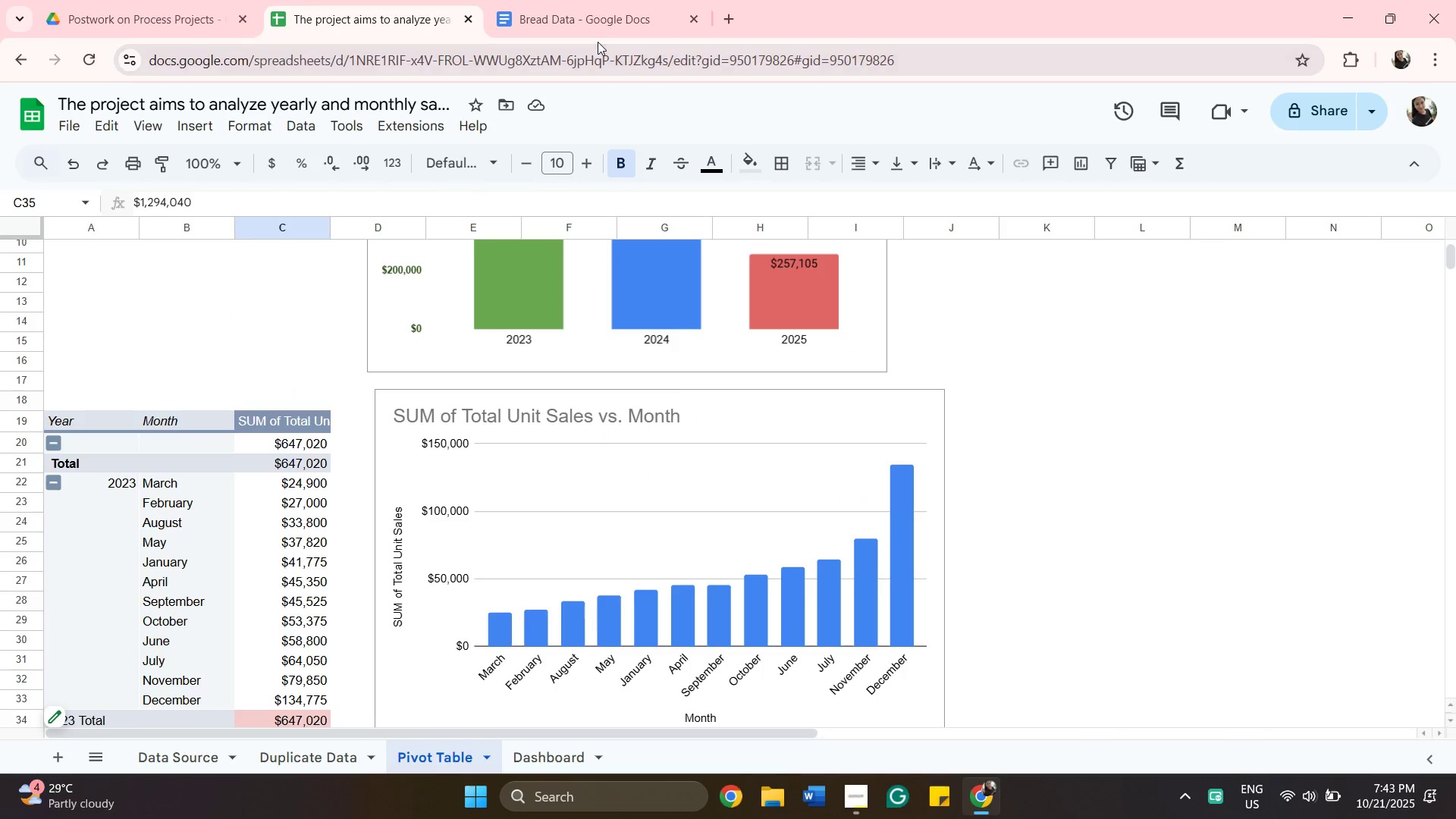 
left_click_drag(start_coordinate=[314, 750], to_coordinate=[310, 750])
 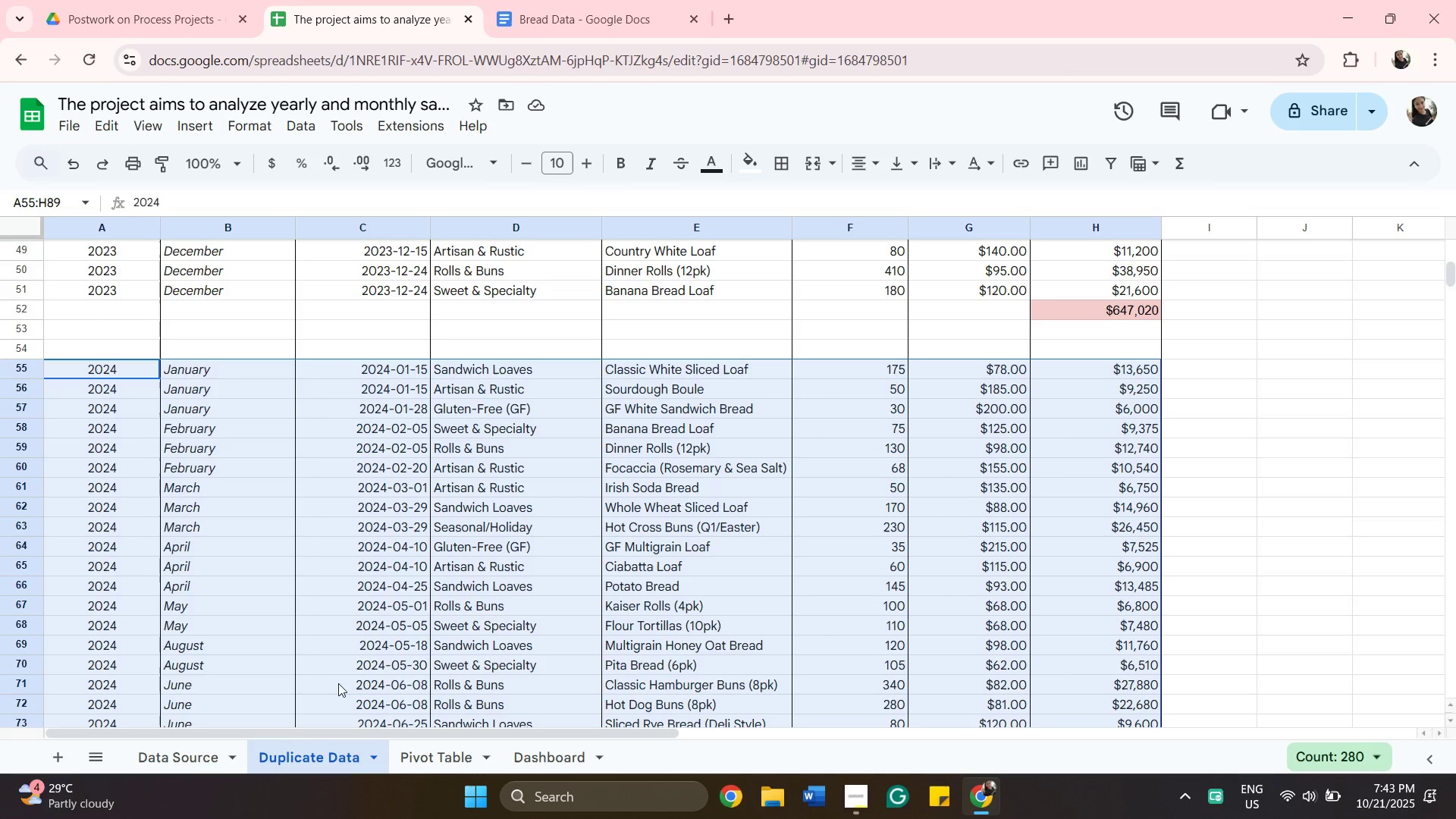 
scroll: coordinate [1087, 489], scroll_direction: up, amount: 12.0
 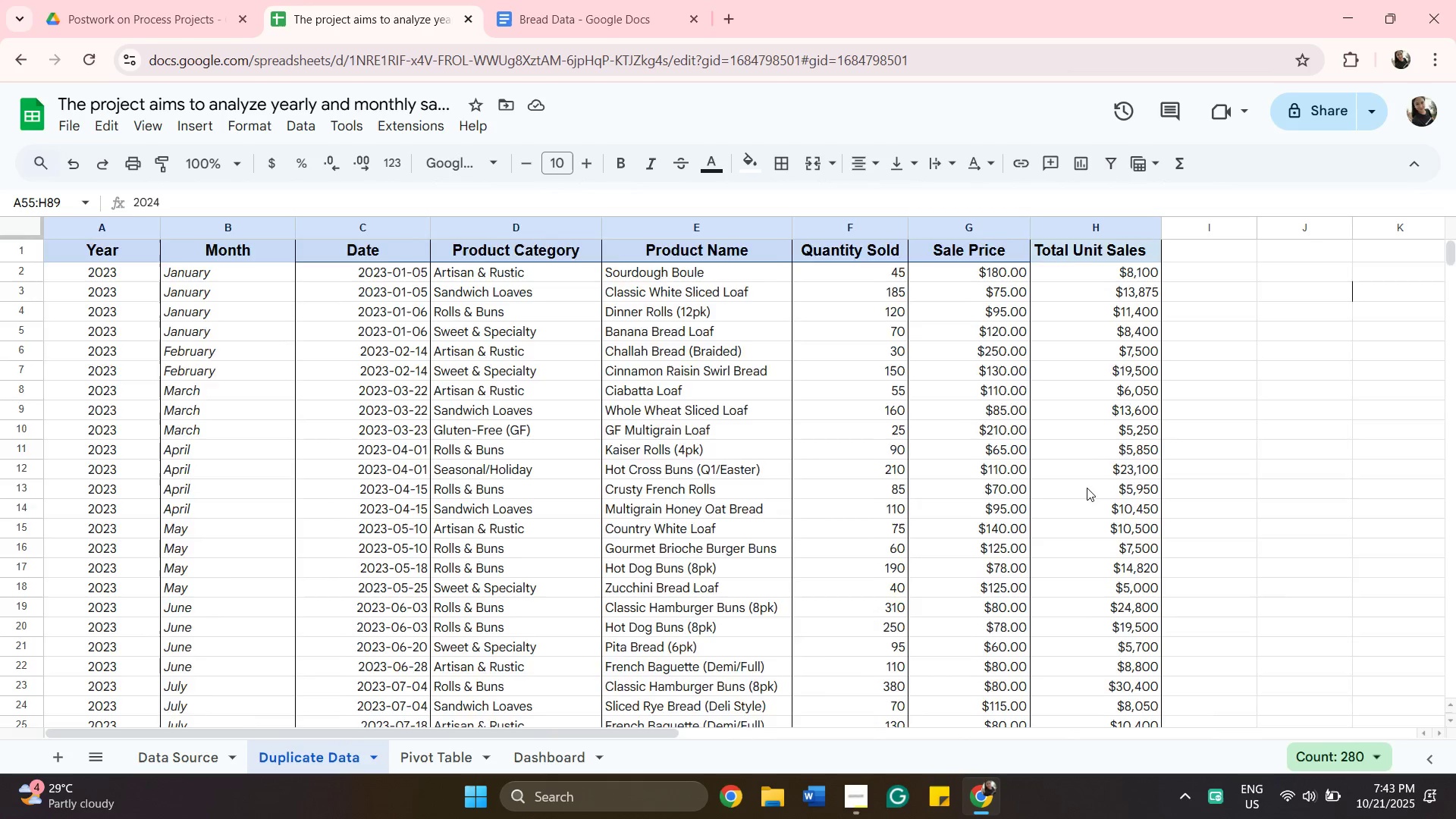 
scroll: coordinate [1082, 485], scroll_direction: down, amount: 7.0
 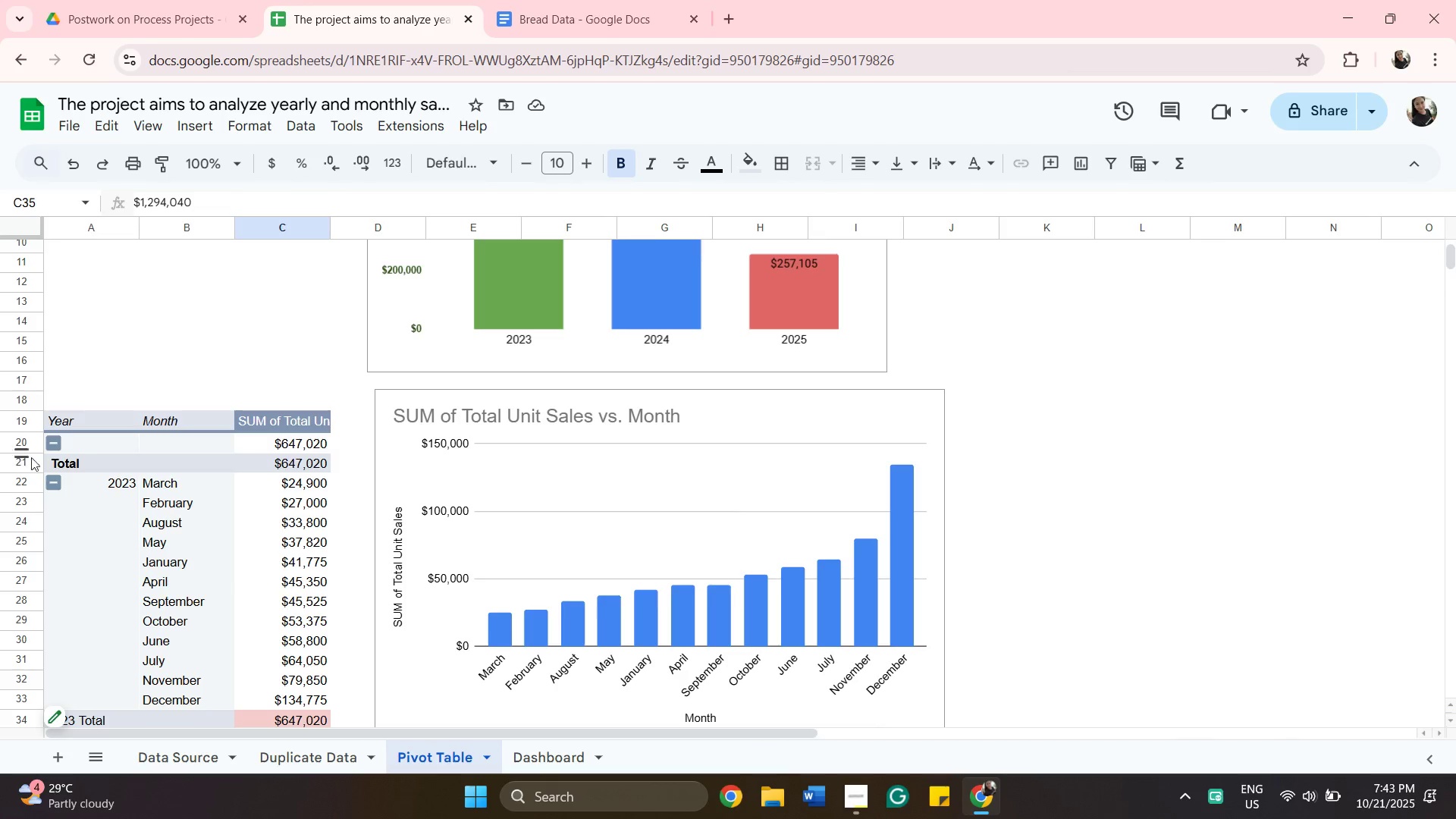 
wait(7.55)
 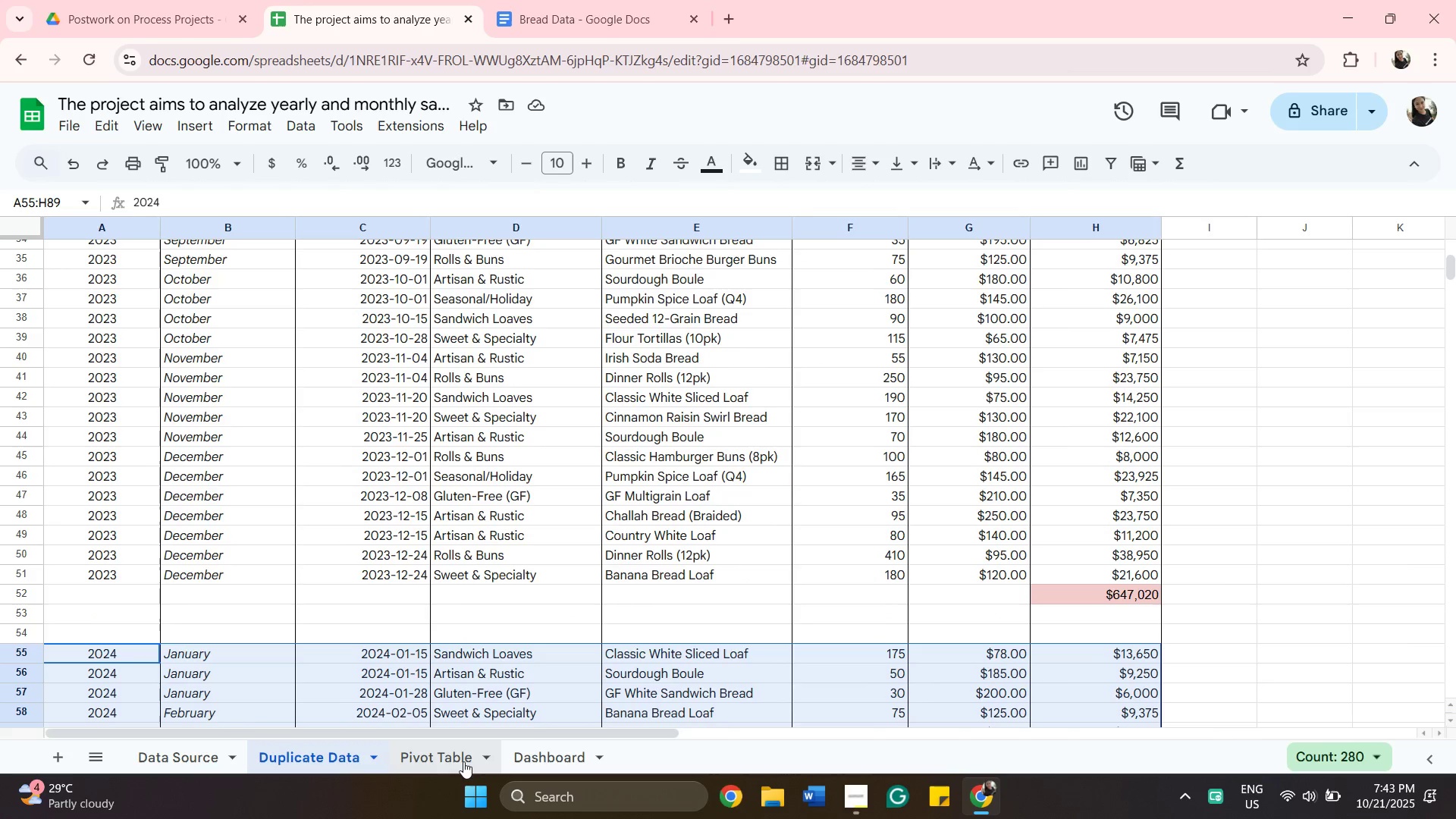 
left_click([52, 444])
 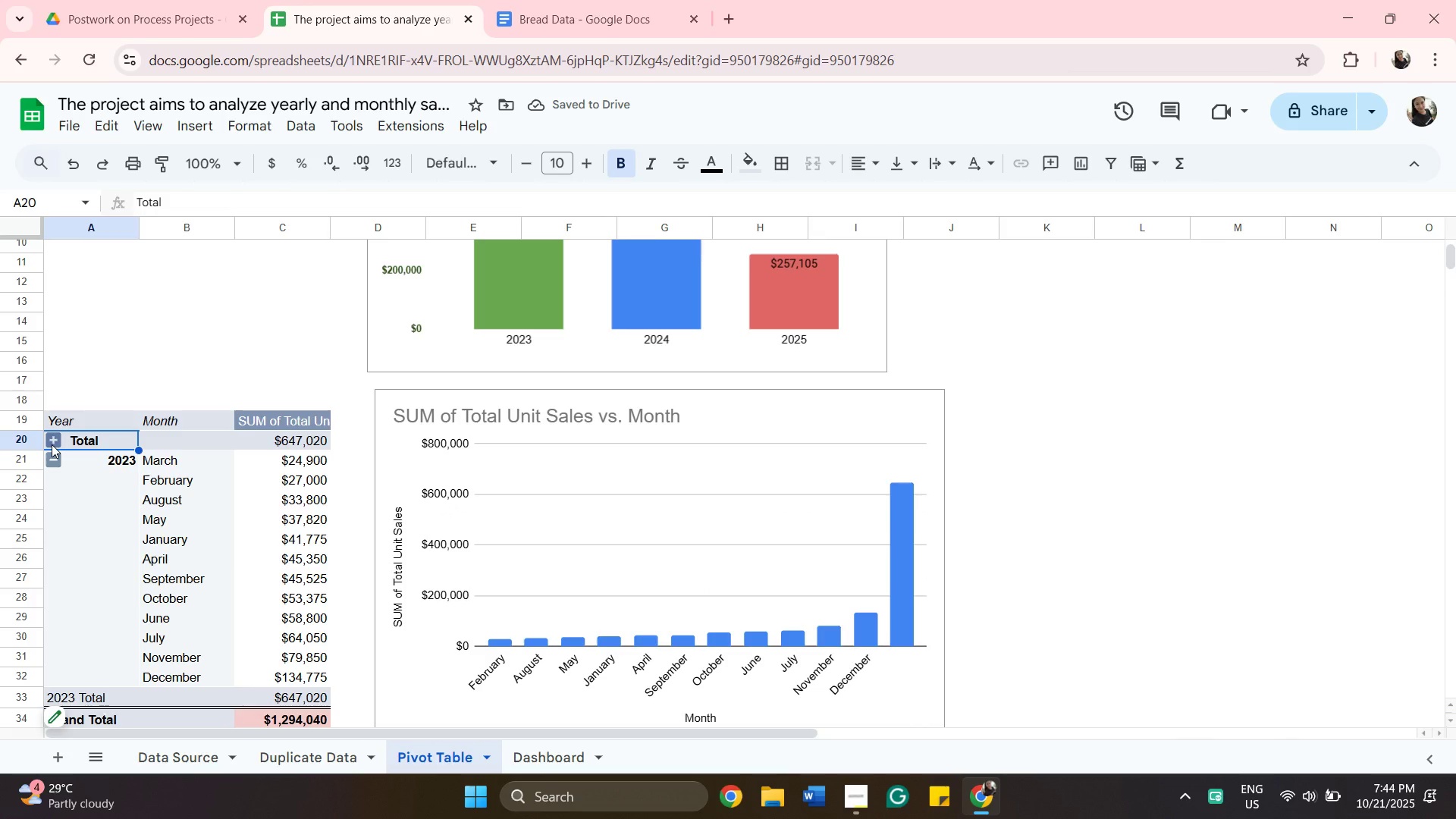 
left_click([52, 444])
 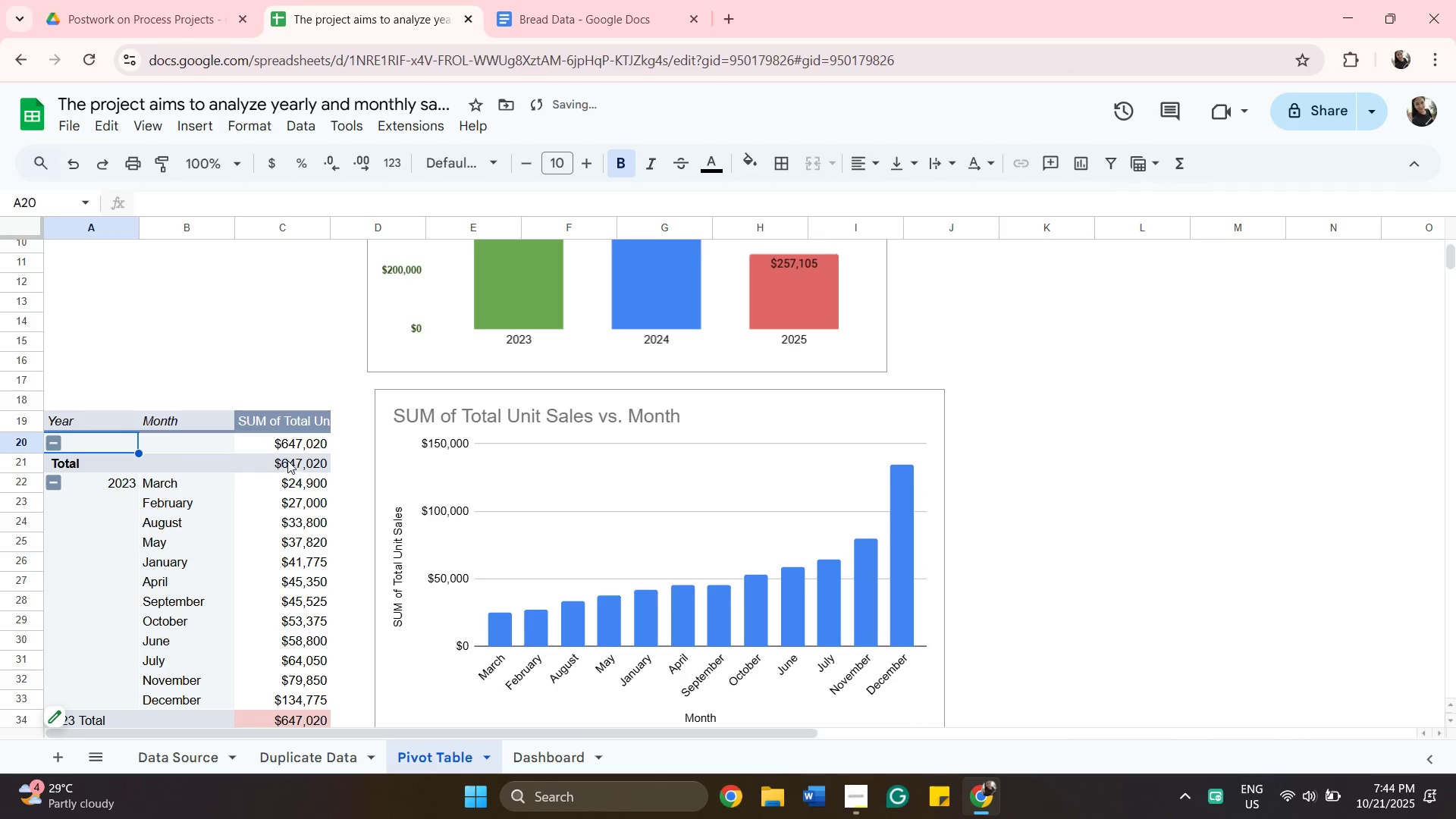 
left_click([291, 460])
 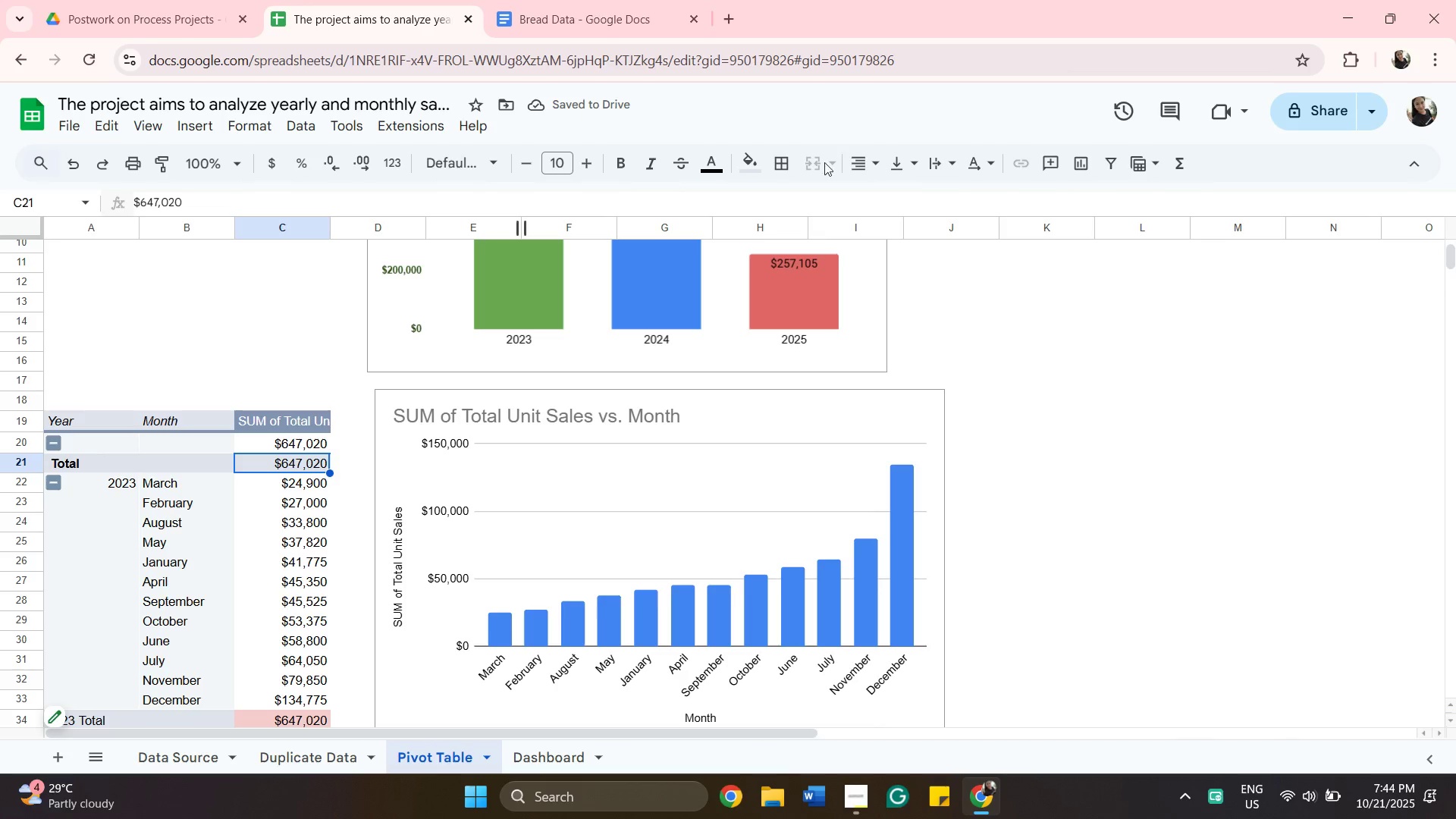 
left_click([748, 165])
 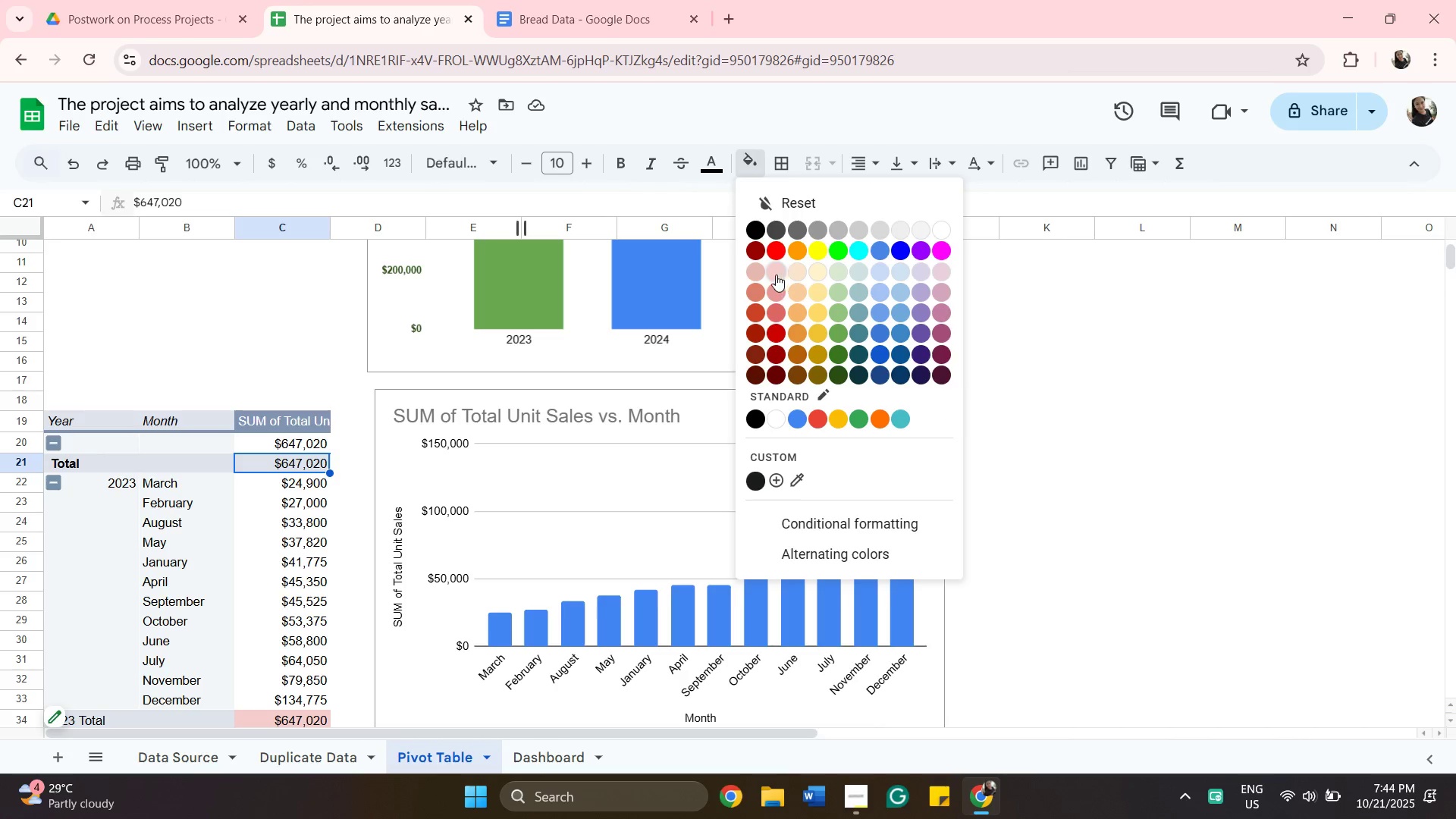 
left_click([774, 275])
 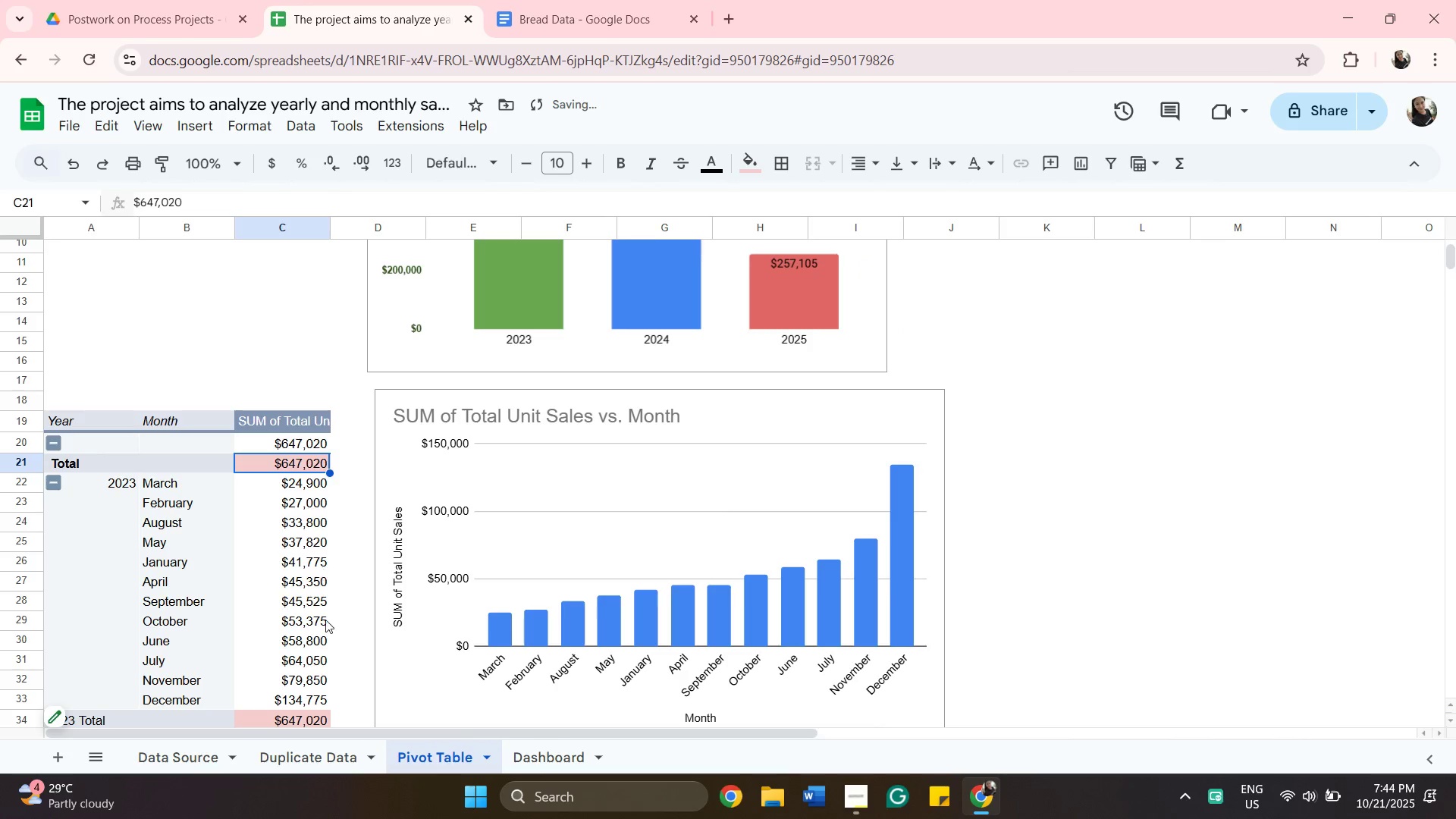 
scroll: coordinate [365, 580], scroll_direction: down, amount: 3.0
 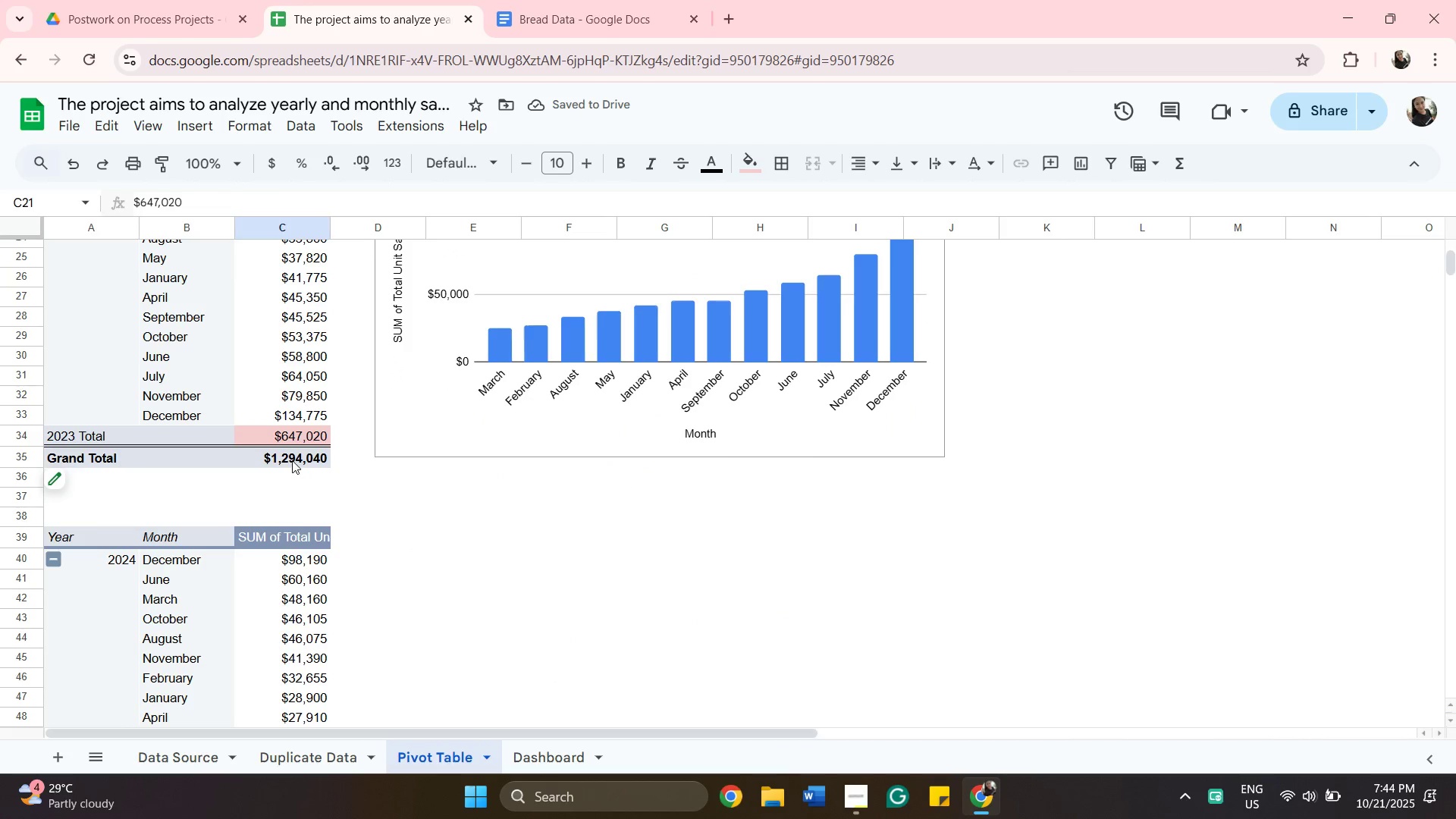 
left_click([294, 460])
 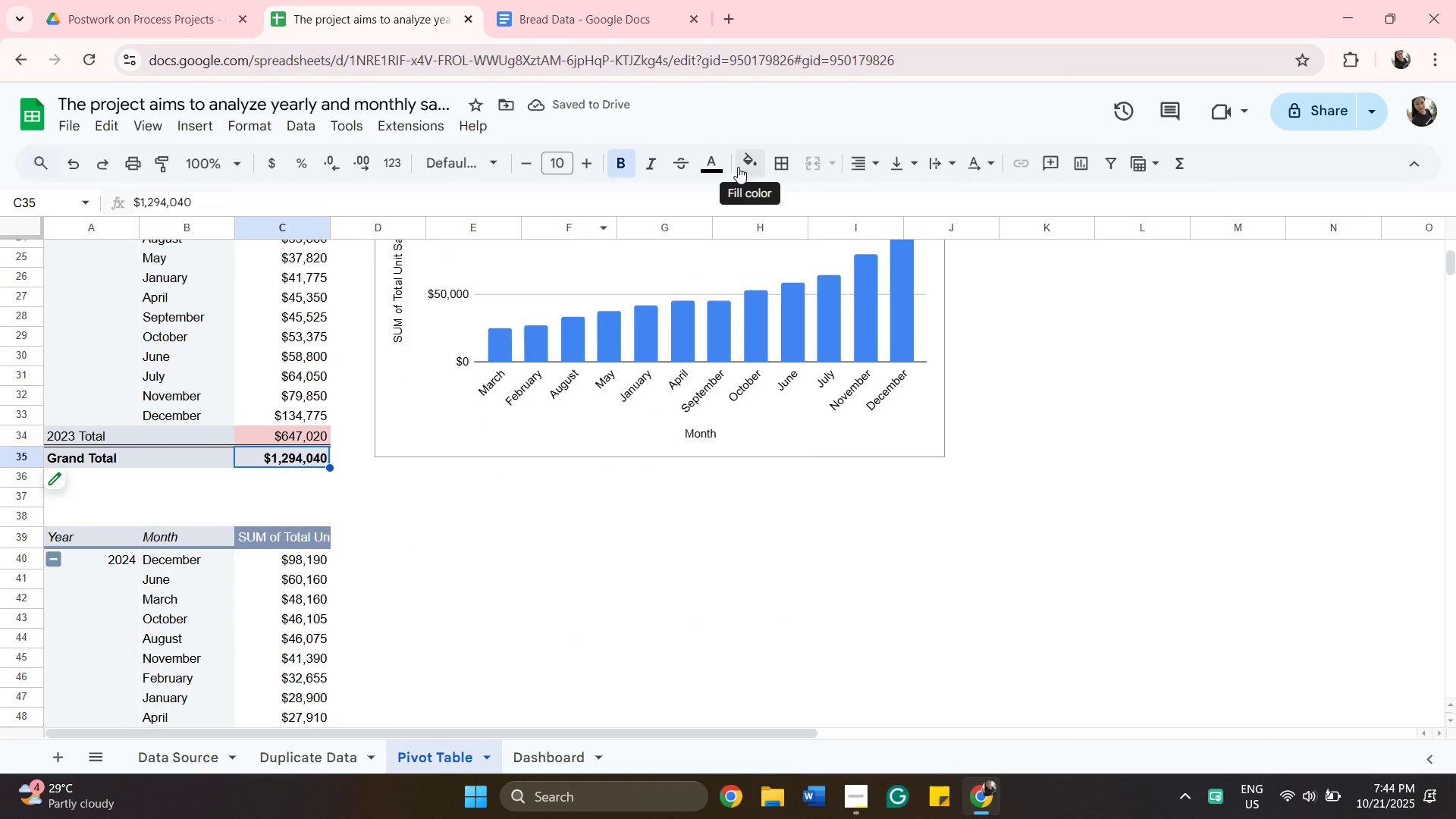 
left_click_drag(start_coordinate=[711, 169], to_coordinate=[715, 168])
 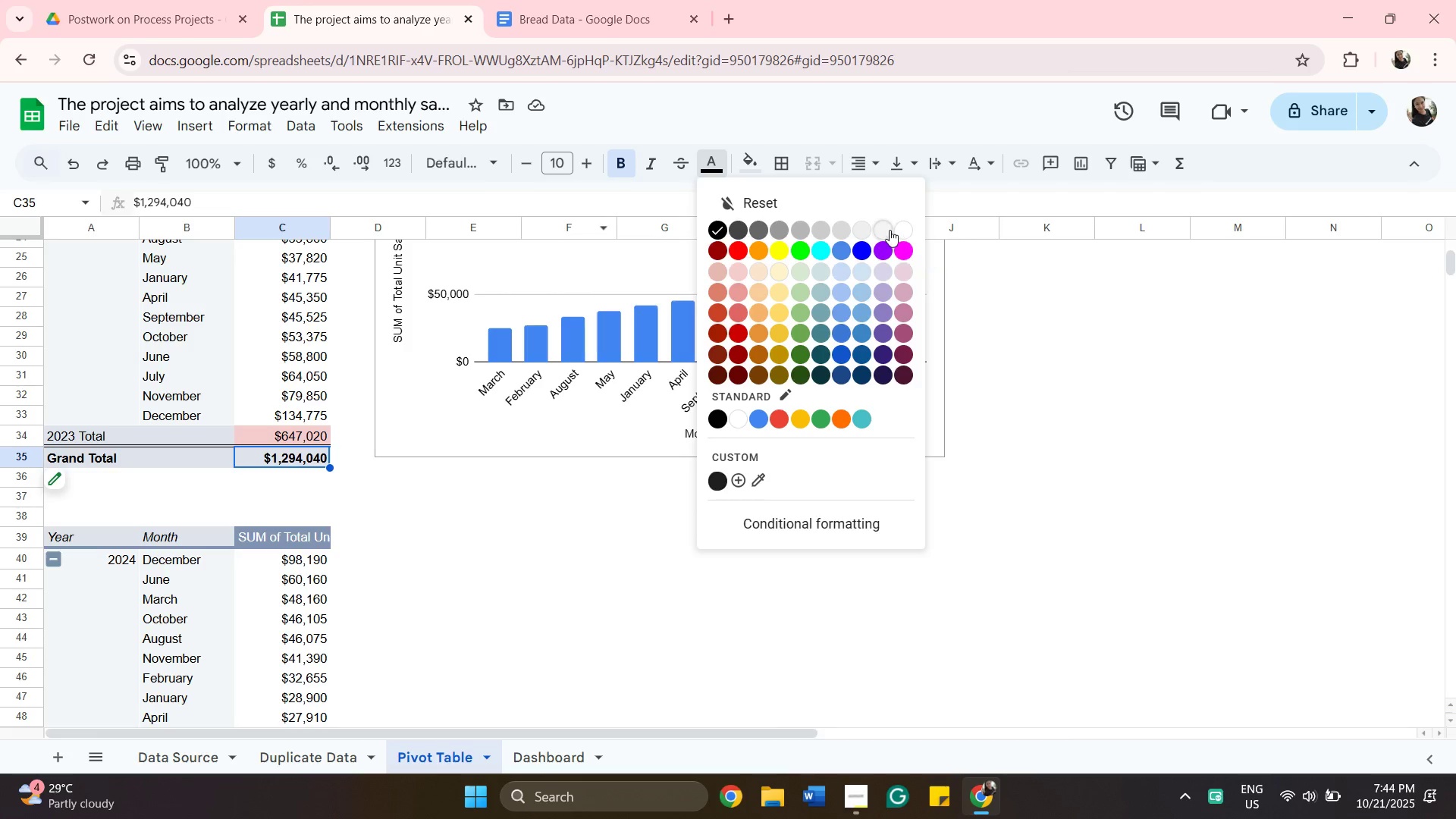 
left_click([882, 231])
 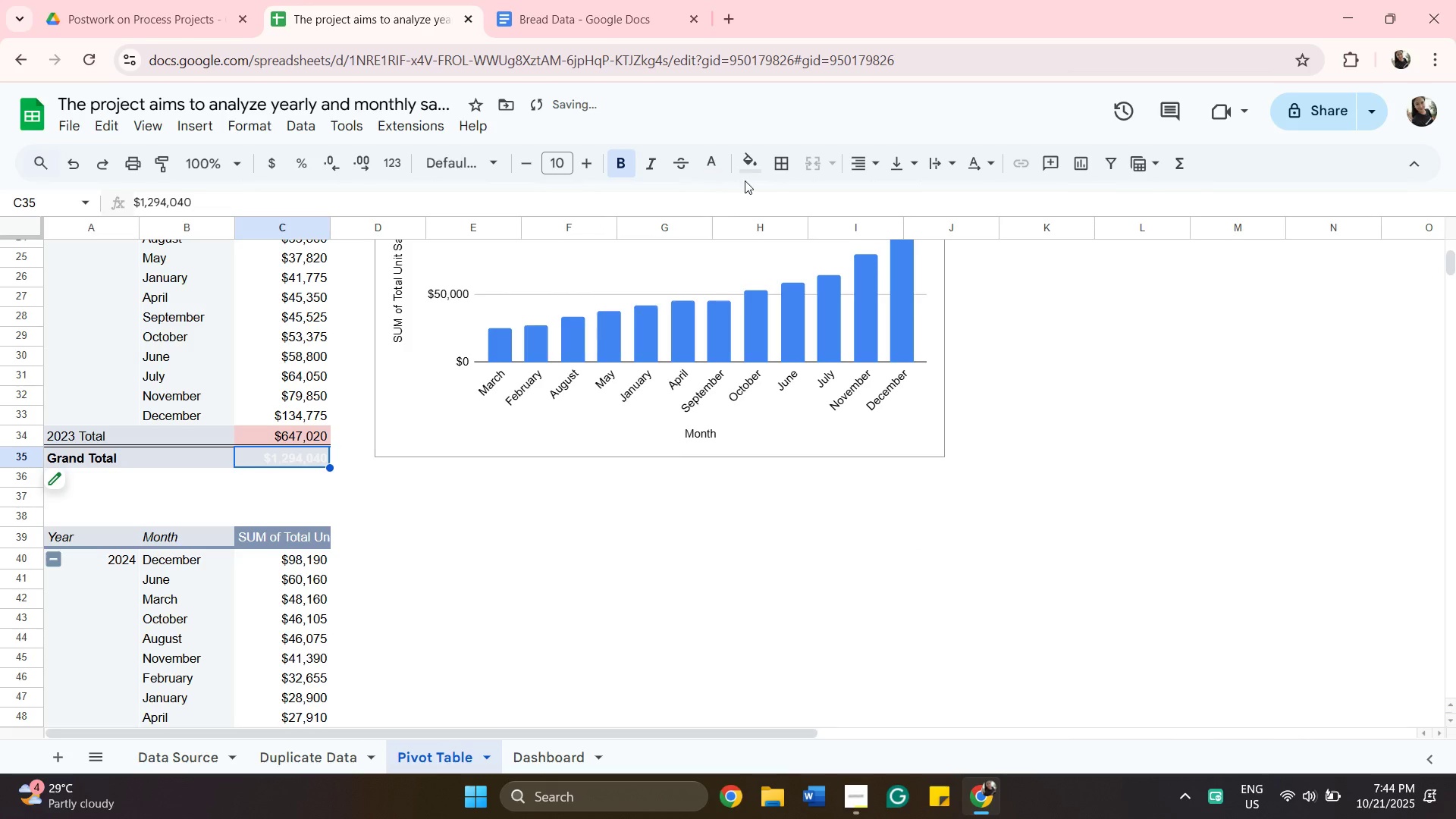 
left_click([749, 171])
 